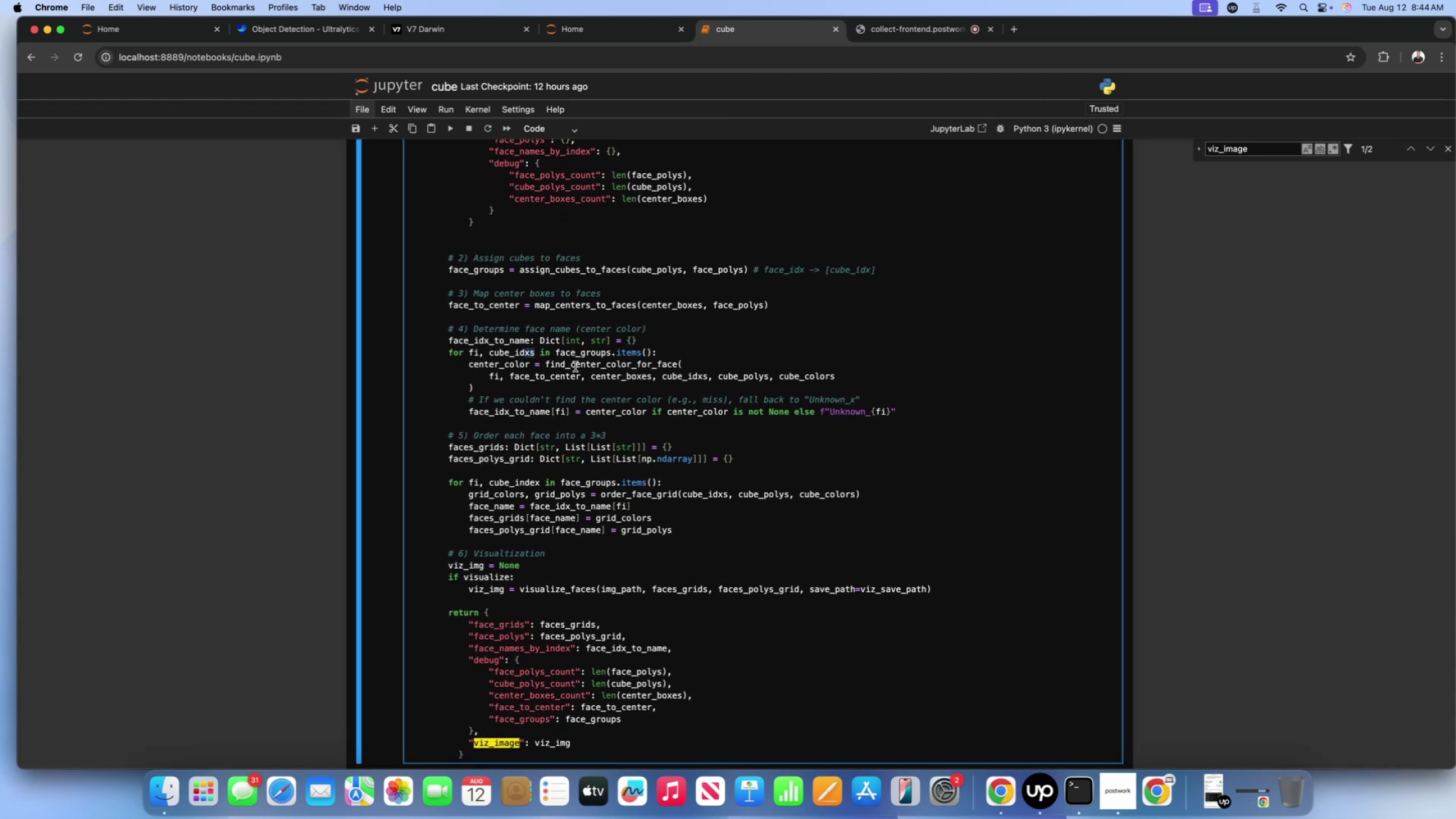 
type(ices)
 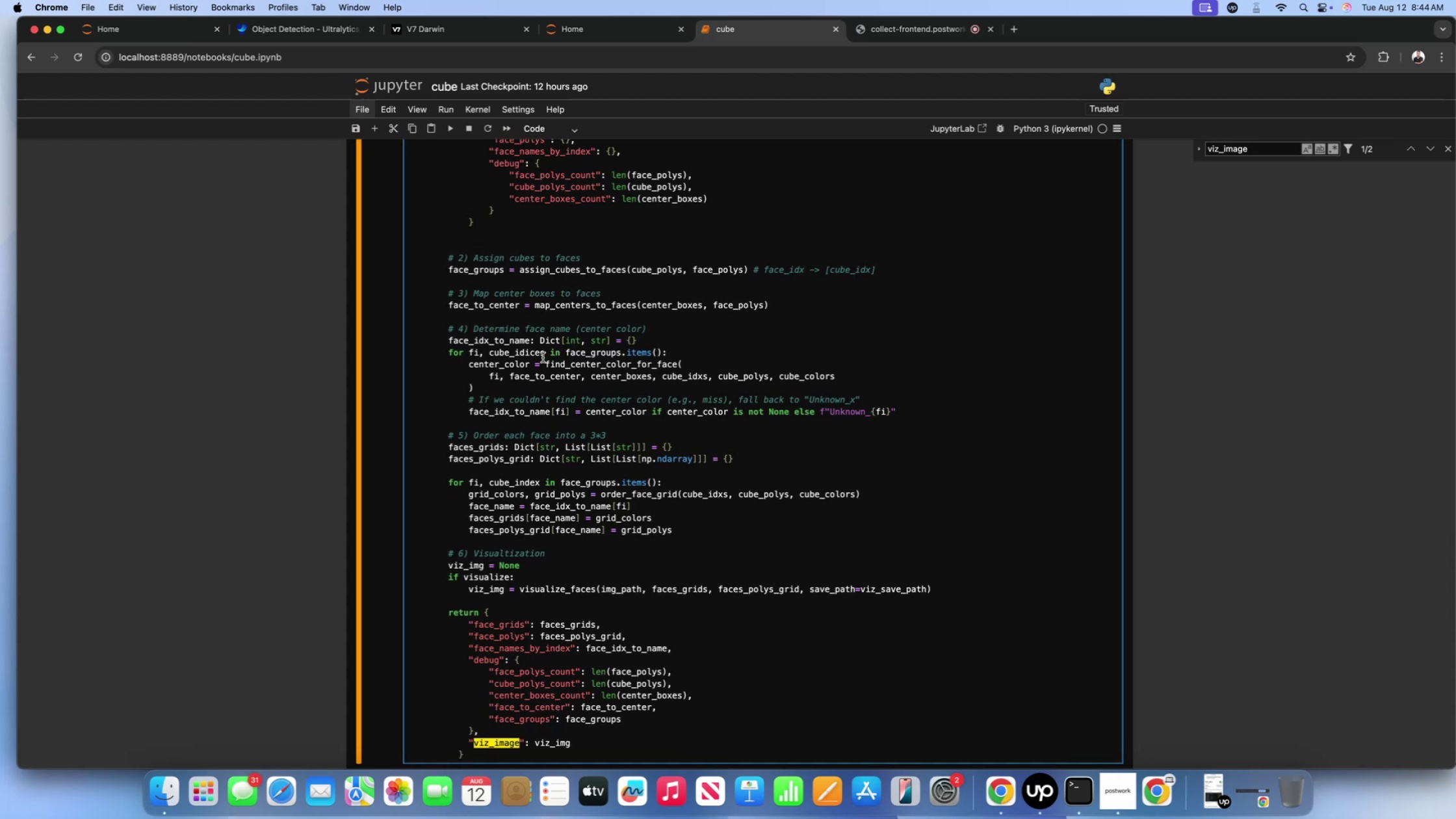 
left_click([520, 358])
 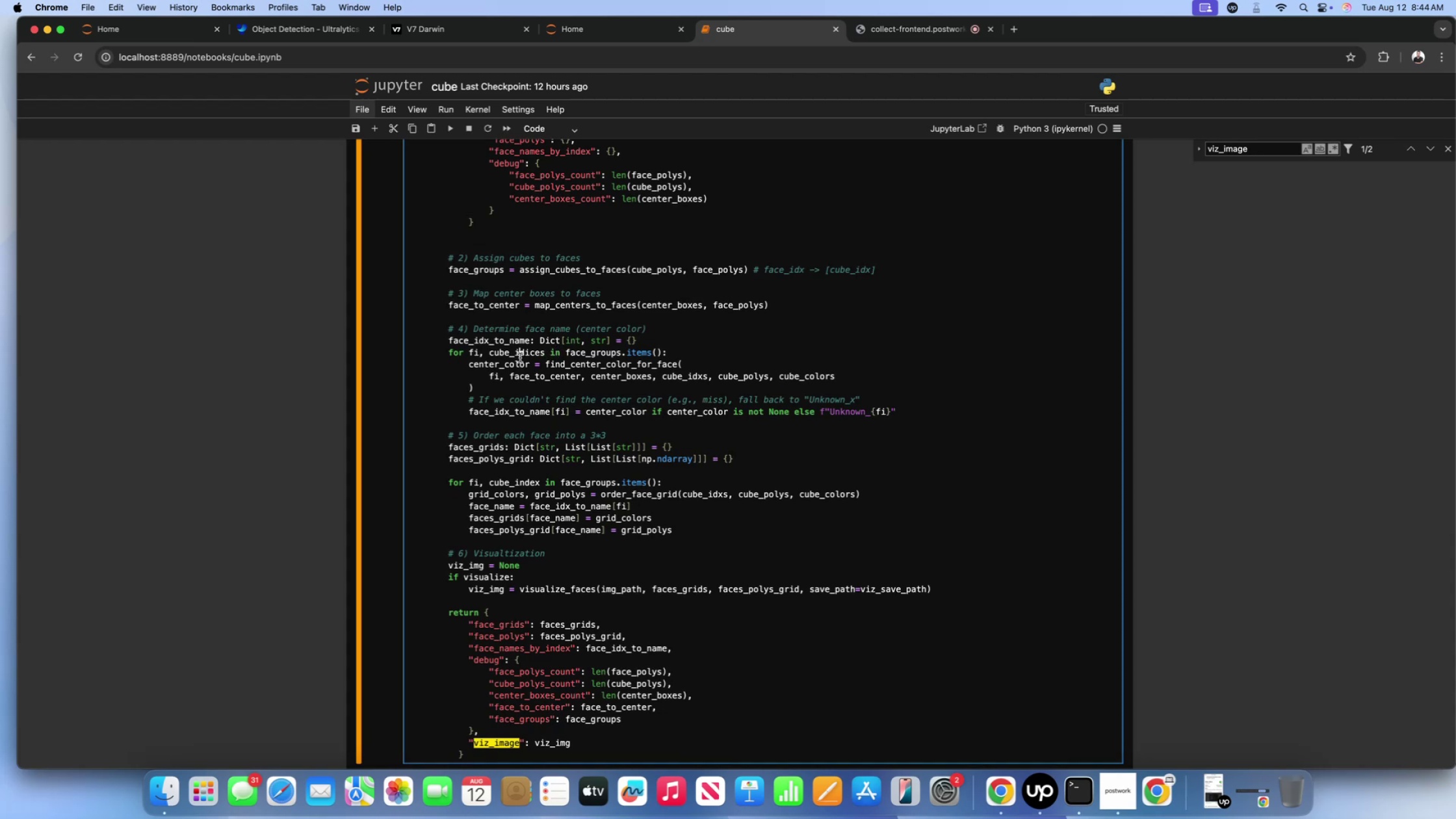 
key(N)
 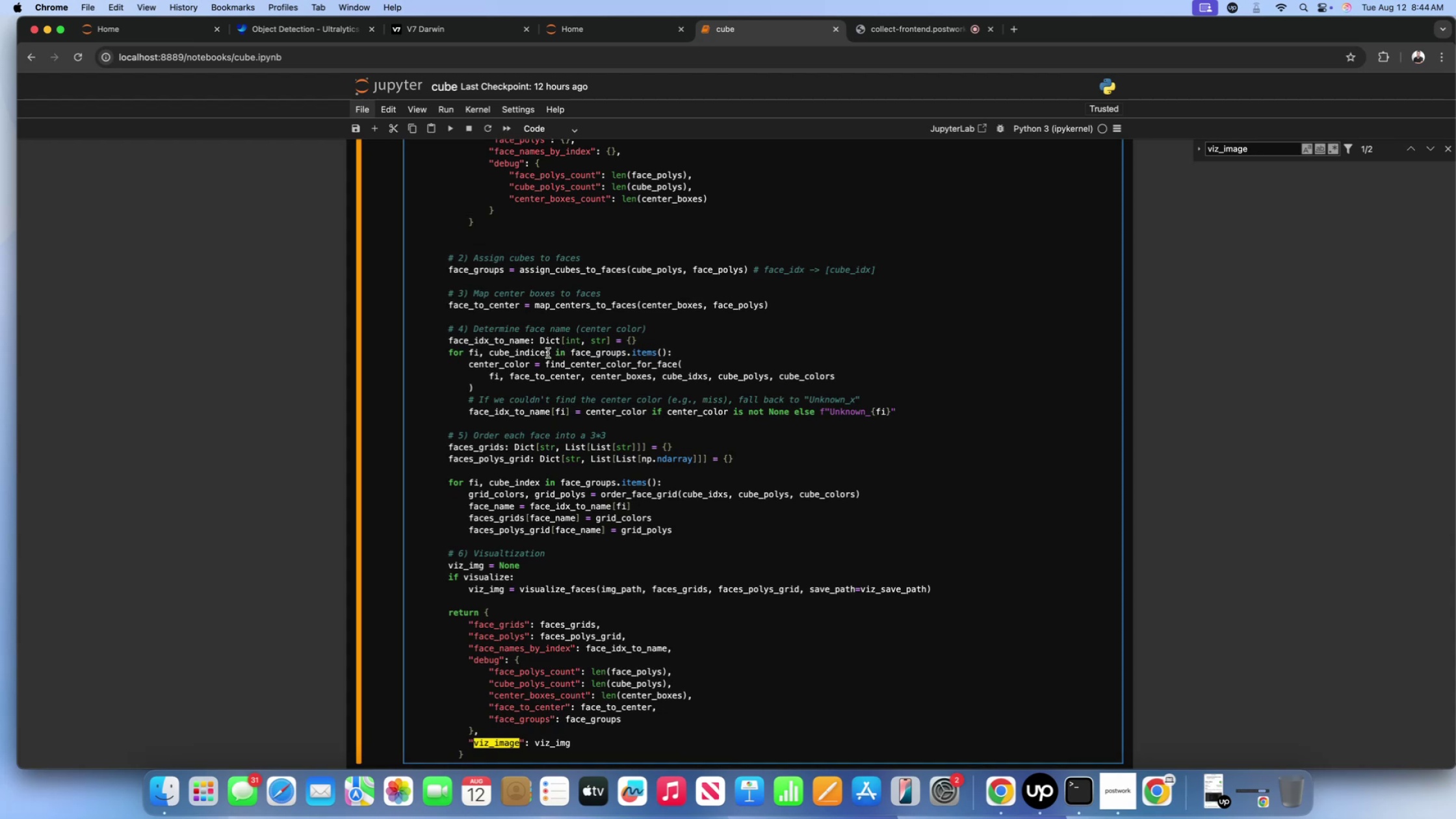 
left_click_drag(start_coordinate=[550, 350], to_coordinate=[491, 349])
 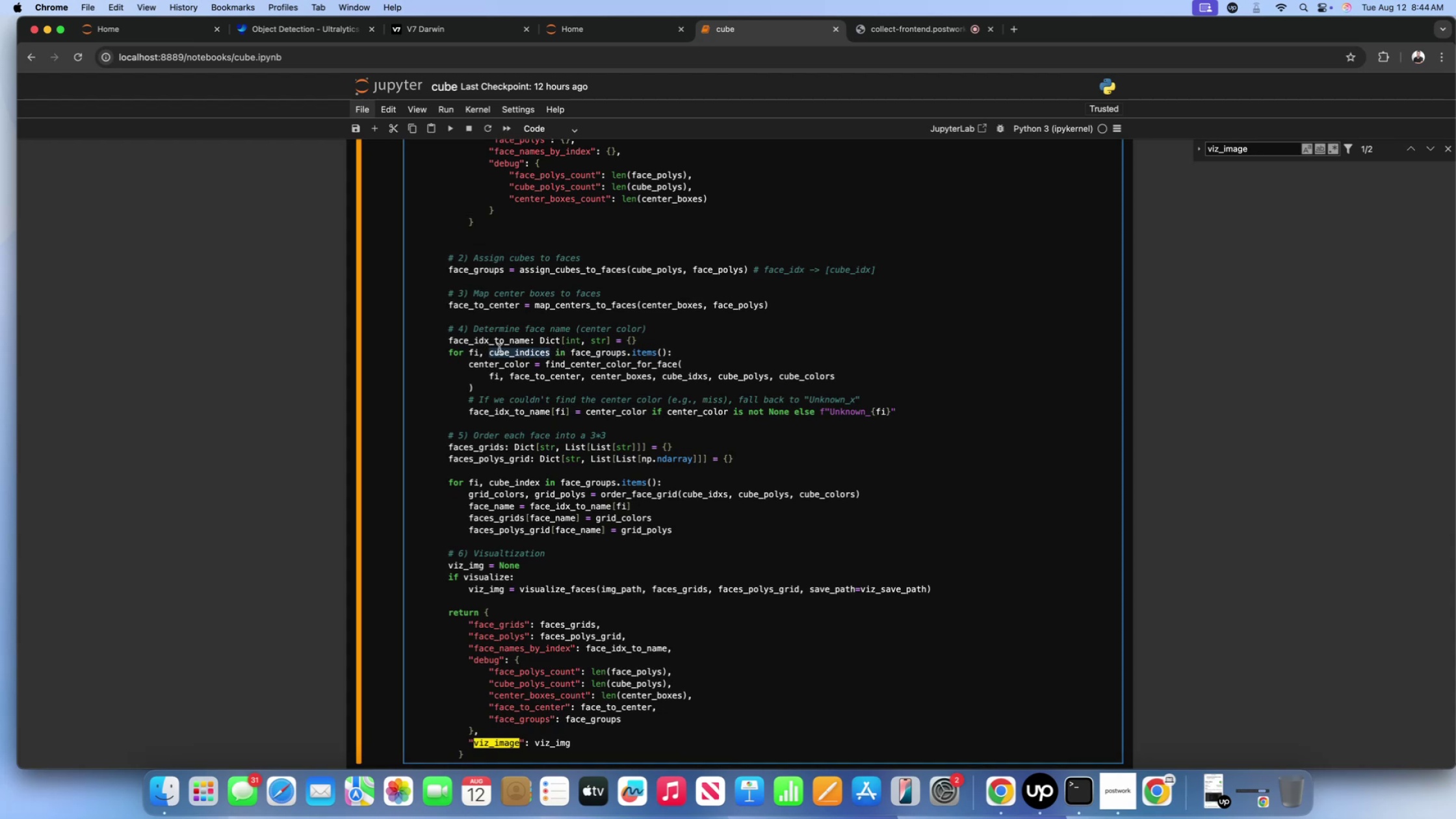 
key(Meta+CommandLeft)
 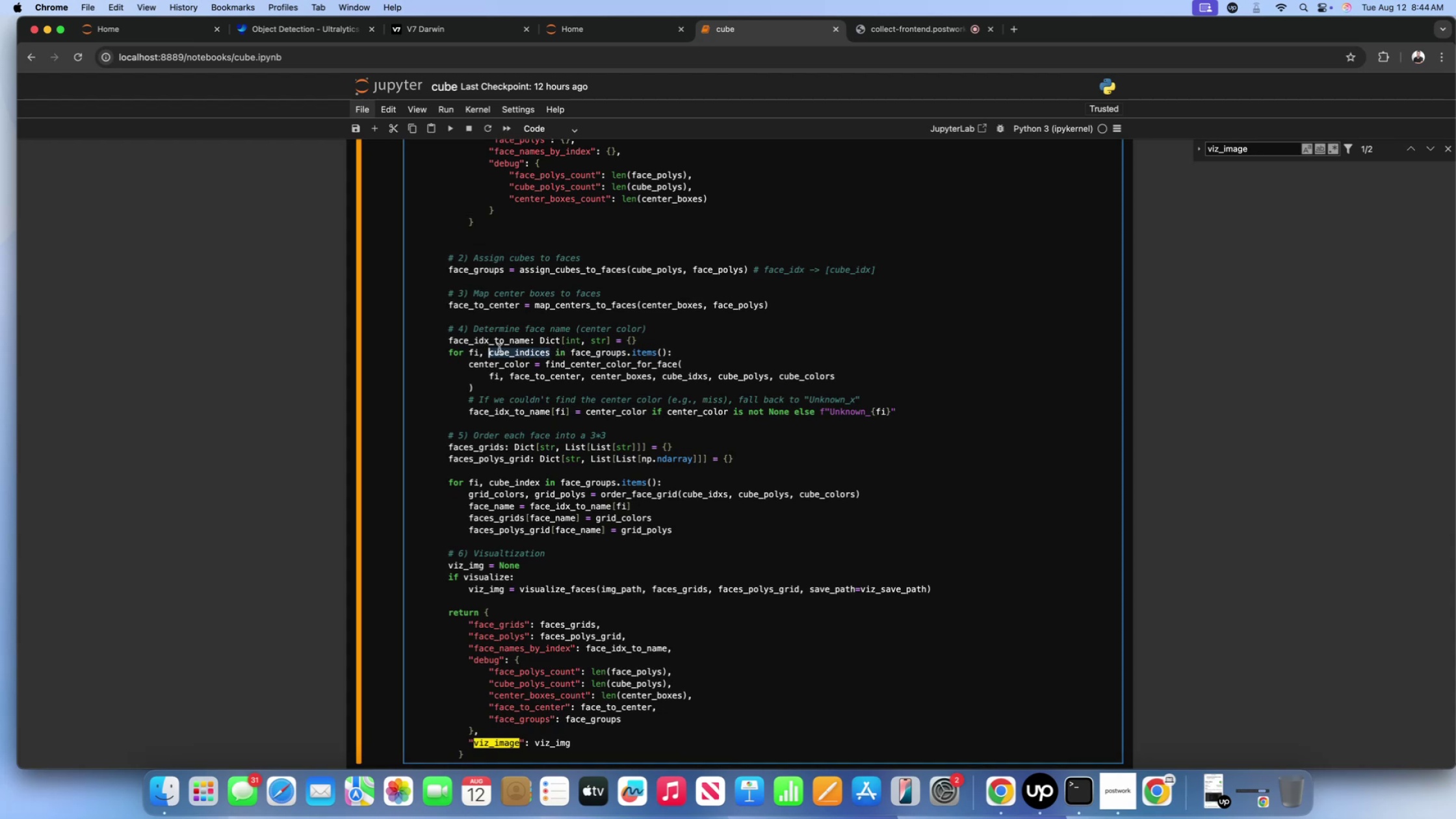 
key(Meta+C)
 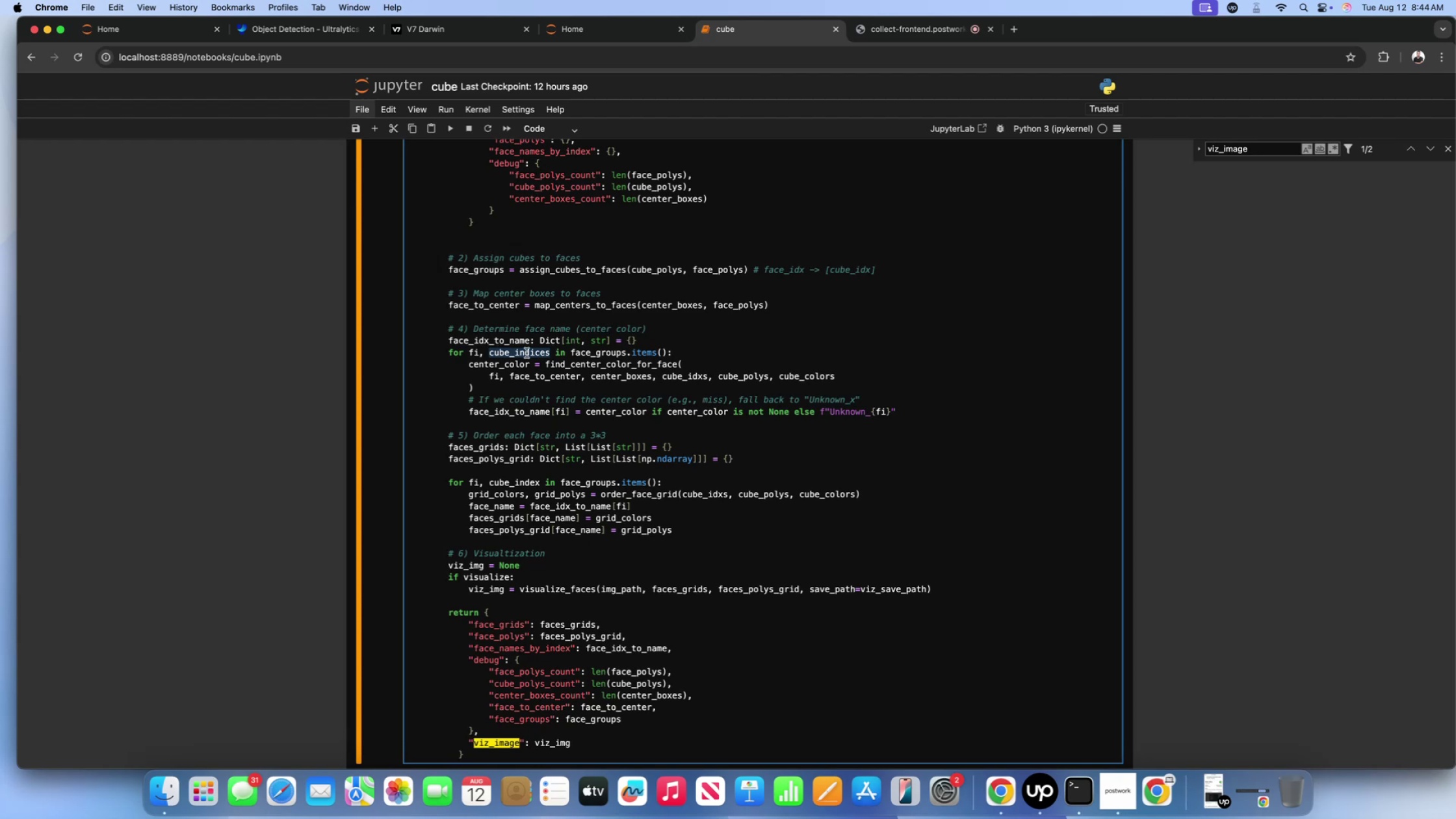 
left_click([707, 378])
 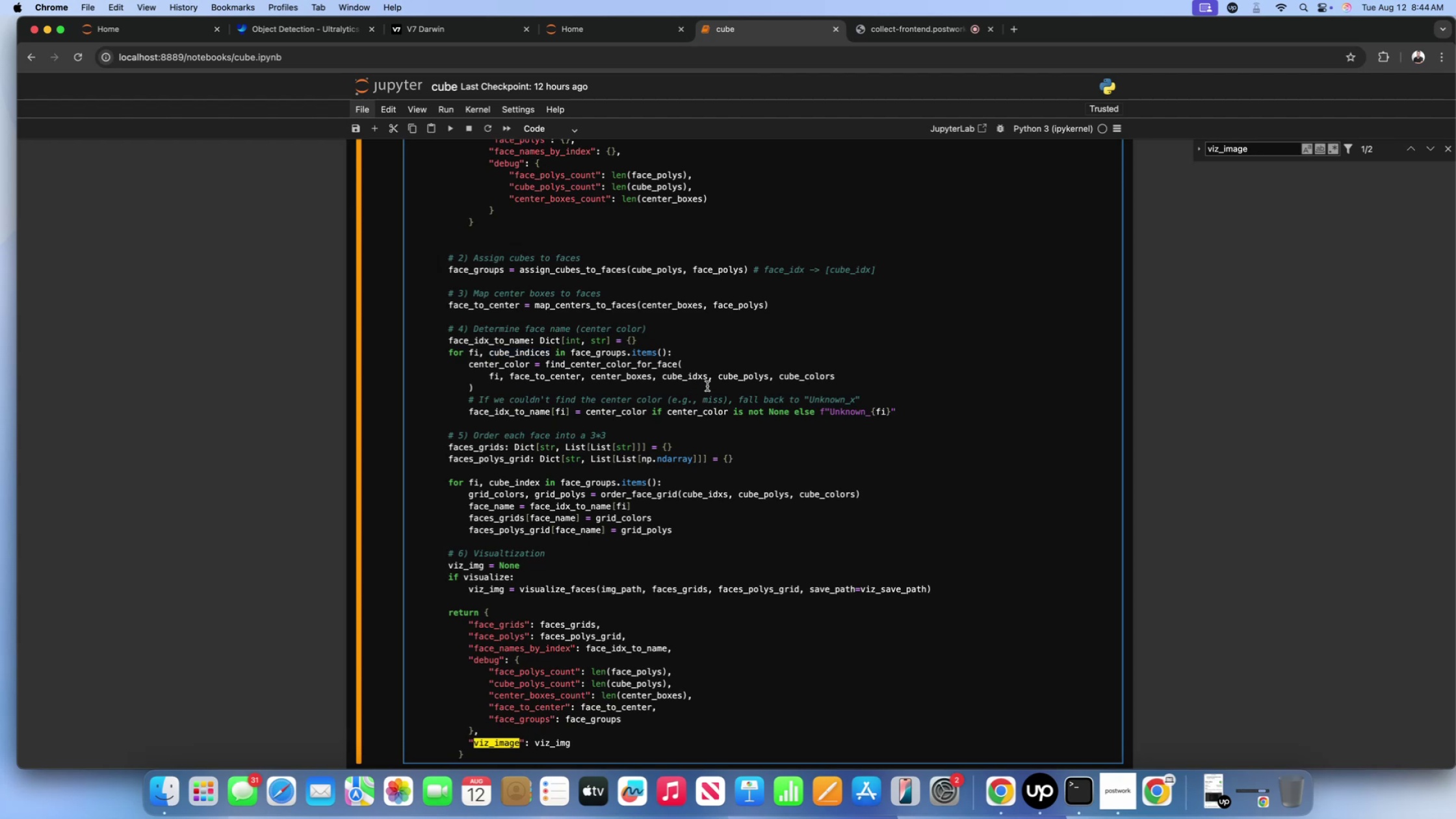 
key(Backspace)
 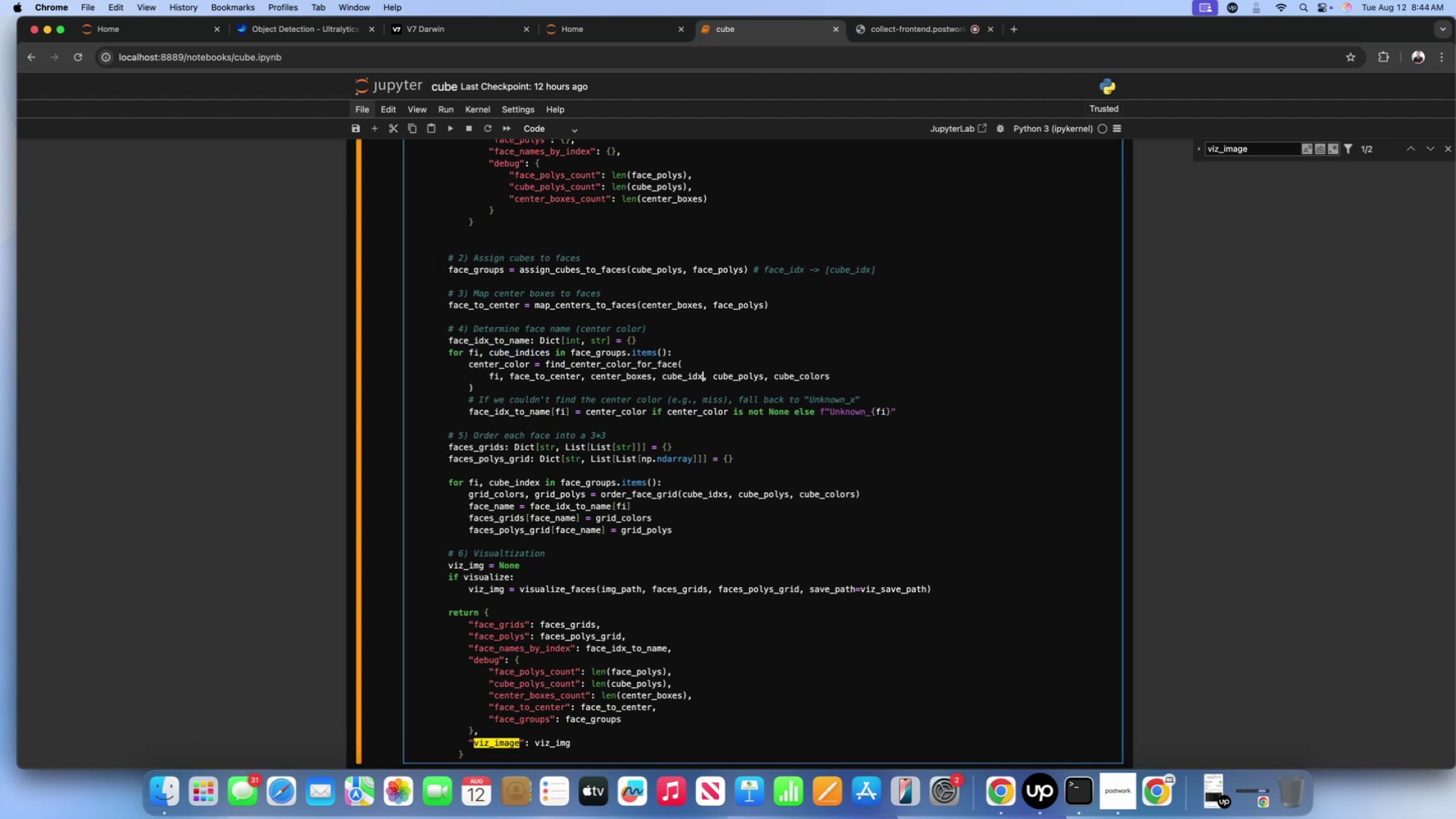 
key(Backspace)
 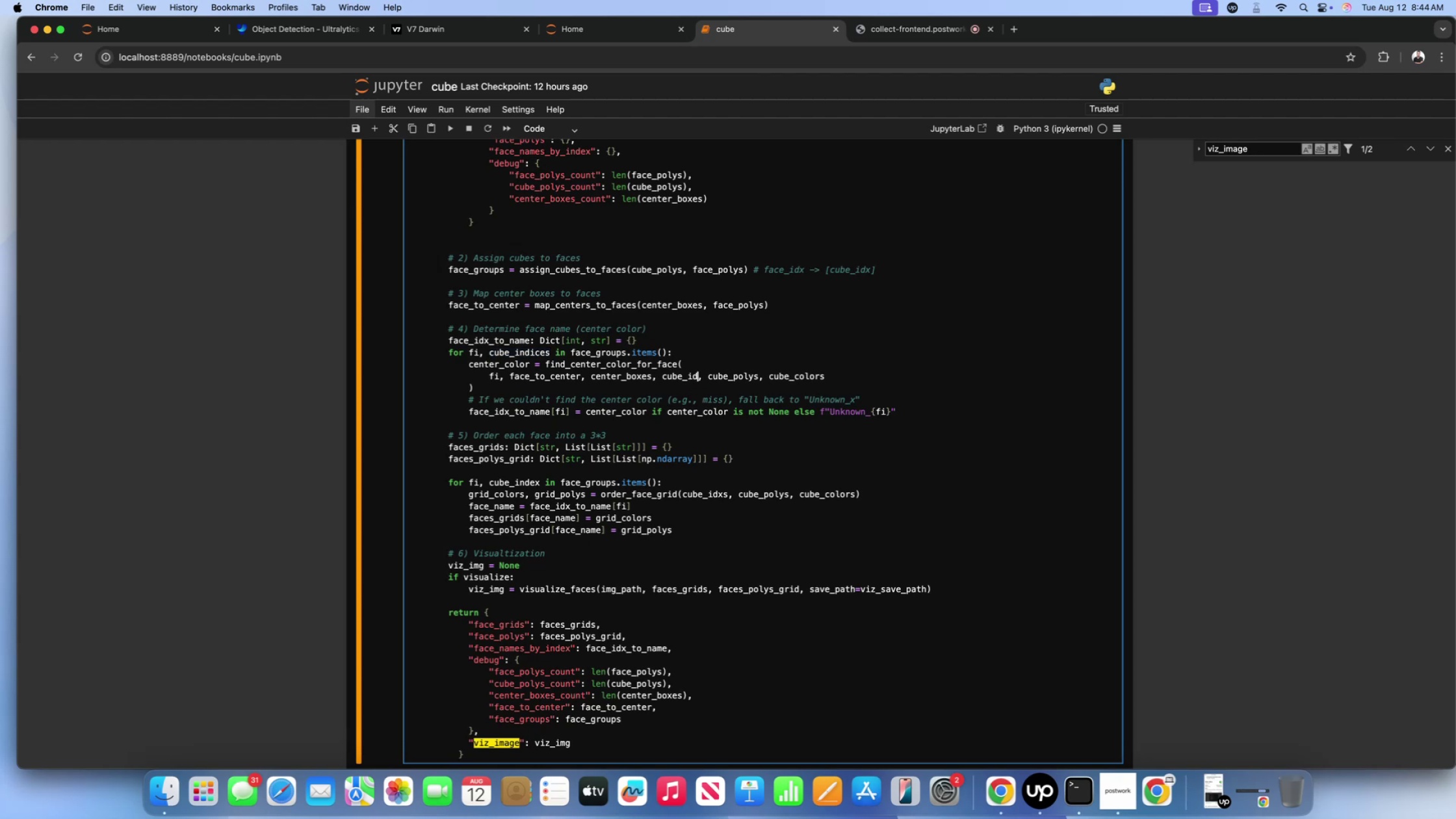 
key(Backspace)
 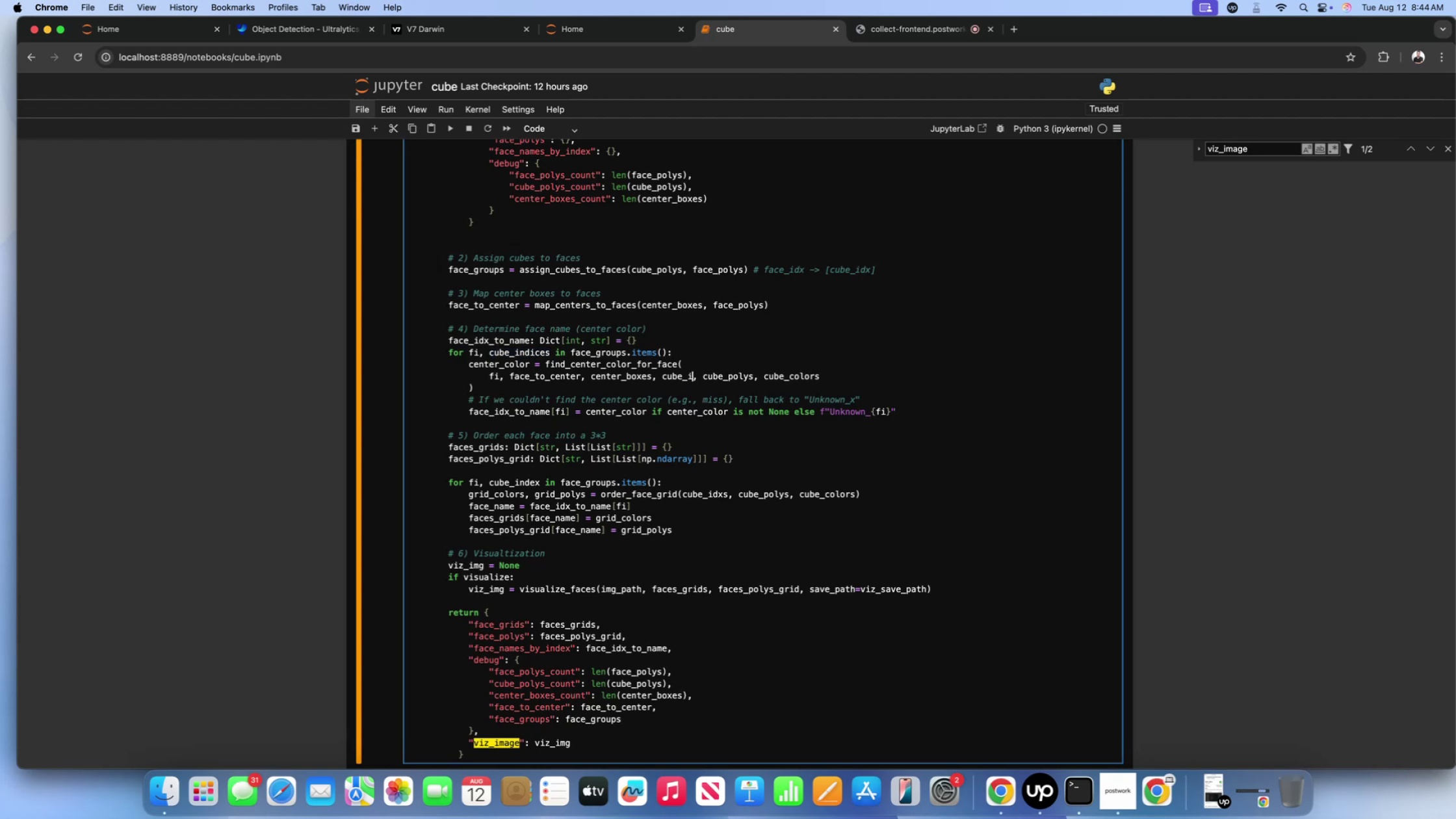 
key(Backspace)
 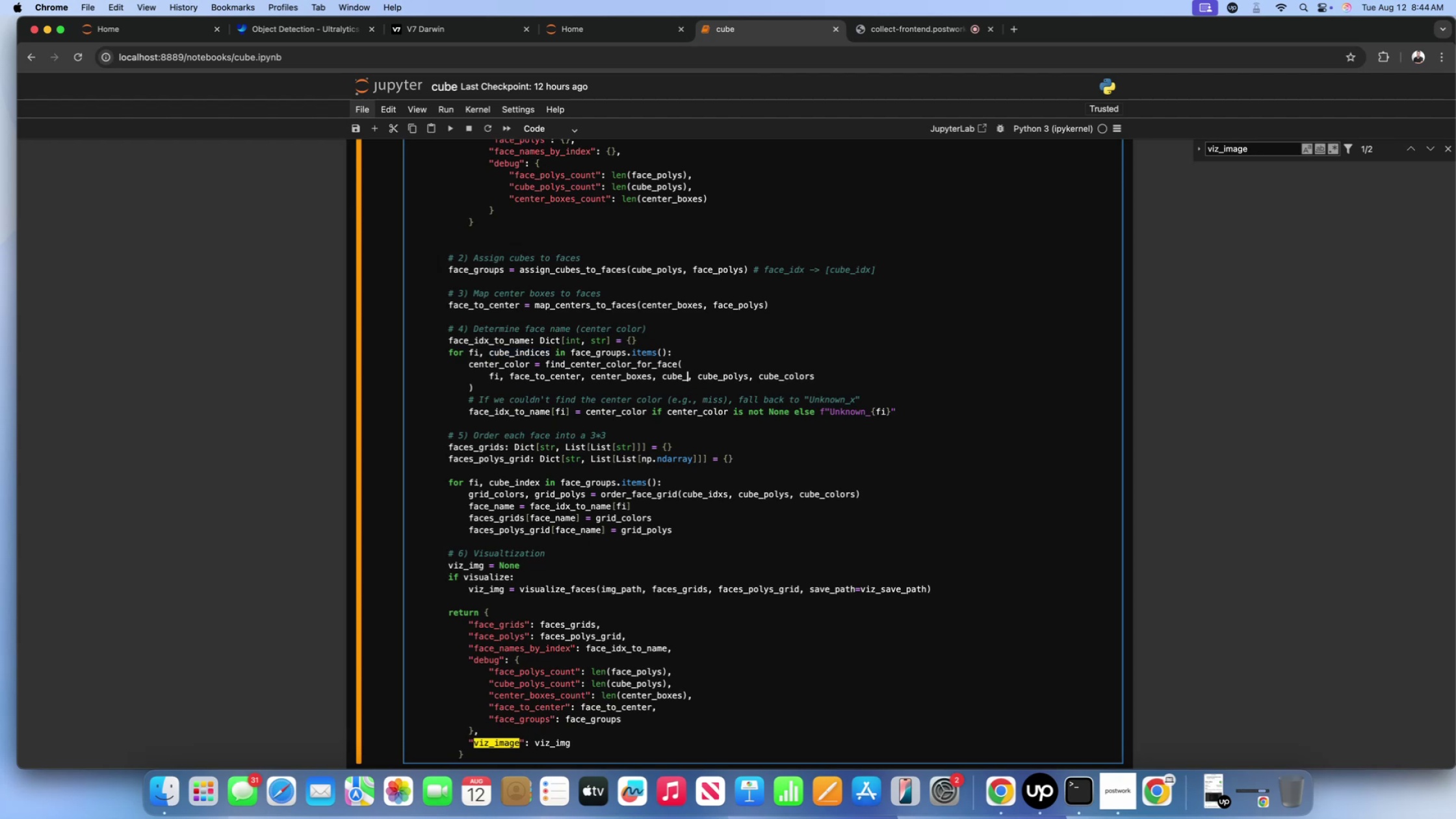 
key(Backspace)
 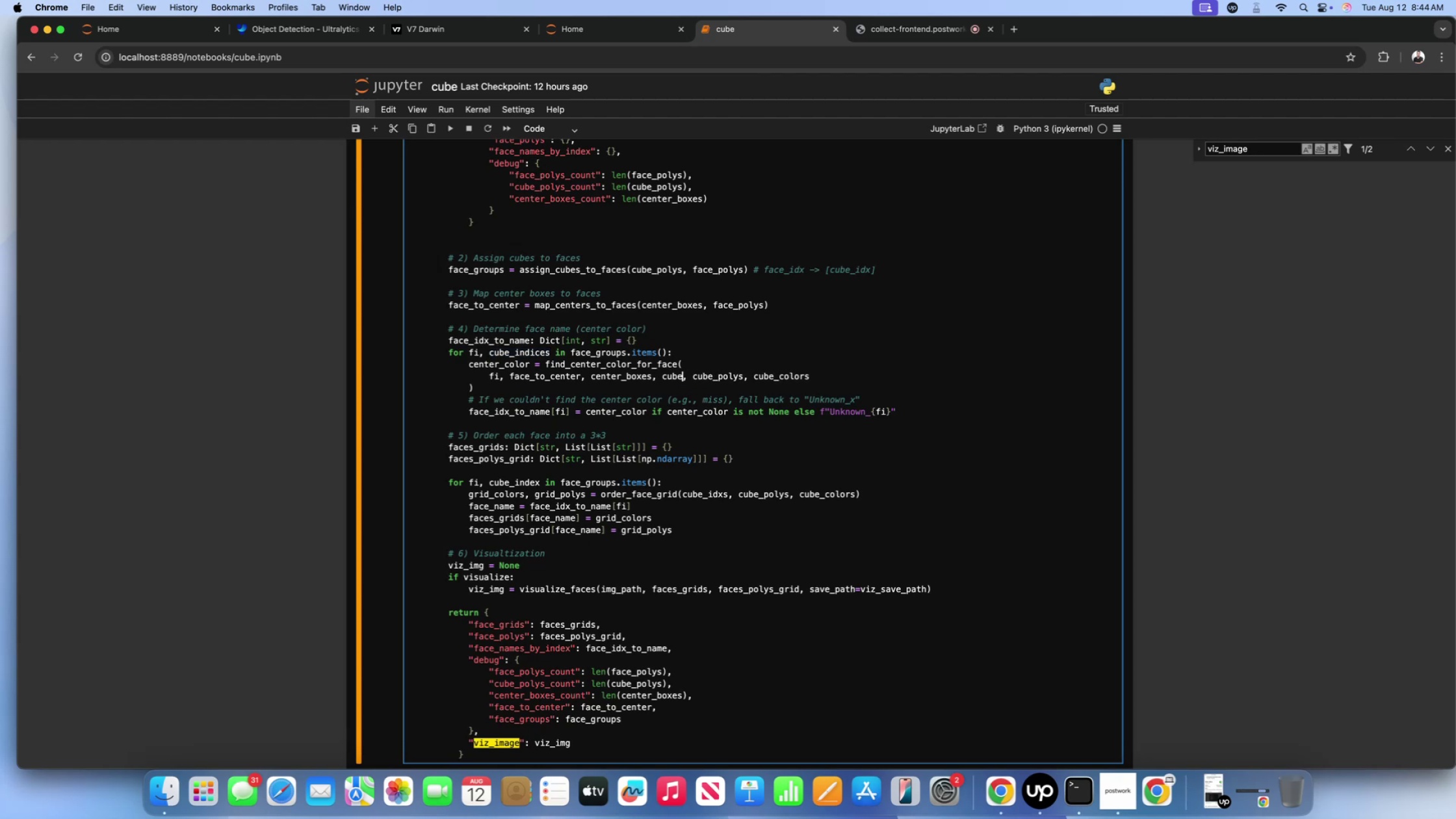 
key(Backspace)
 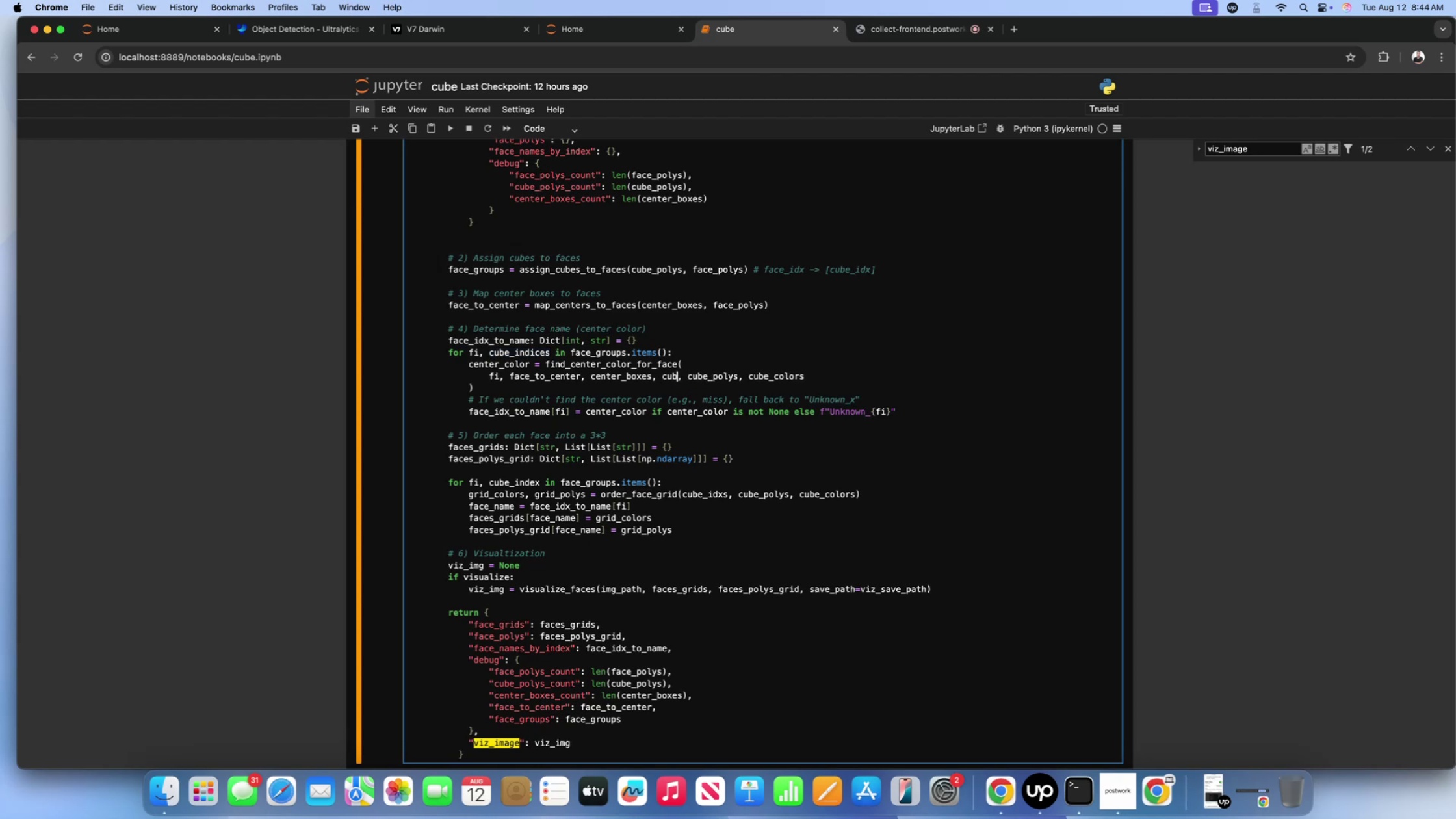 
key(Backspace)
 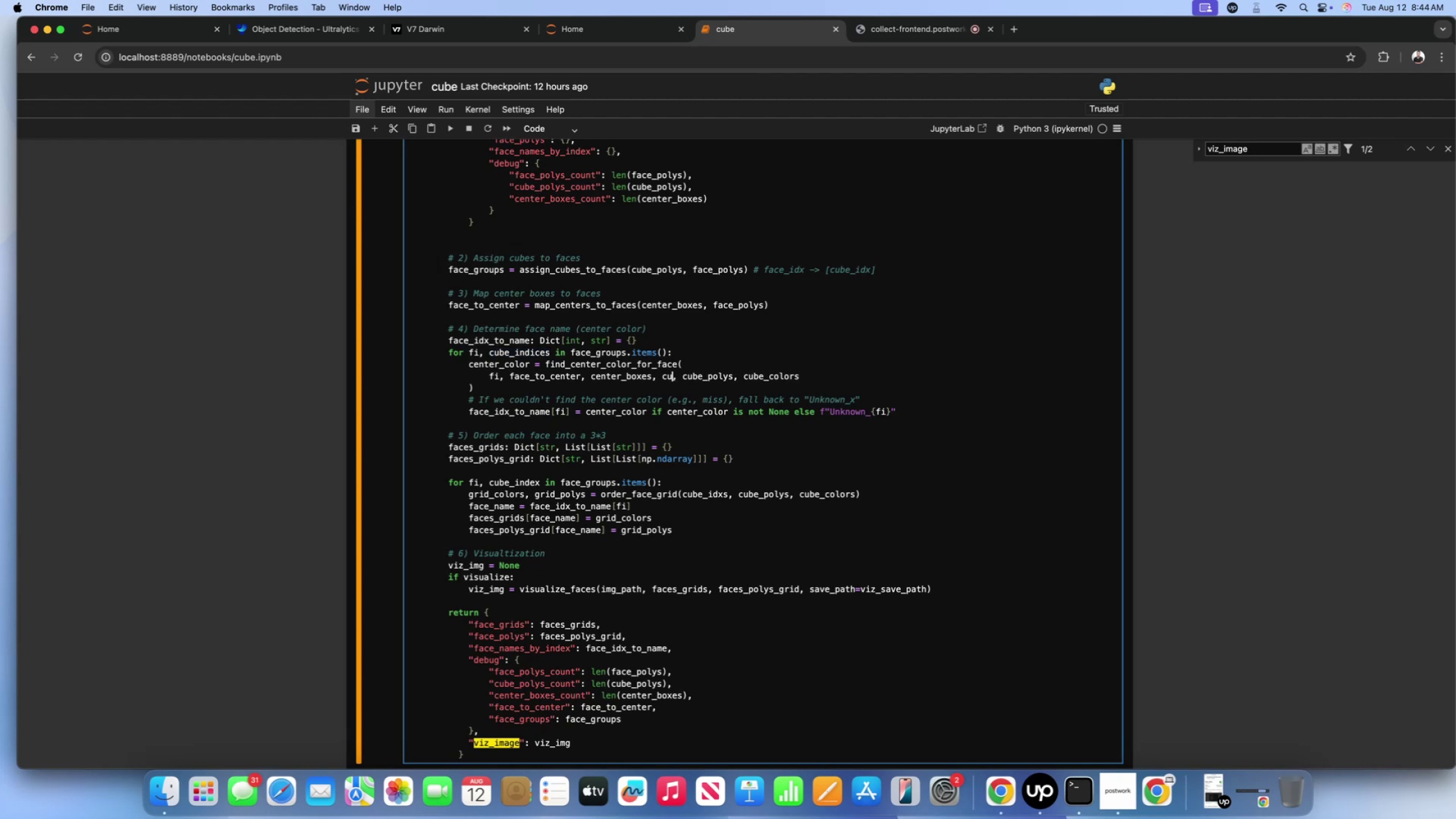 
key(Backspace)
 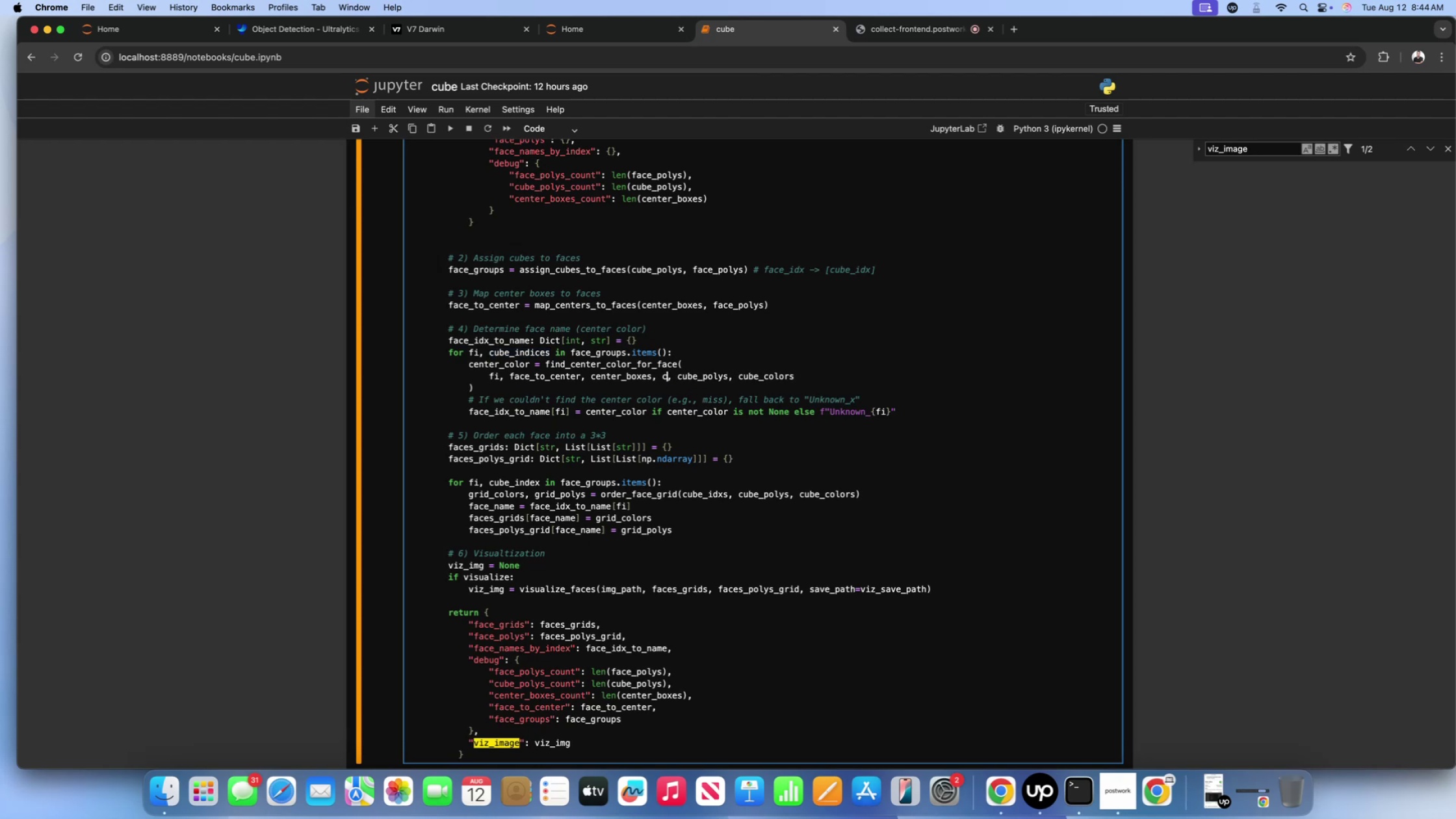 
key(Backspace)
 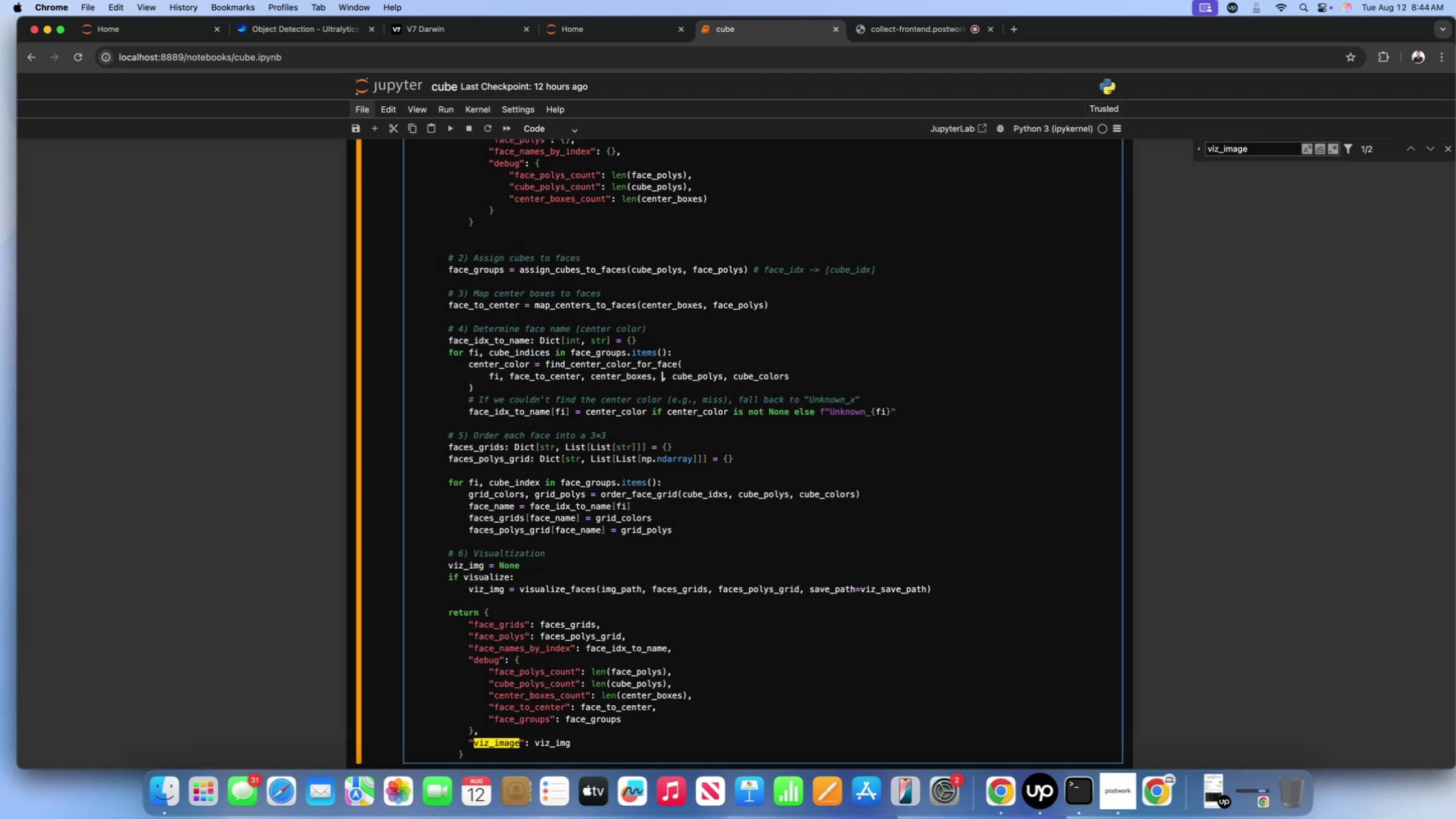 
key(Meta+V)
 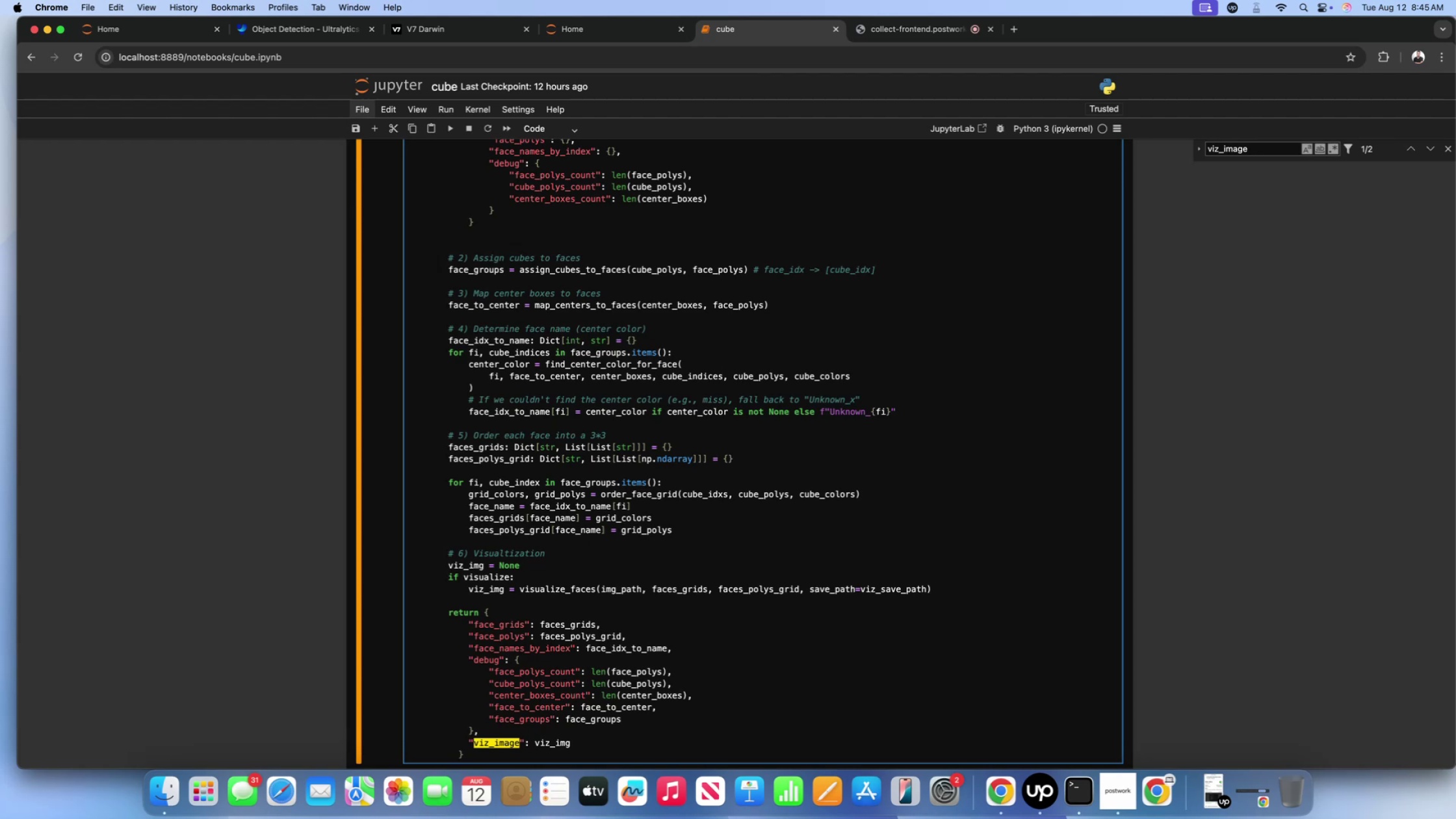 
wait(33.68)
 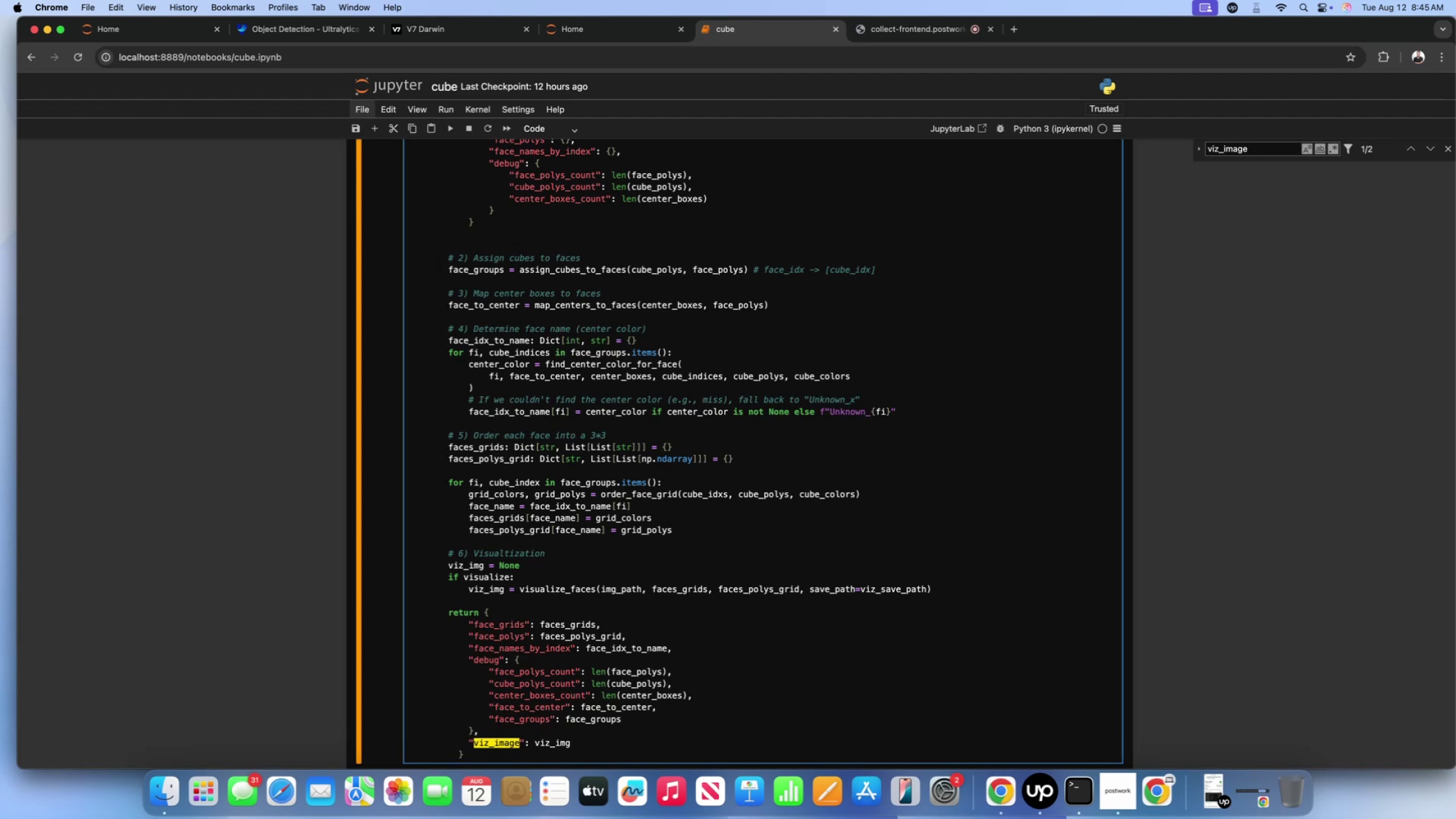 
scroll: coordinate [583, 375], scroll_direction: down, amount: 7.0
 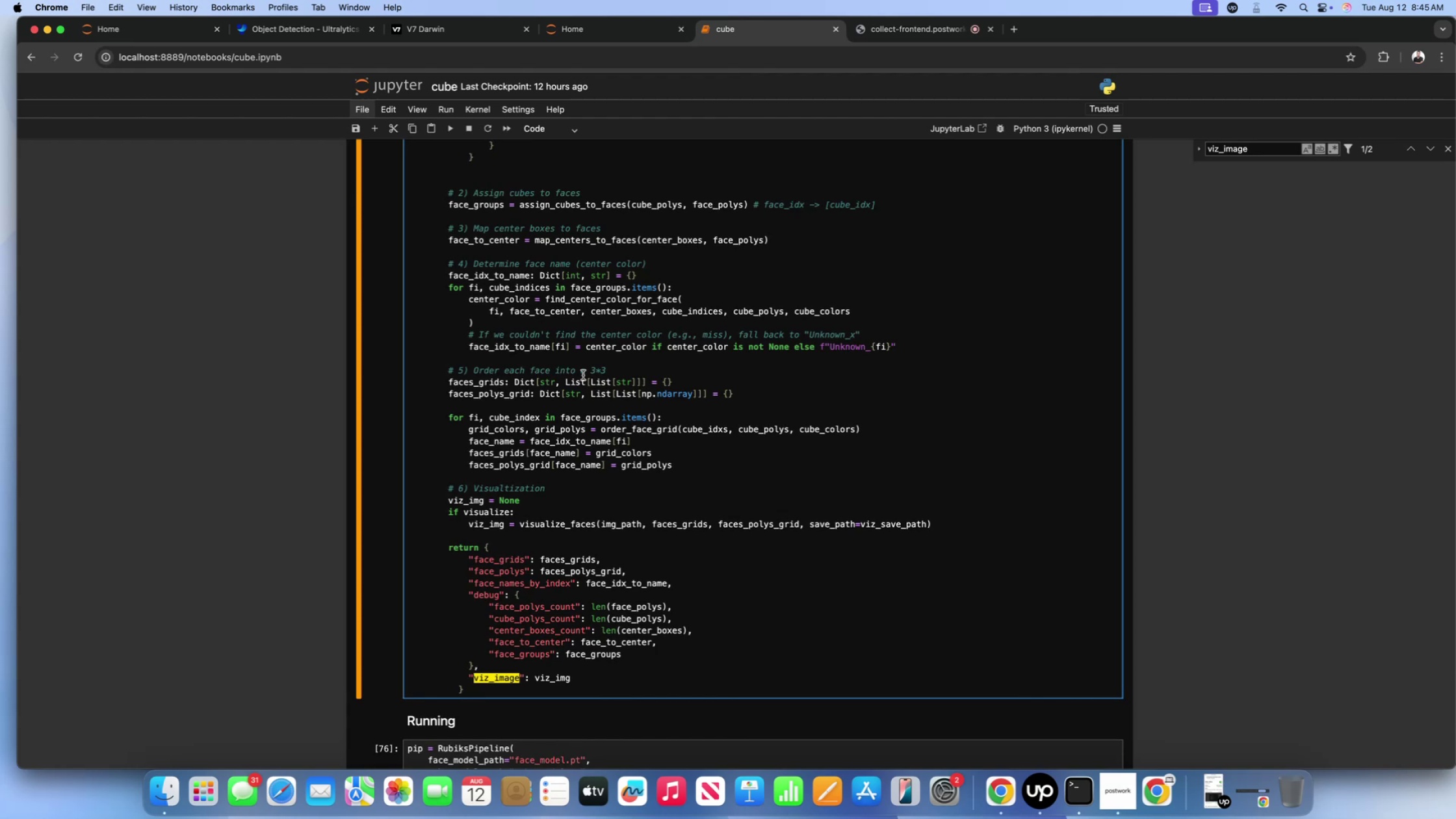 
wait(18.59)
 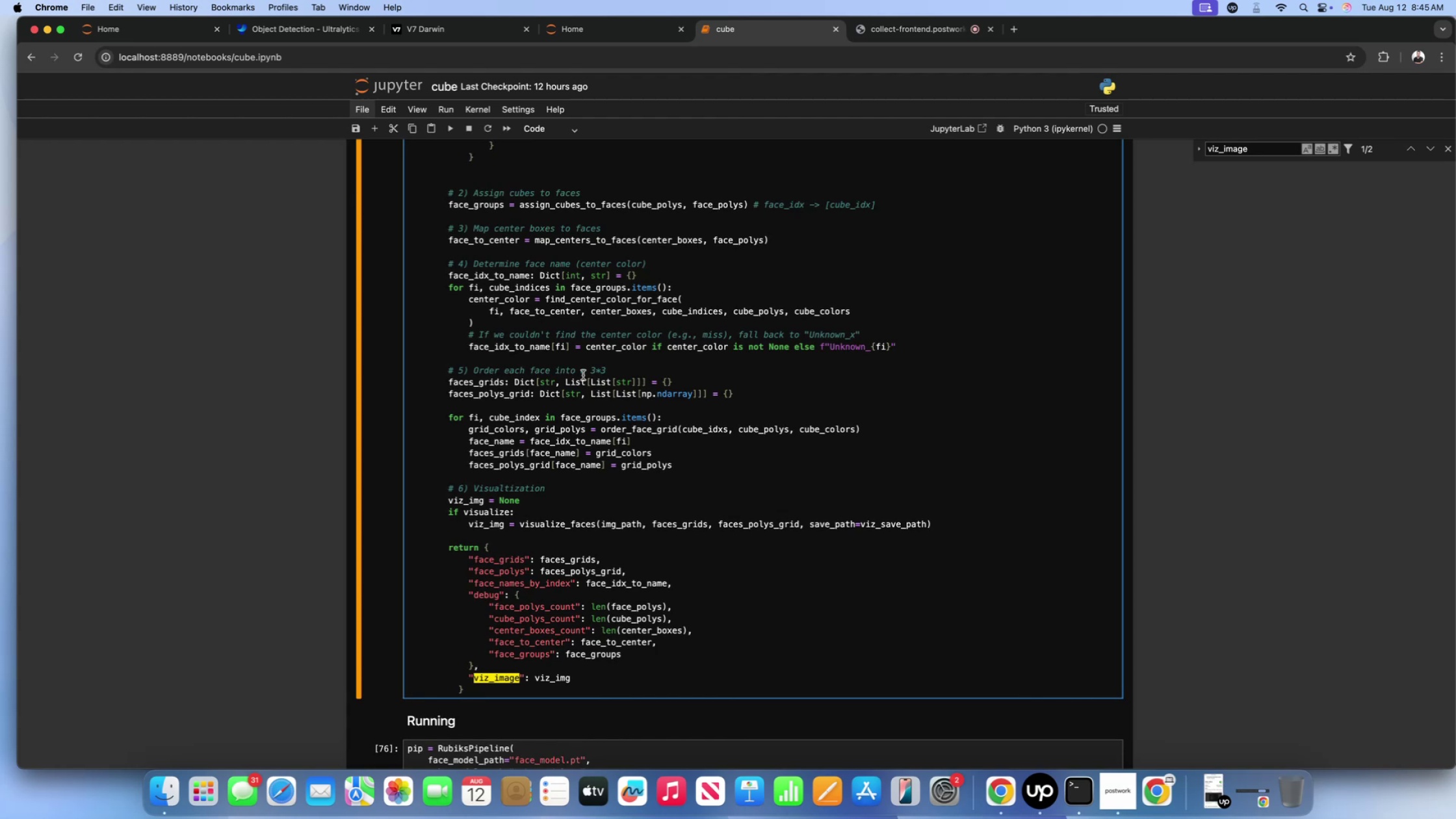 
left_click([539, 421])
 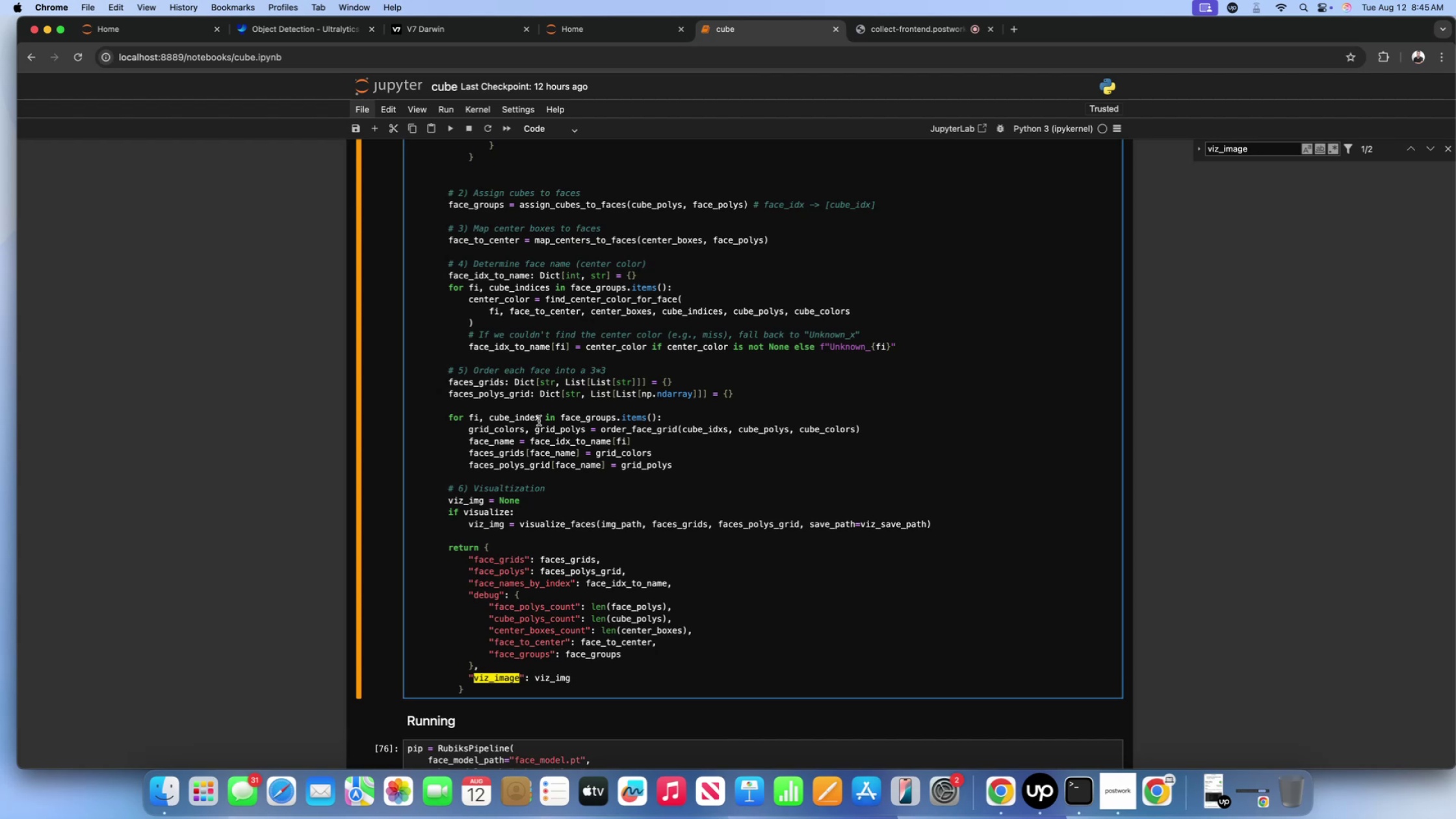 
scroll: coordinate [581, 391], scroll_direction: up, amount: 47.0
 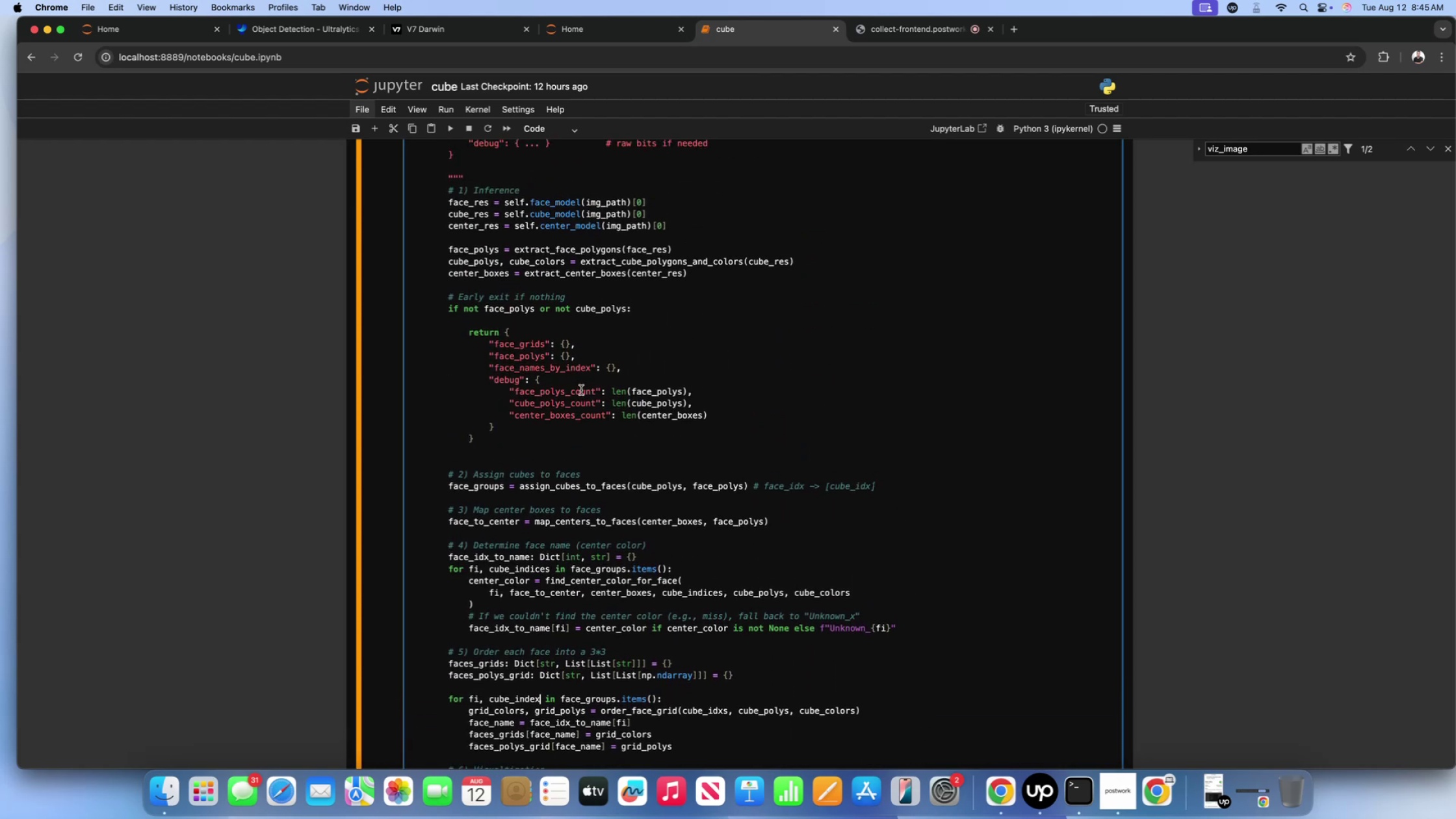 
scroll: coordinate [580, 396], scroll_direction: down, amount: 15.0
 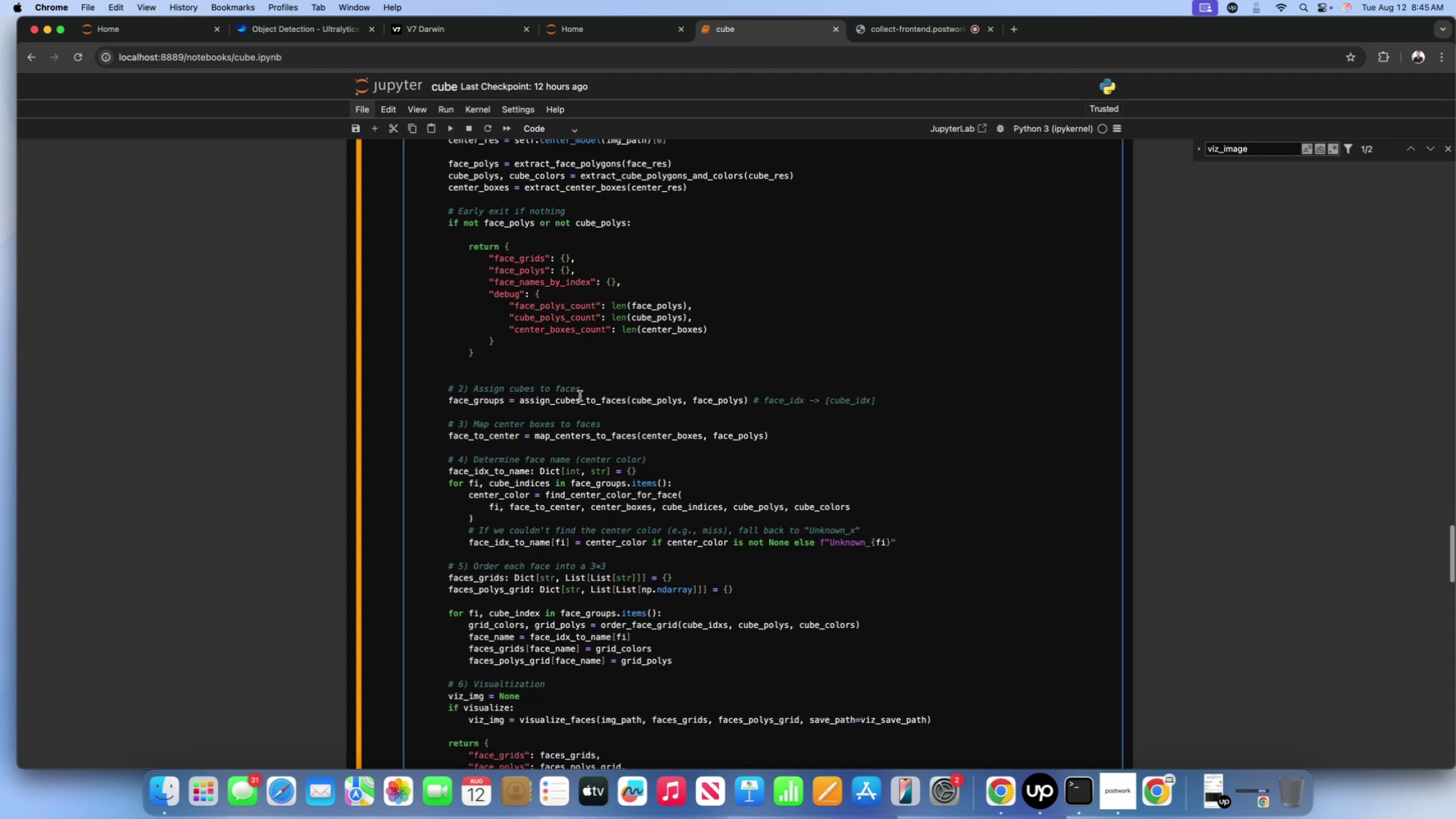 
scroll: coordinate [580, 396], scroll_direction: up, amount: 13.0
 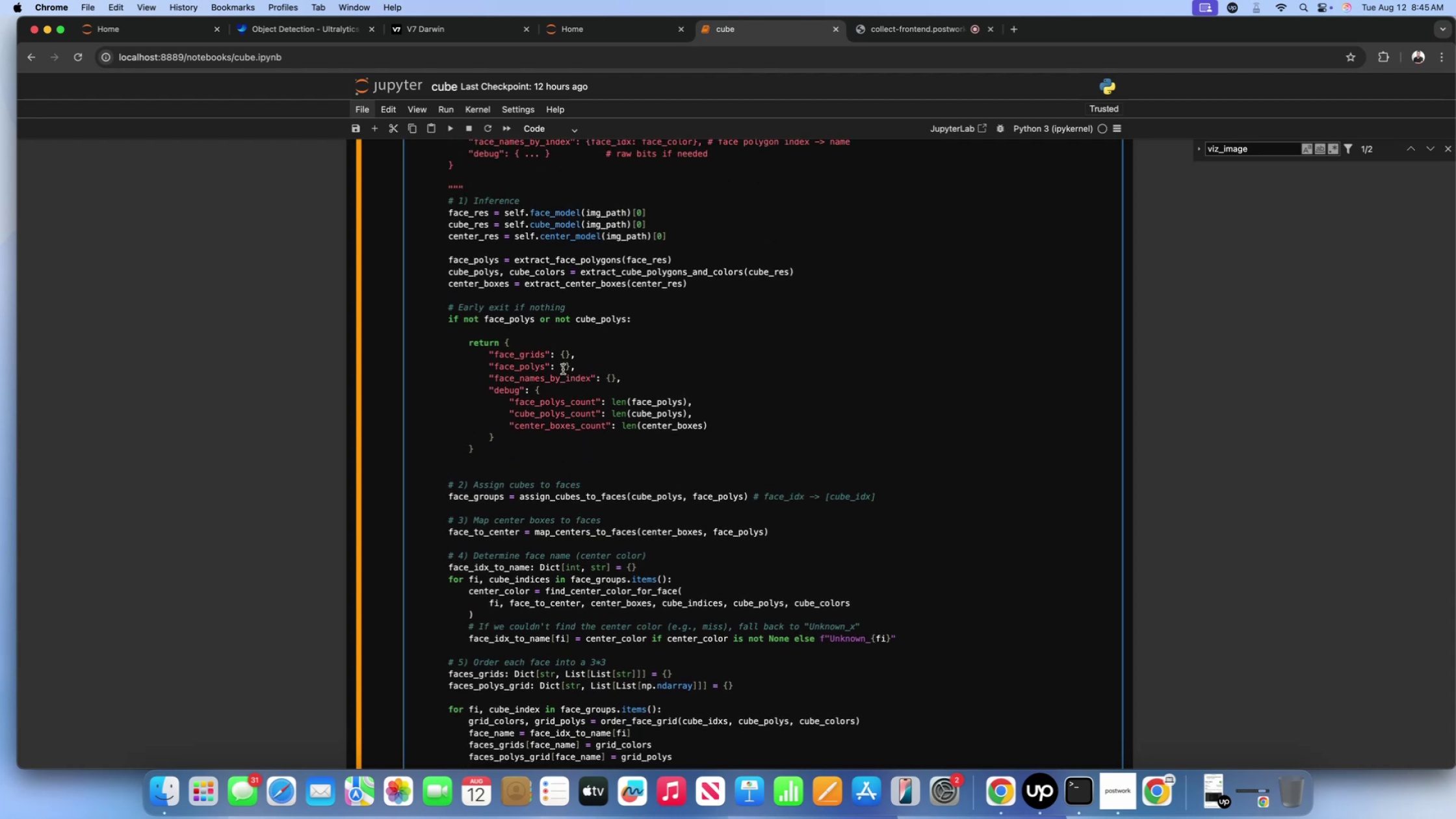 
scroll: coordinate [550, 374], scroll_direction: down, amount: 35.0
 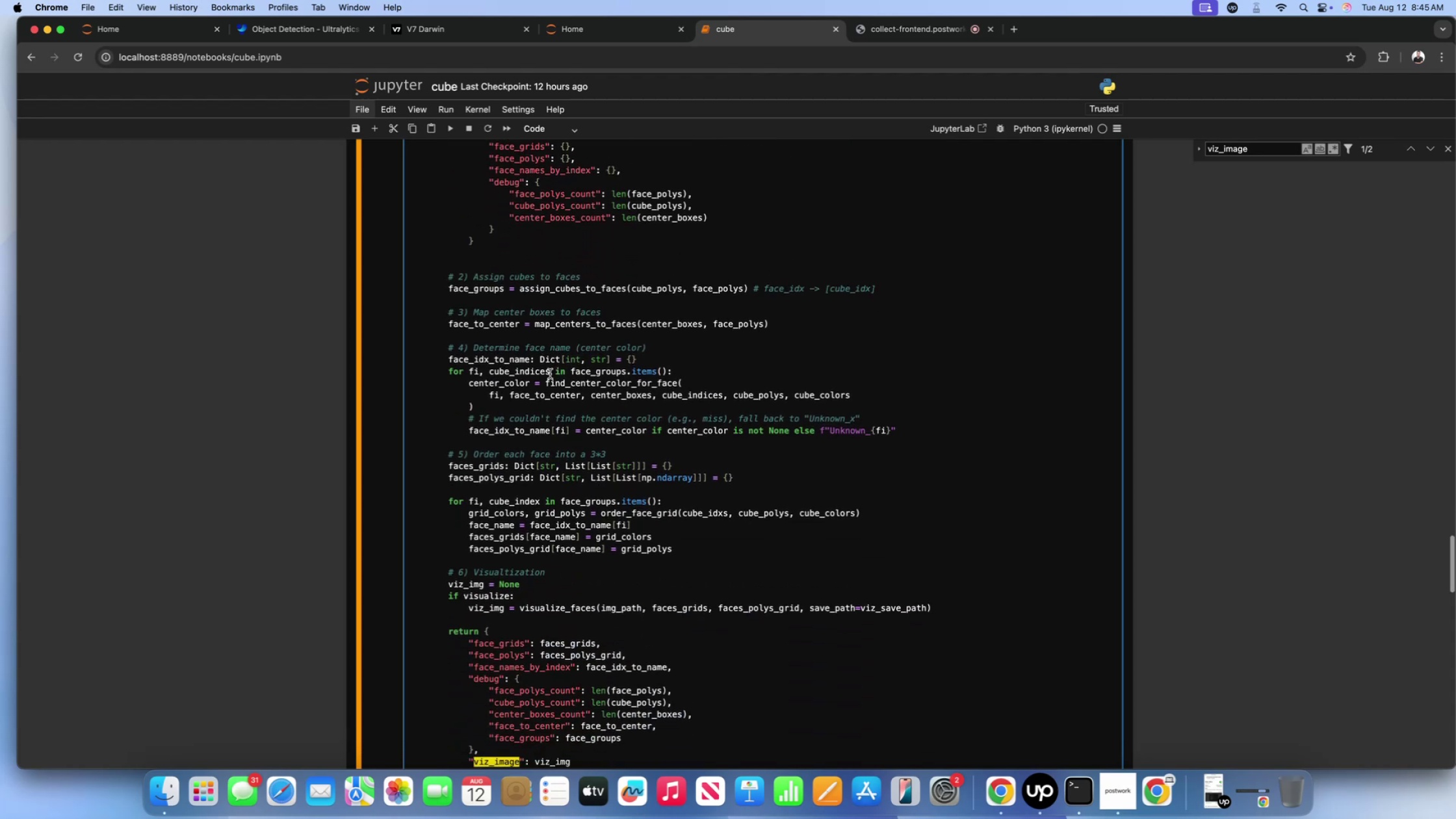 
left_click_drag(start_coordinate=[550, 374], to_coordinate=[488, 375])
 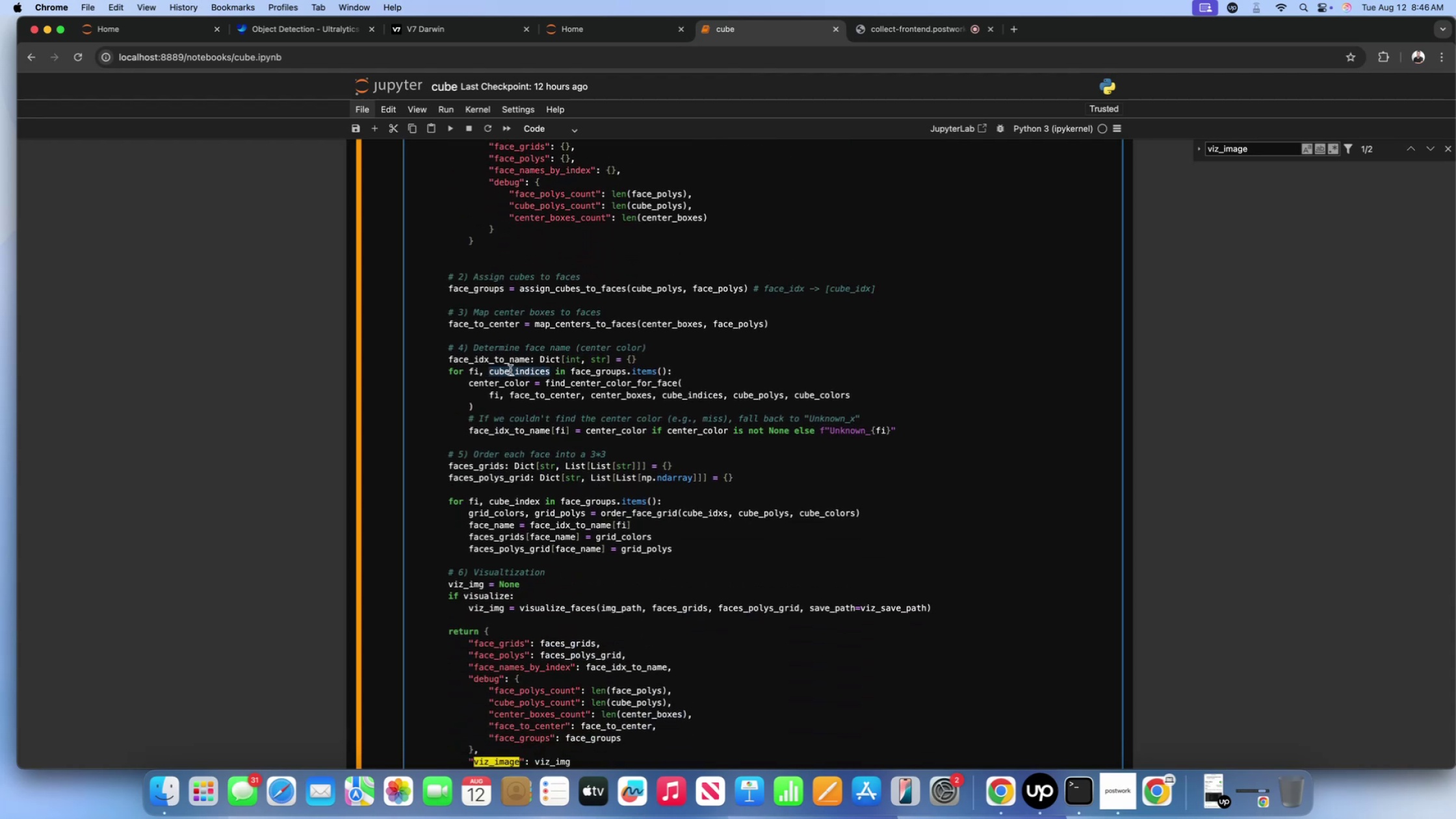 
key(Meta+CommandLeft)
 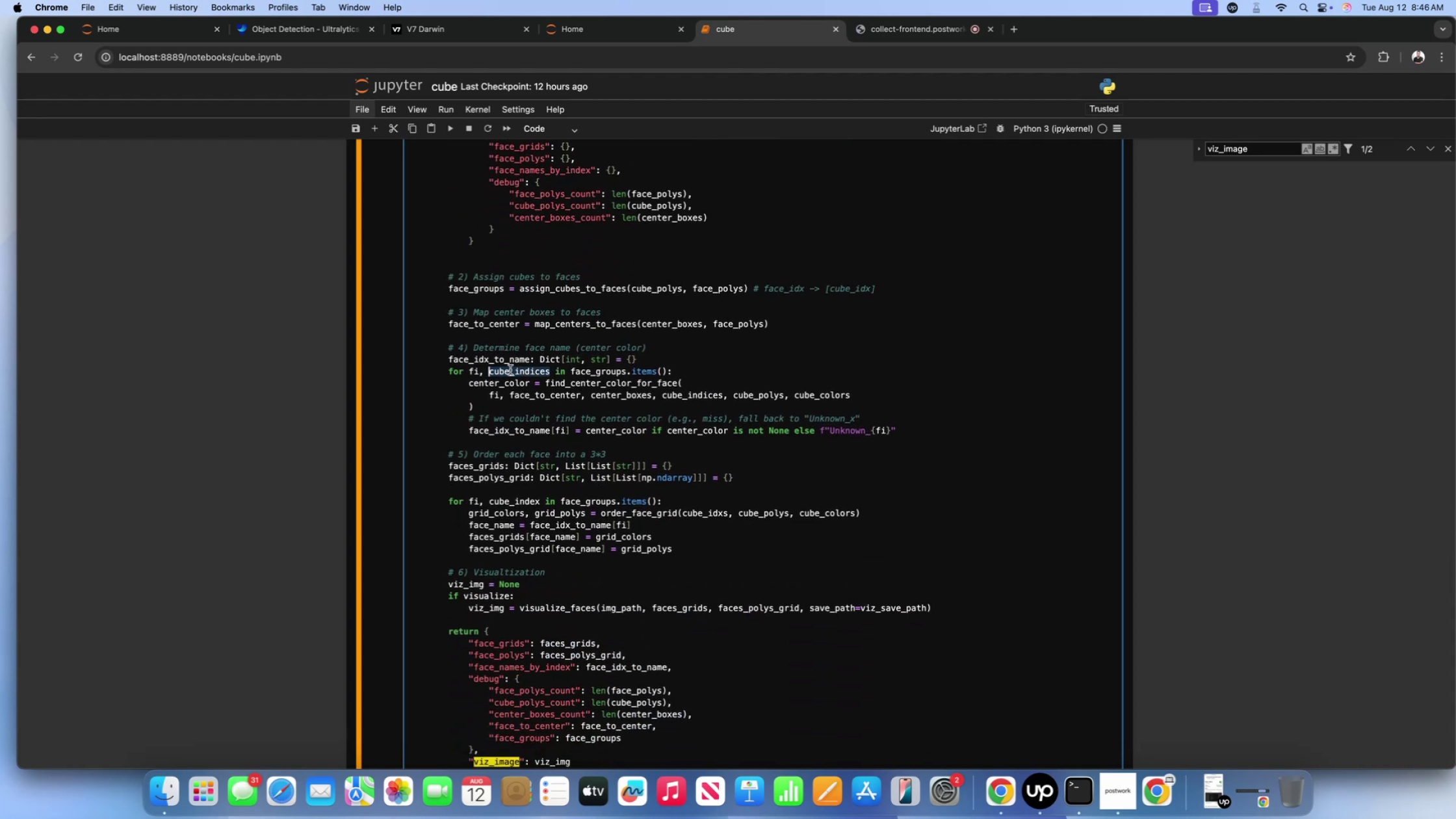 
key(Meta+C)
 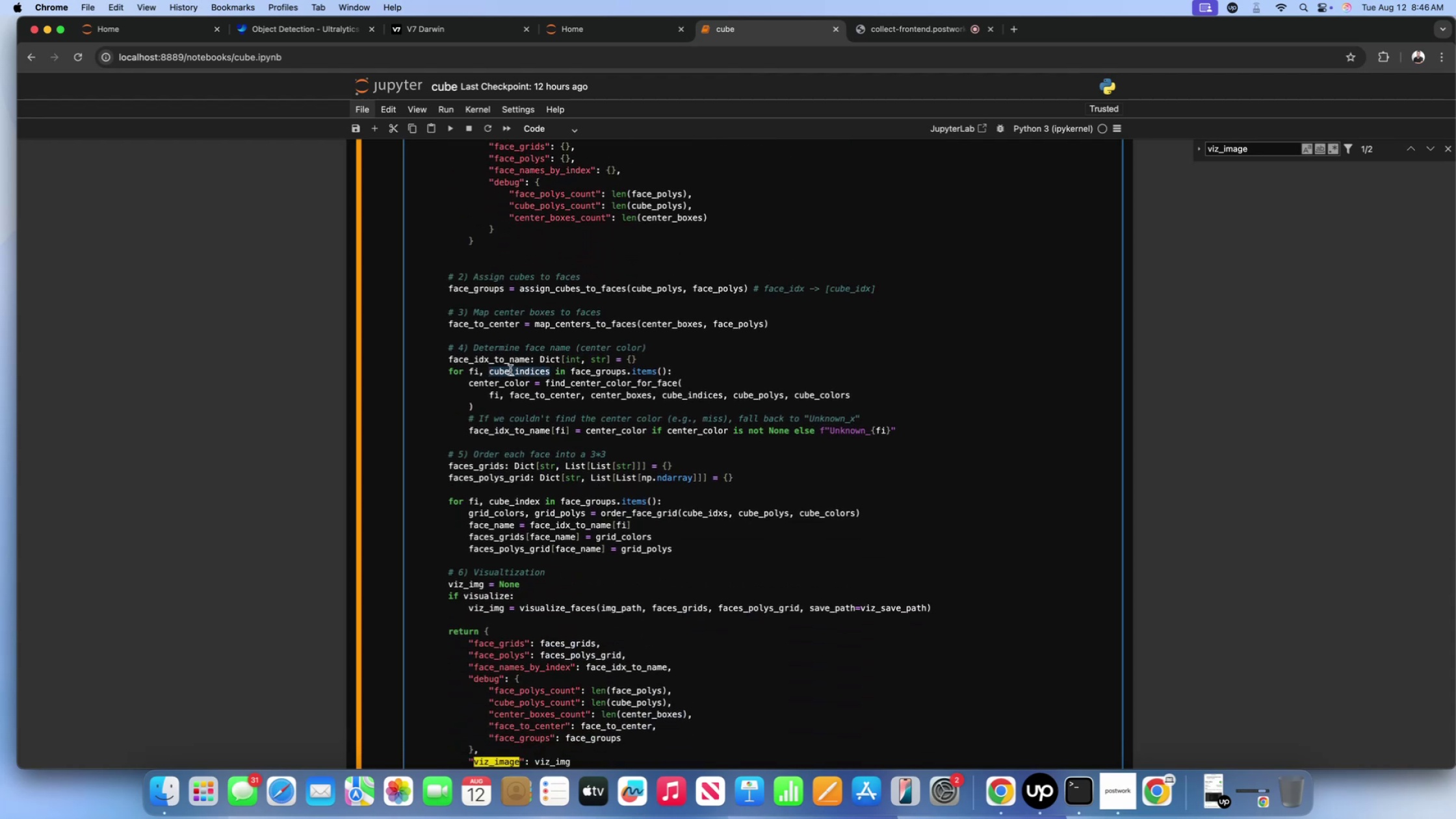 
scroll: coordinate [501, 421], scroll_direction: down, amount: 8.0
 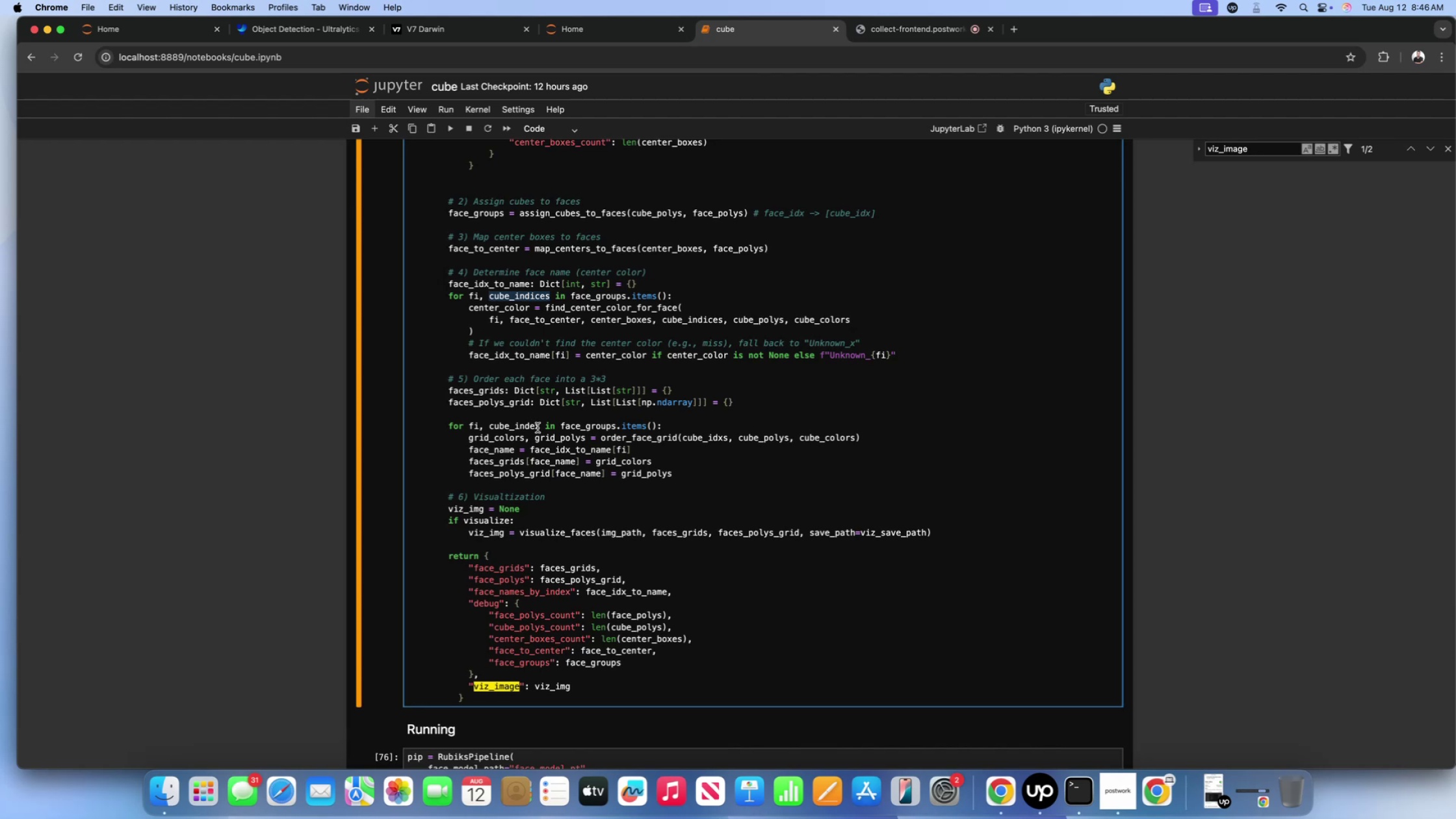 
left_click([540, 426])
 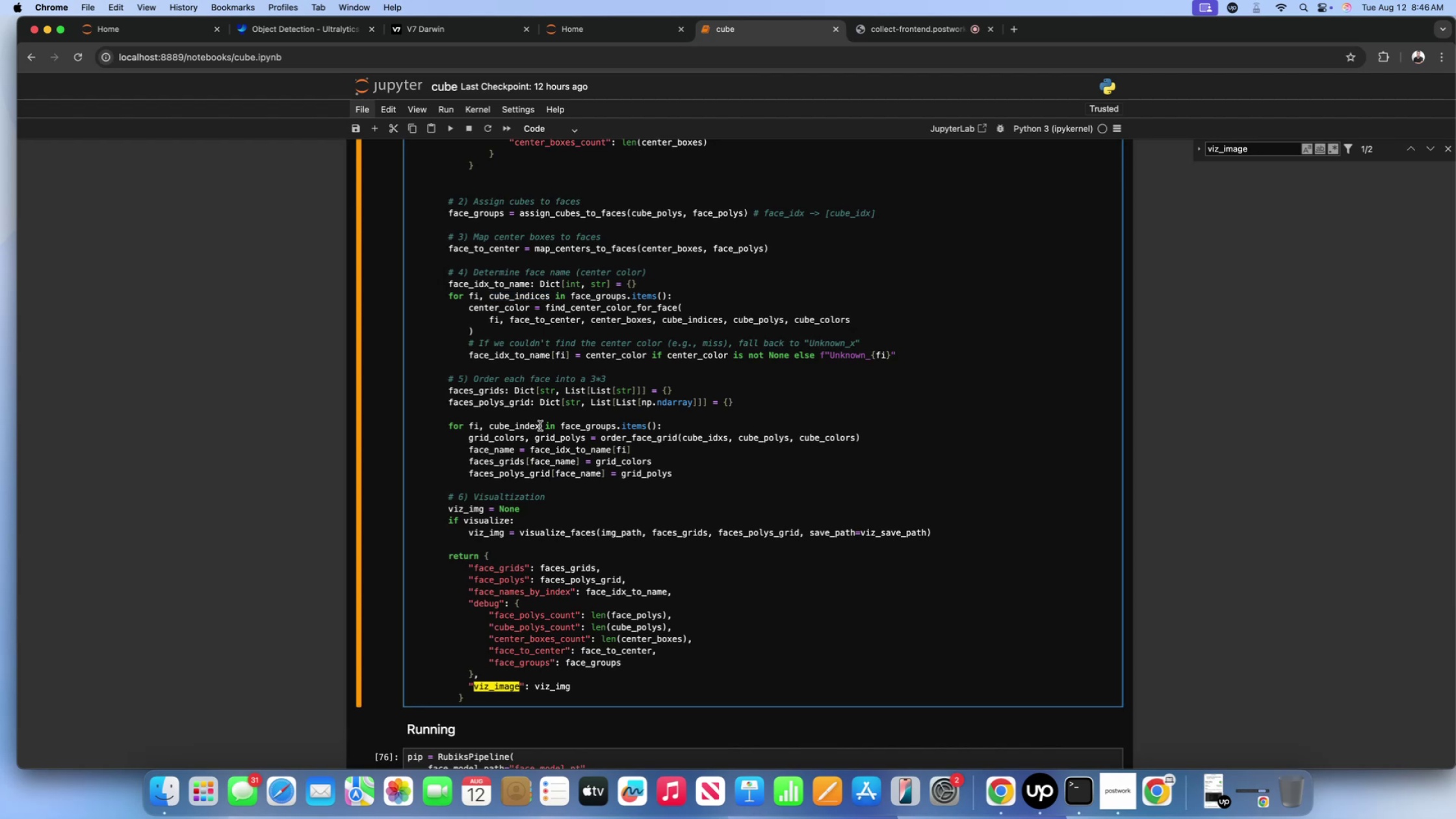 
key(Backspace)
 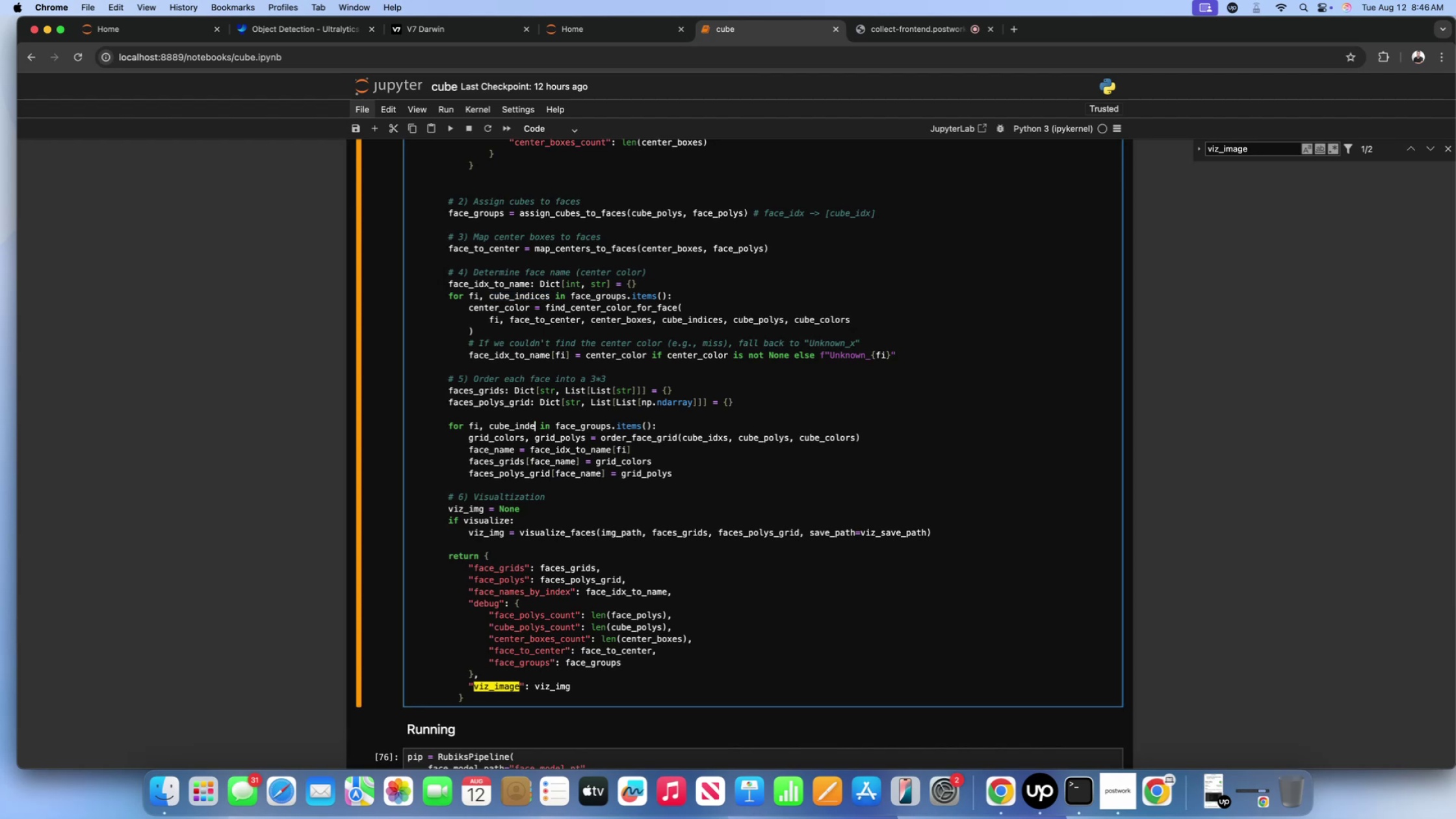 
key(Backspace)
 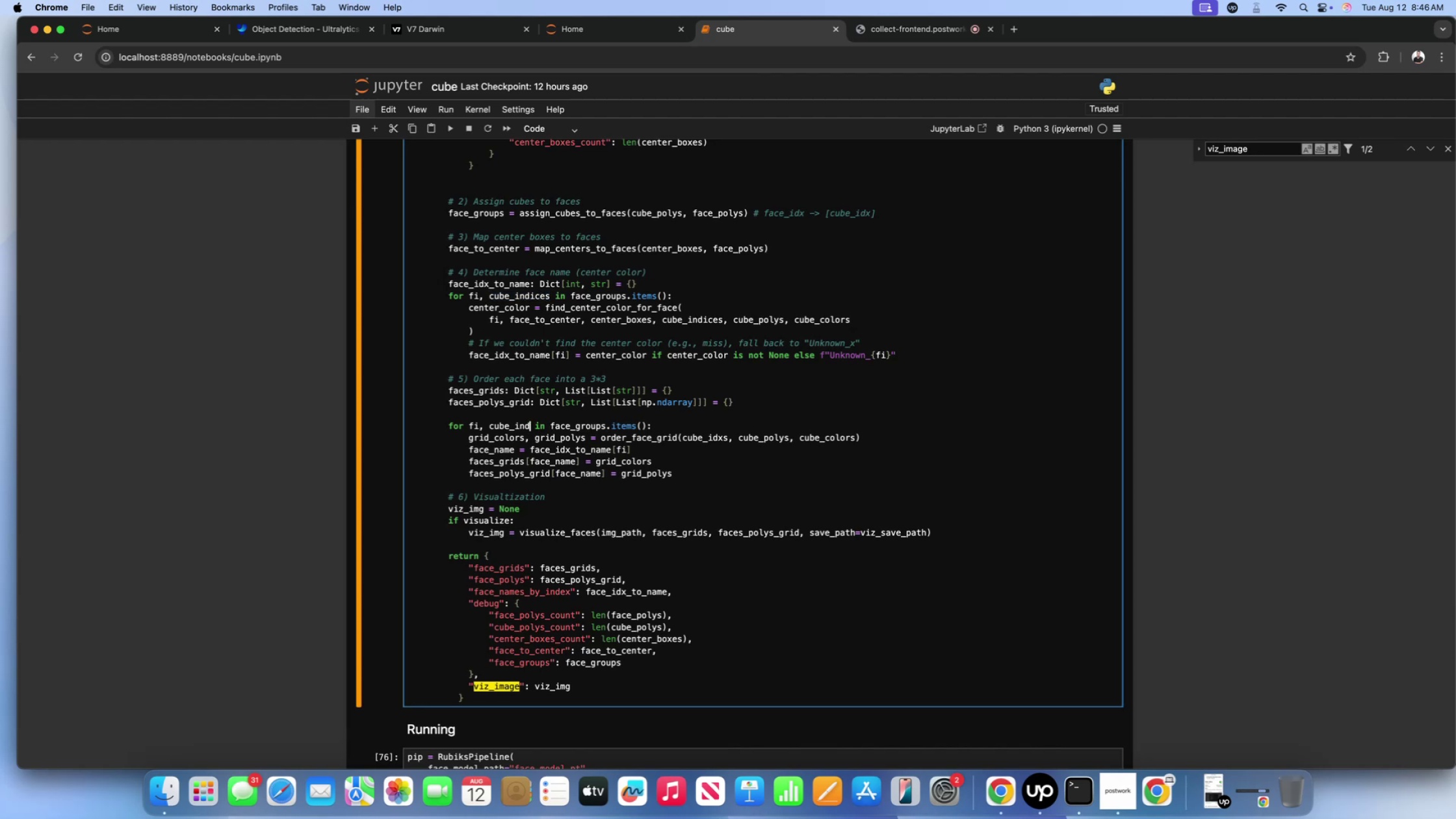 
key(Backspace)
 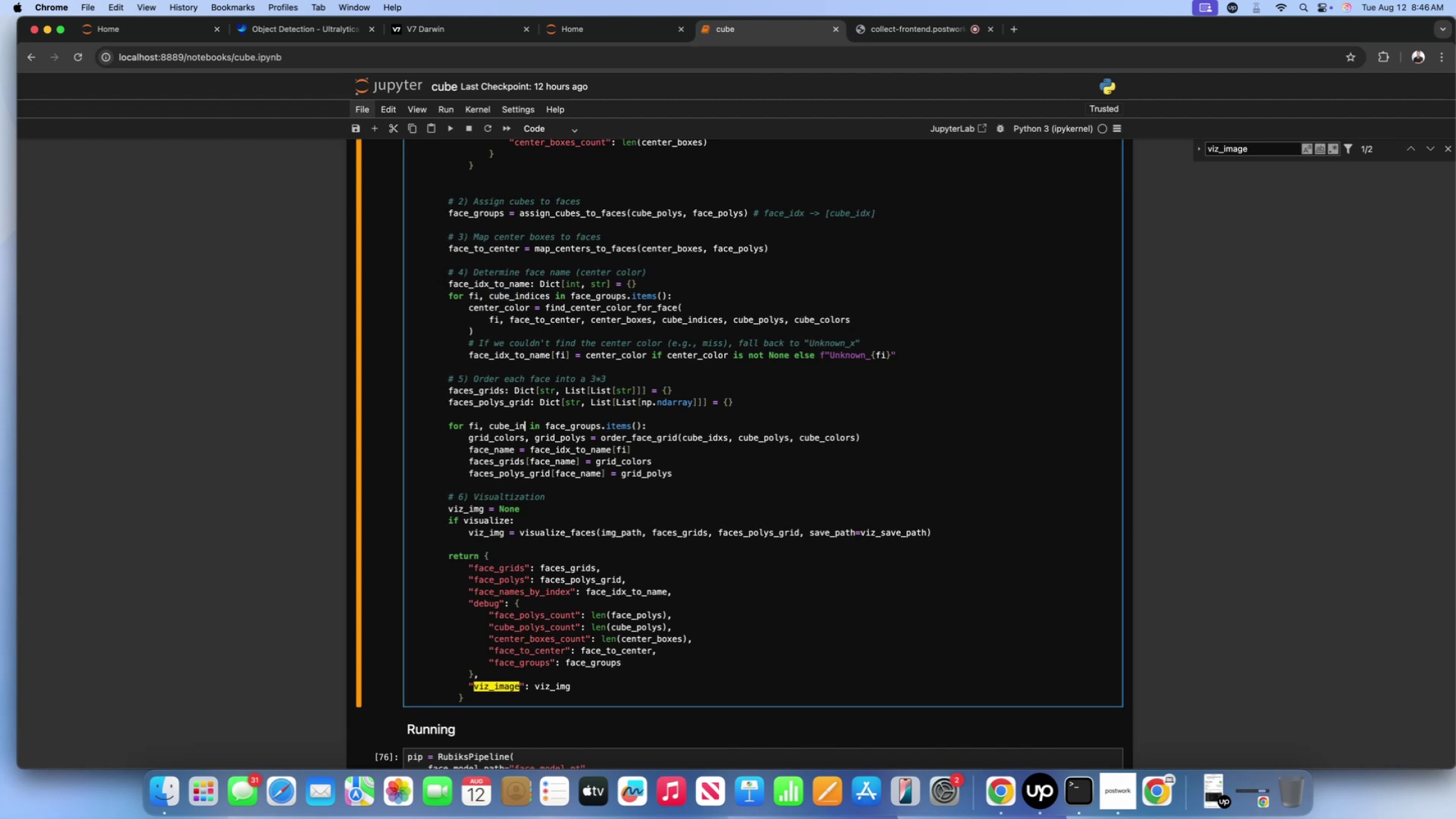 
key(Backspace)
 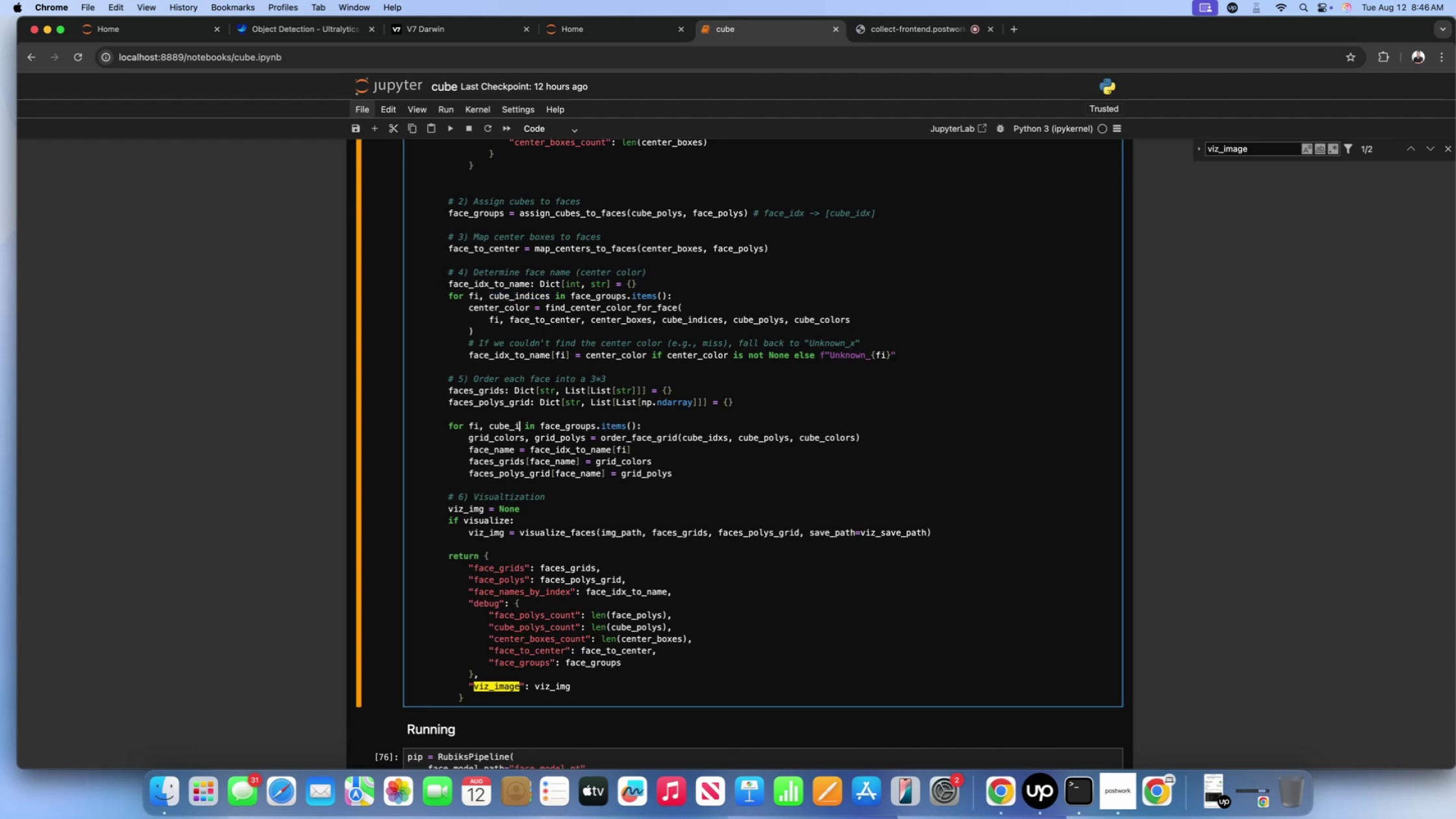 
key(Backspace)
 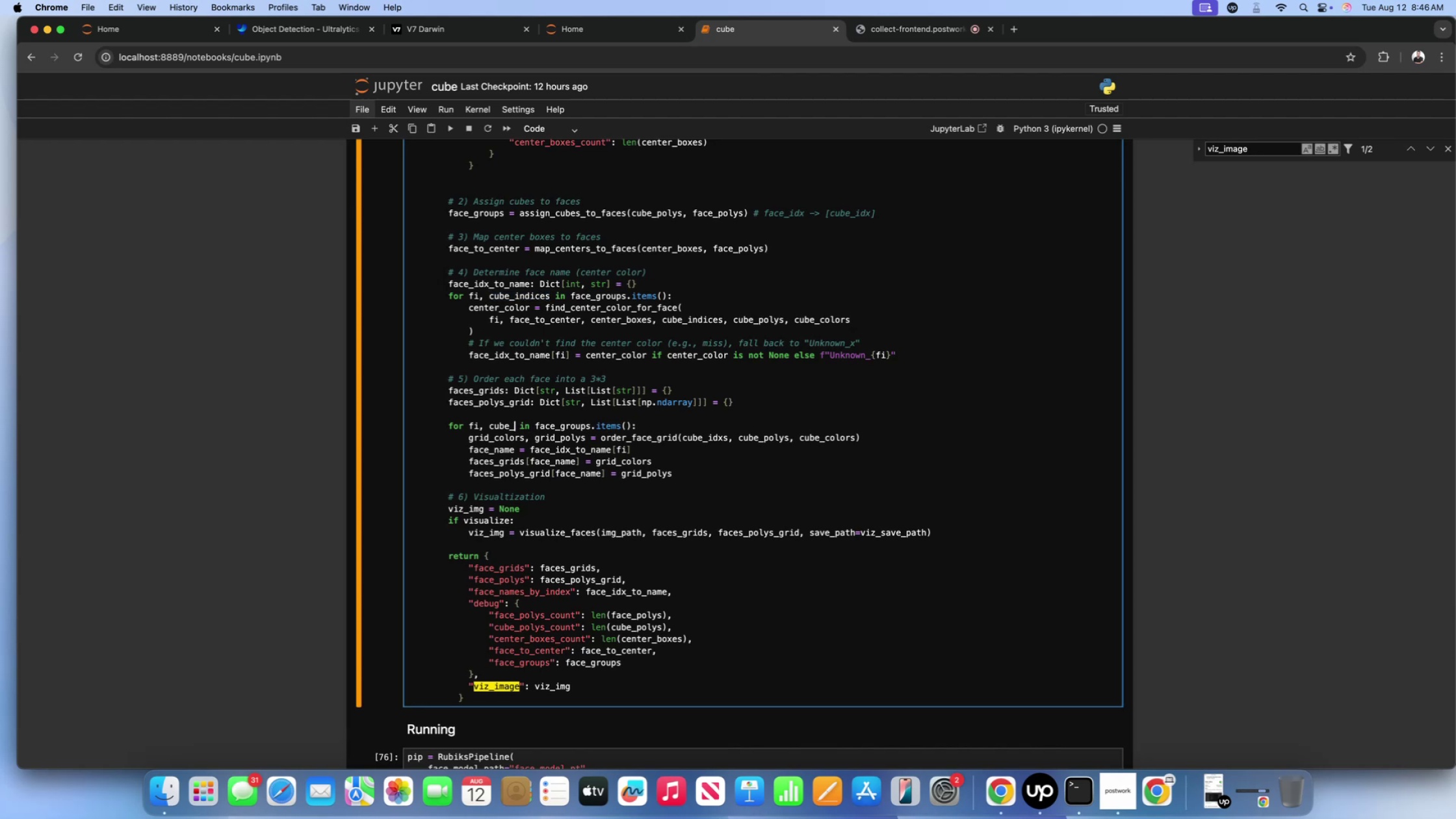 
key(Backspace)
 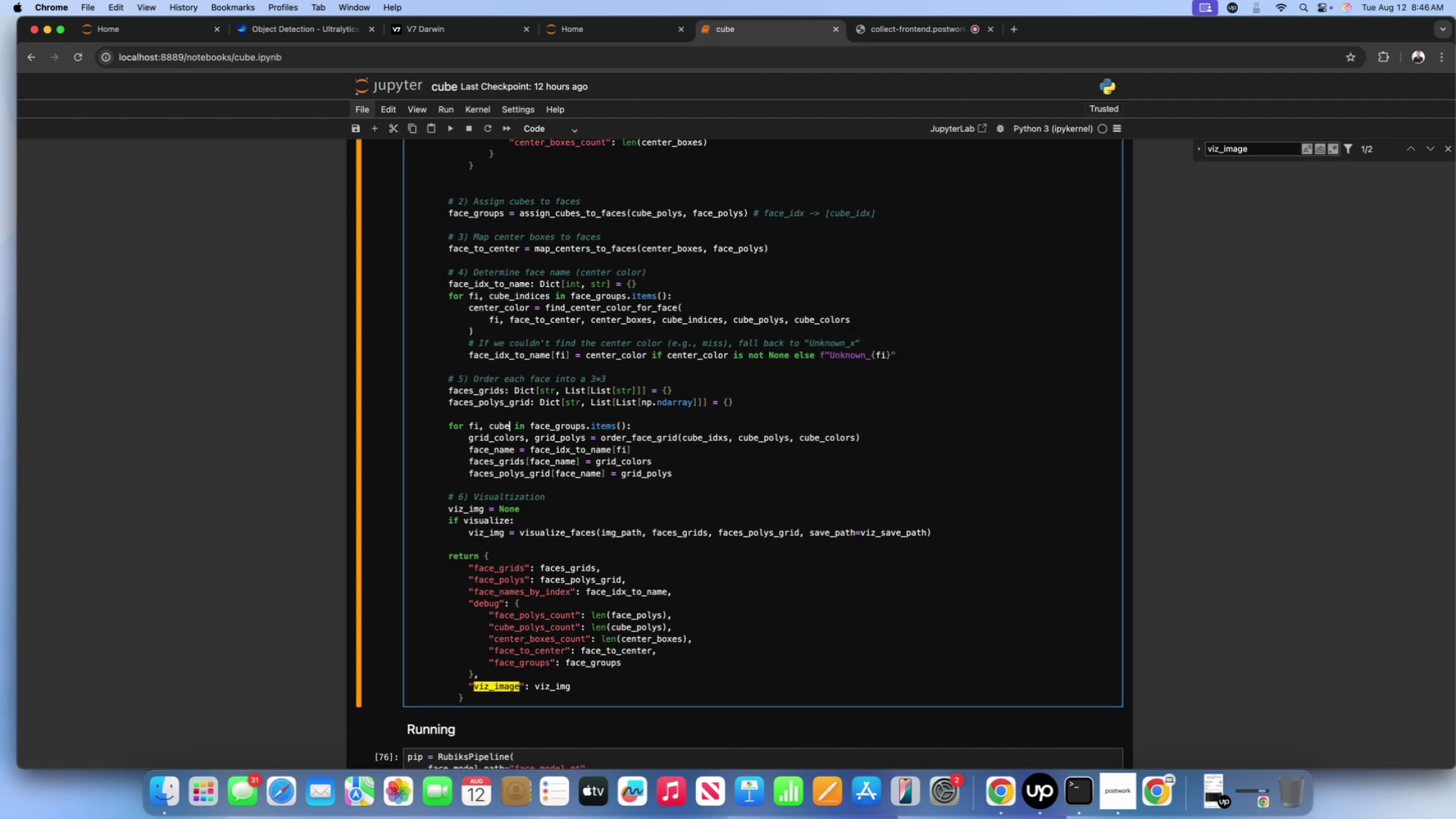 
key(Backspace)
 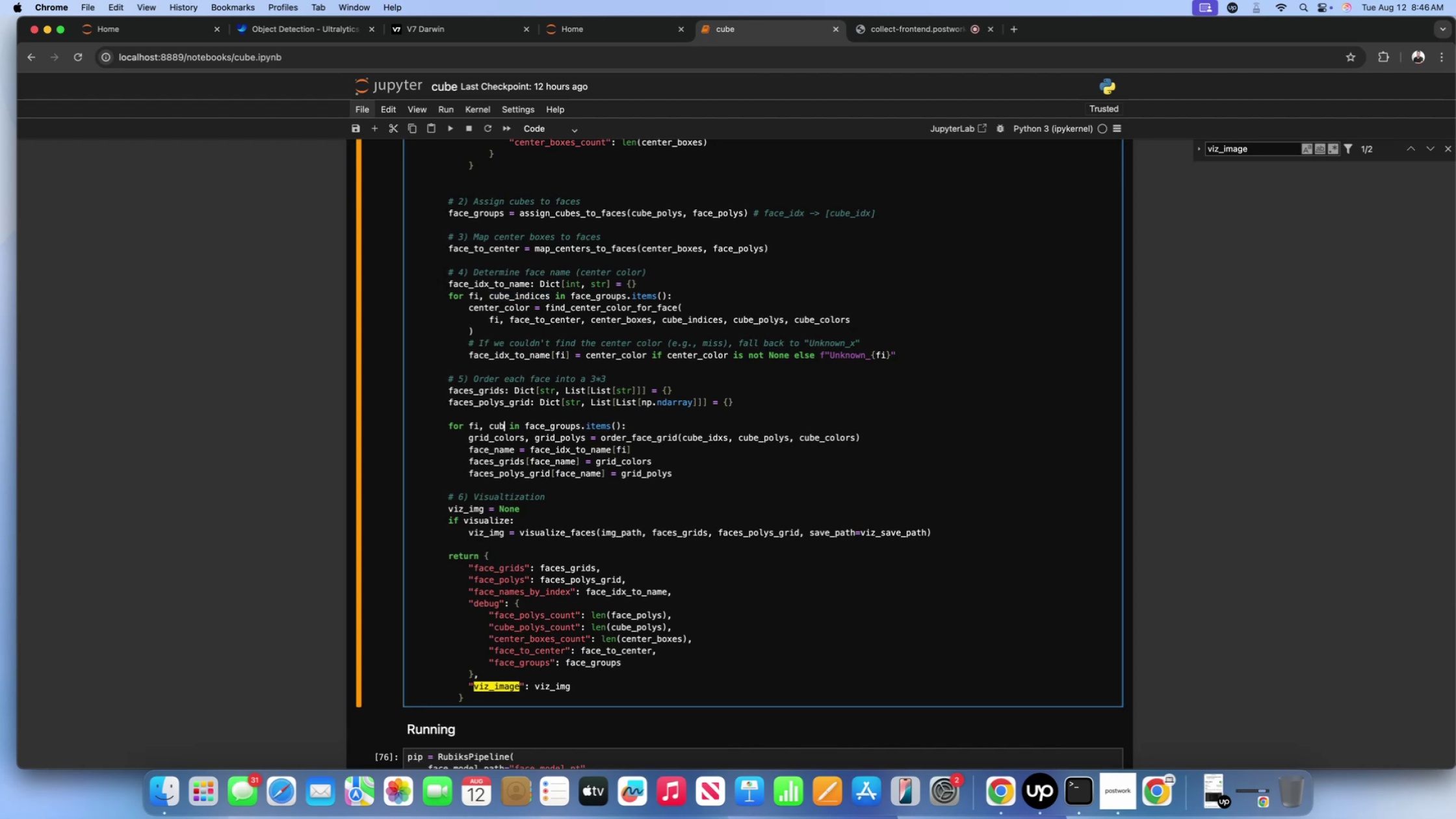 
key(Backspace)
 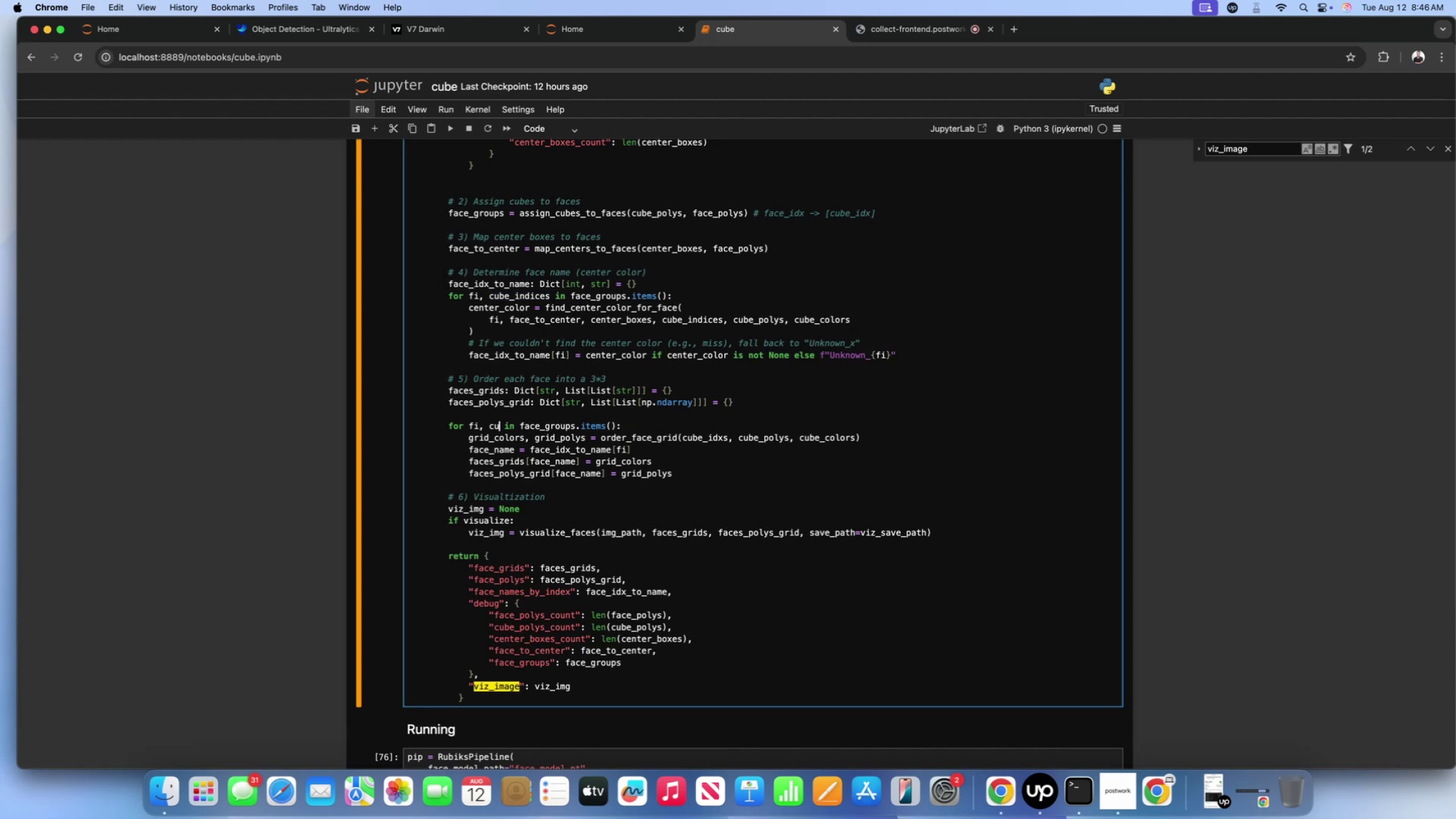 
key(Backspace)
 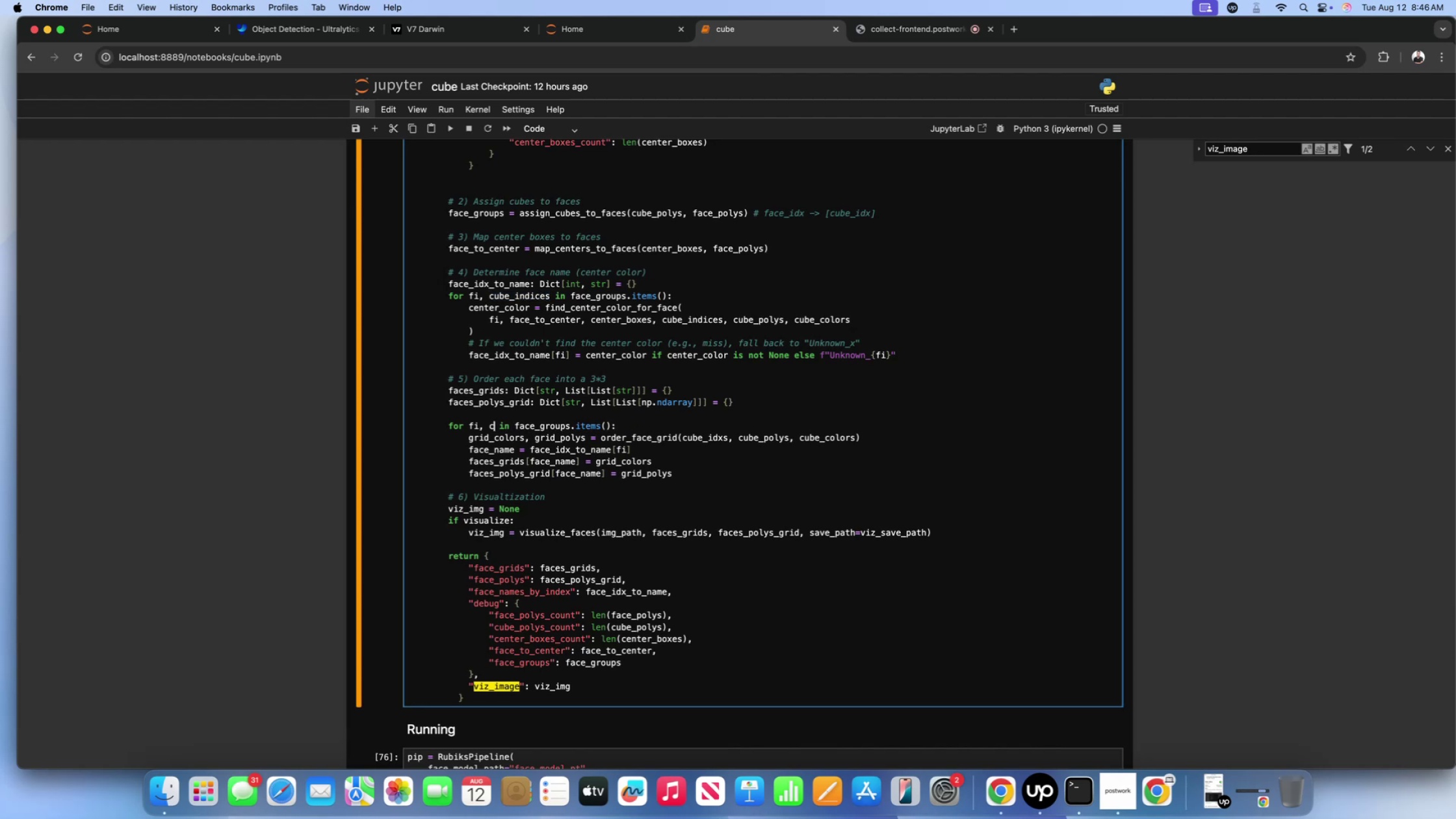 
key(Backspace)
 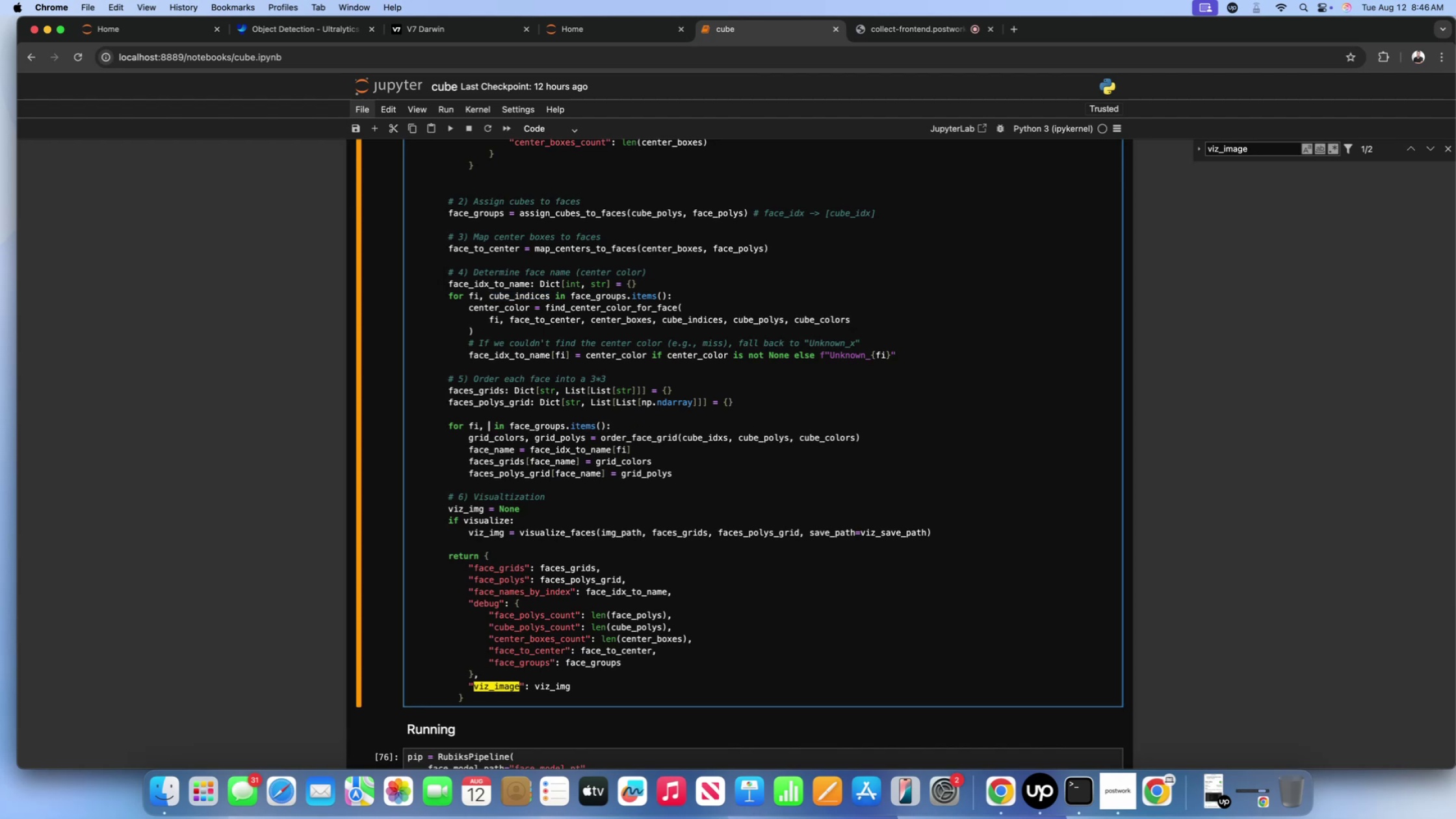 
key(Meta+V)
 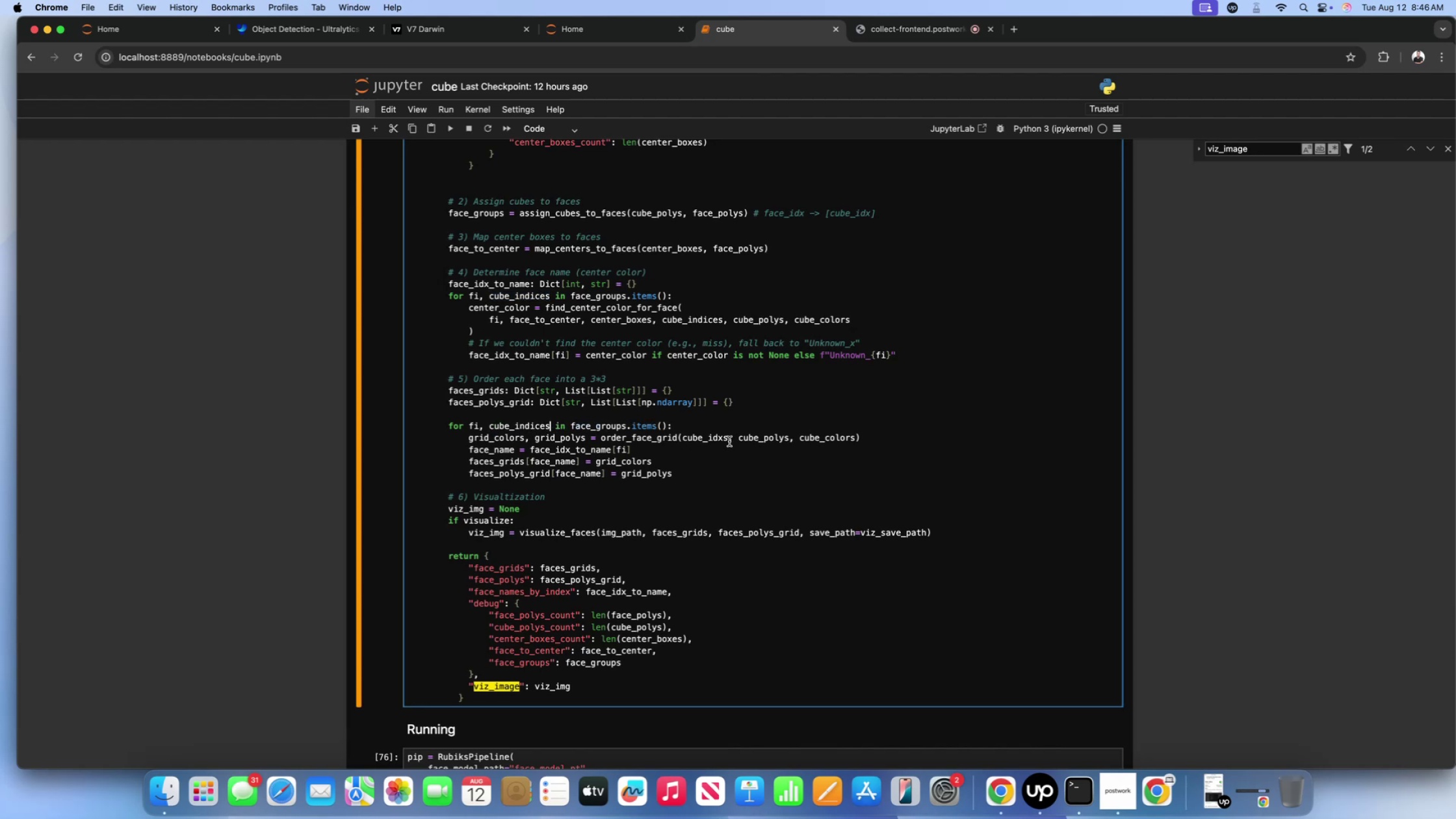 
wait(9.19)
 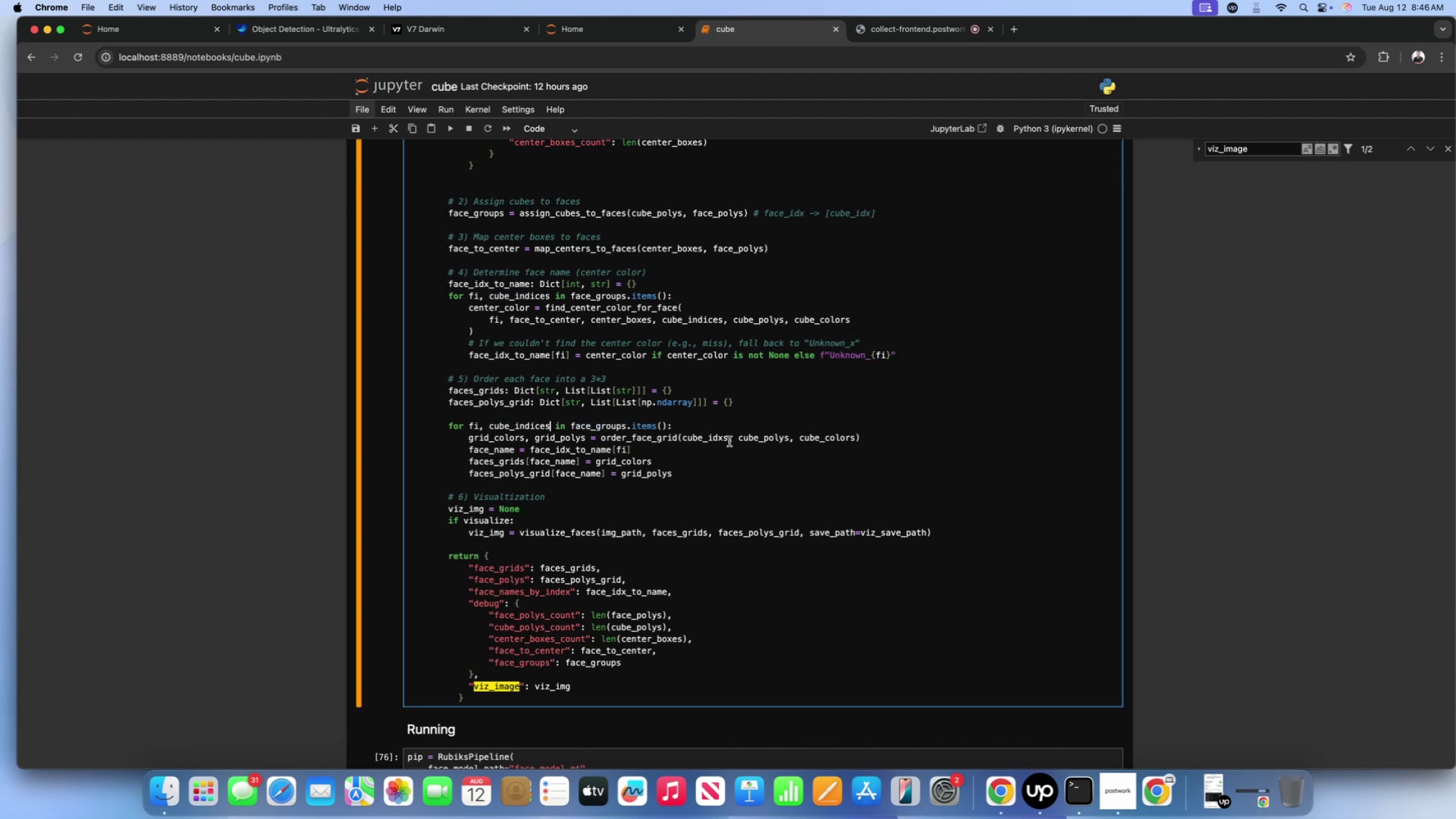 
left_click([729, 441])
 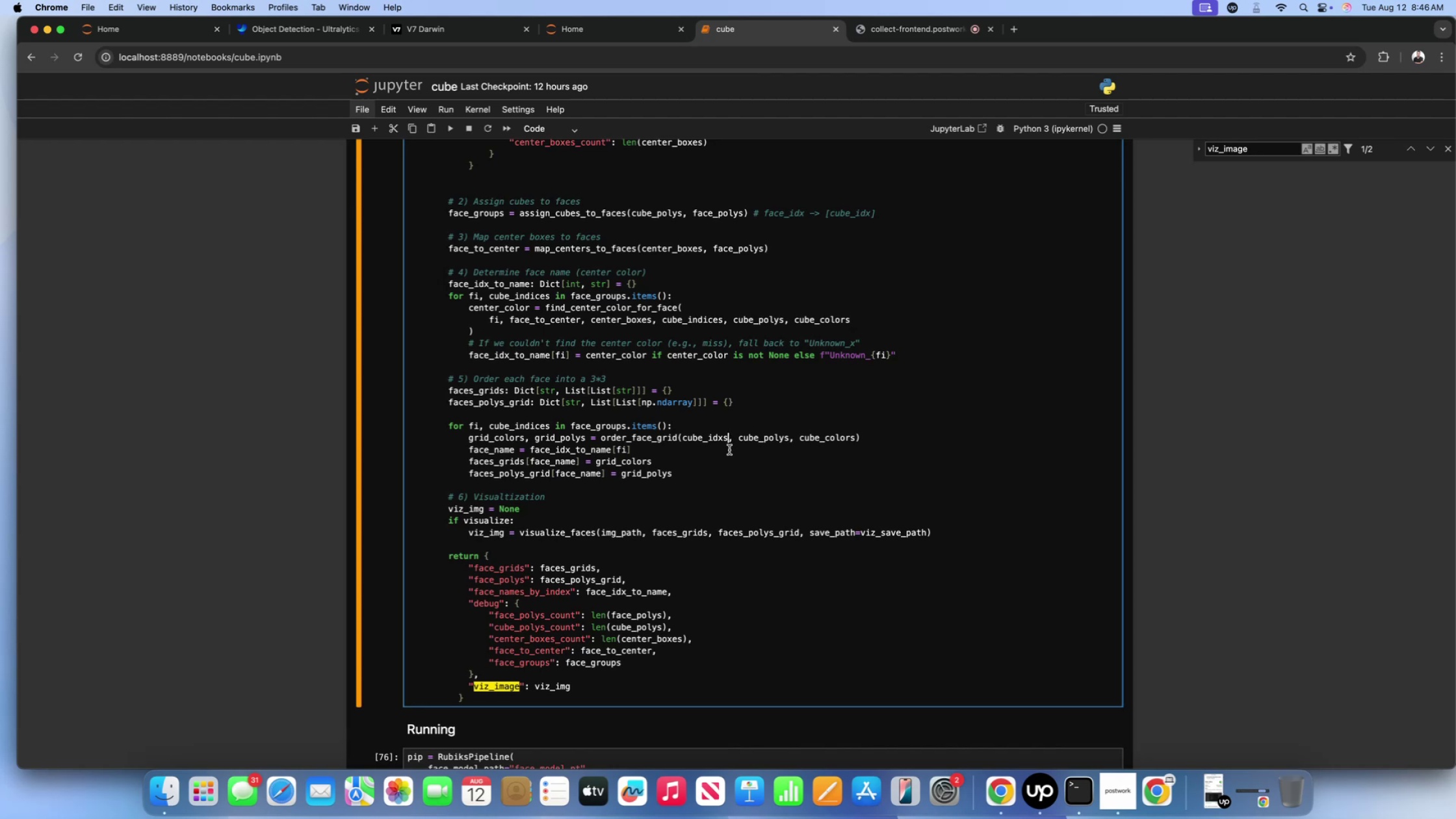 
key(Meta+Z)
 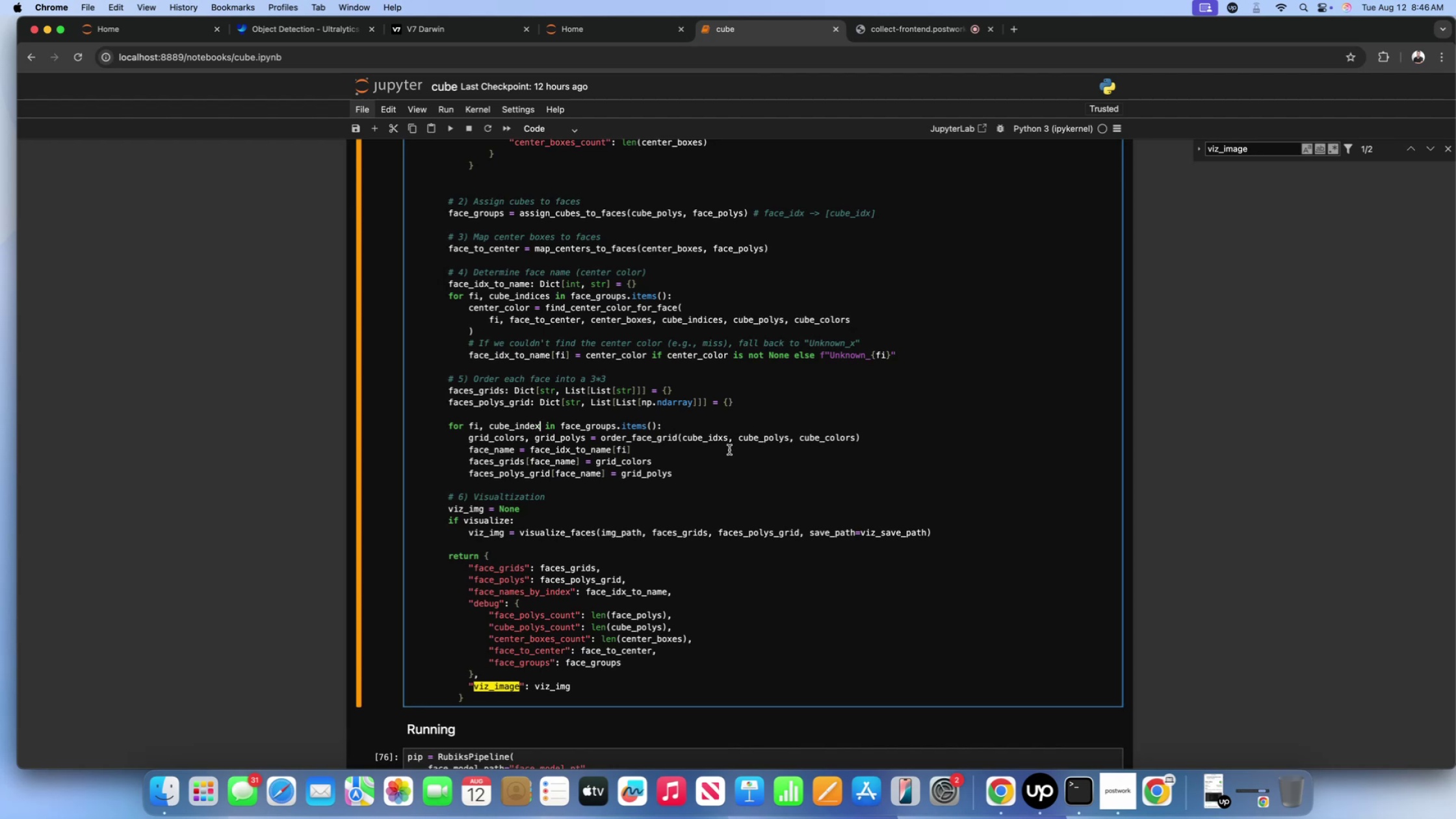 
key(Meta+Z)
 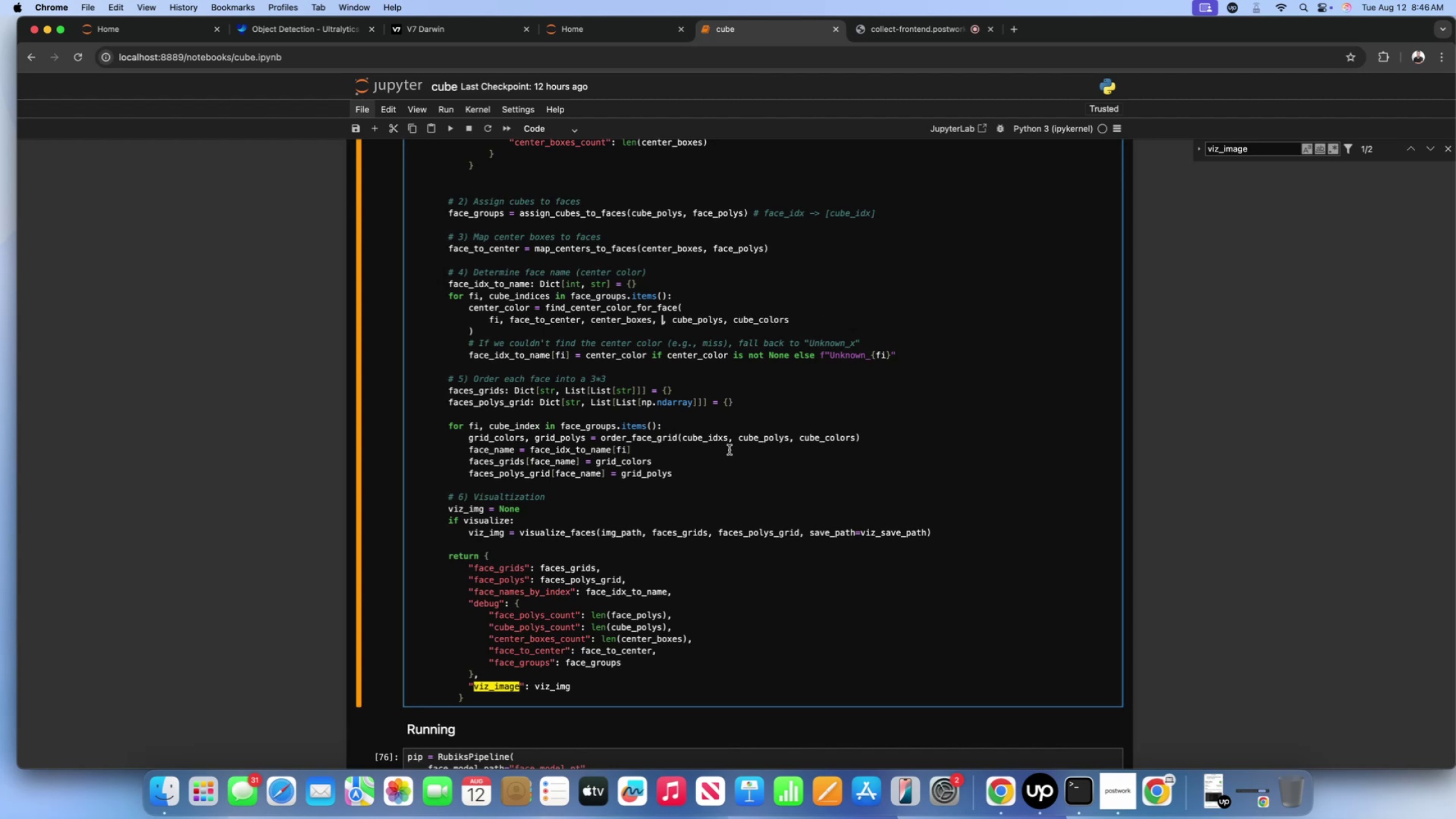 
left_click([723, 433])
 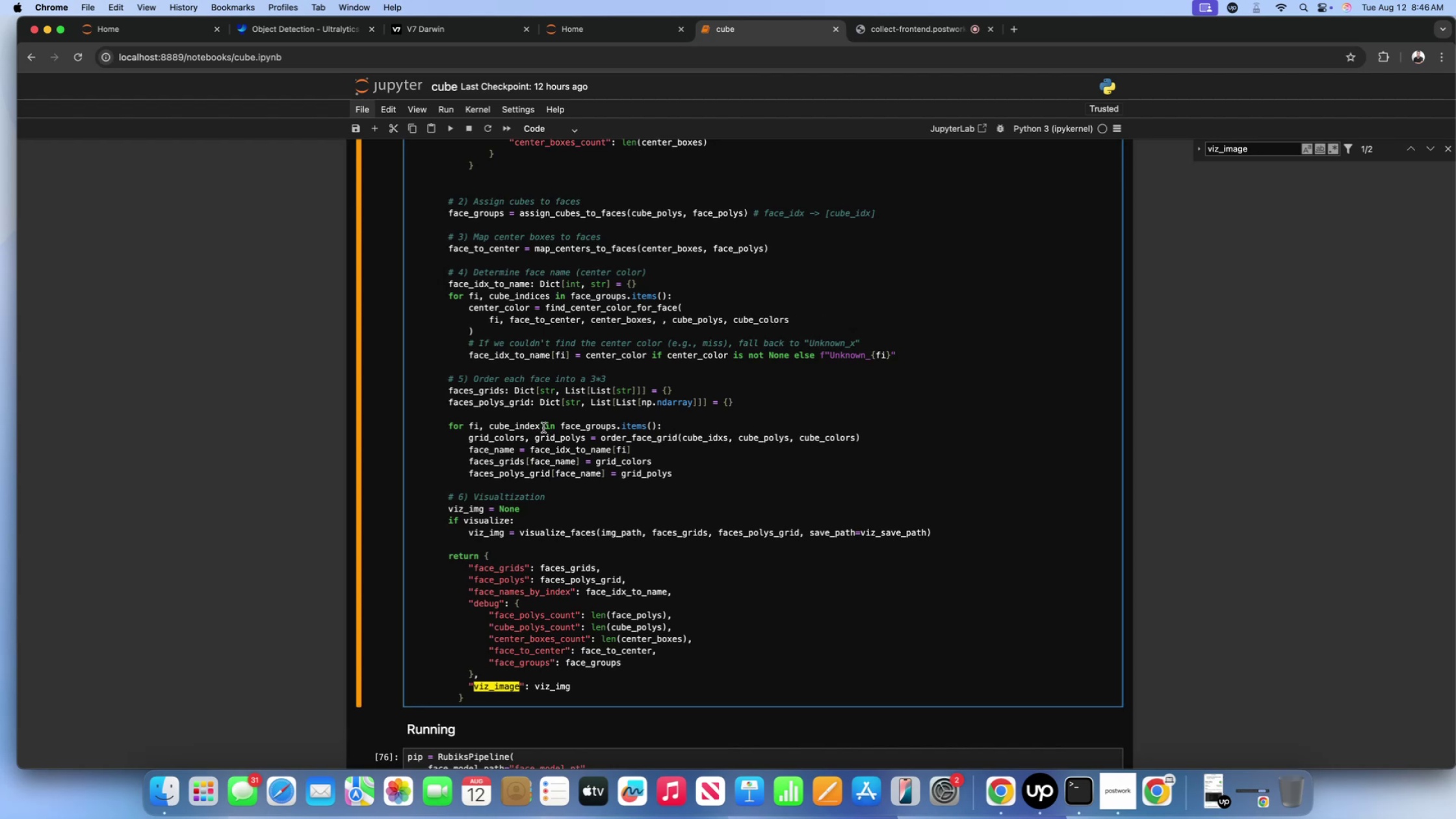 
left_click_drag(start_coordinate=[542, 428], to_coordinate=[500, 428])
 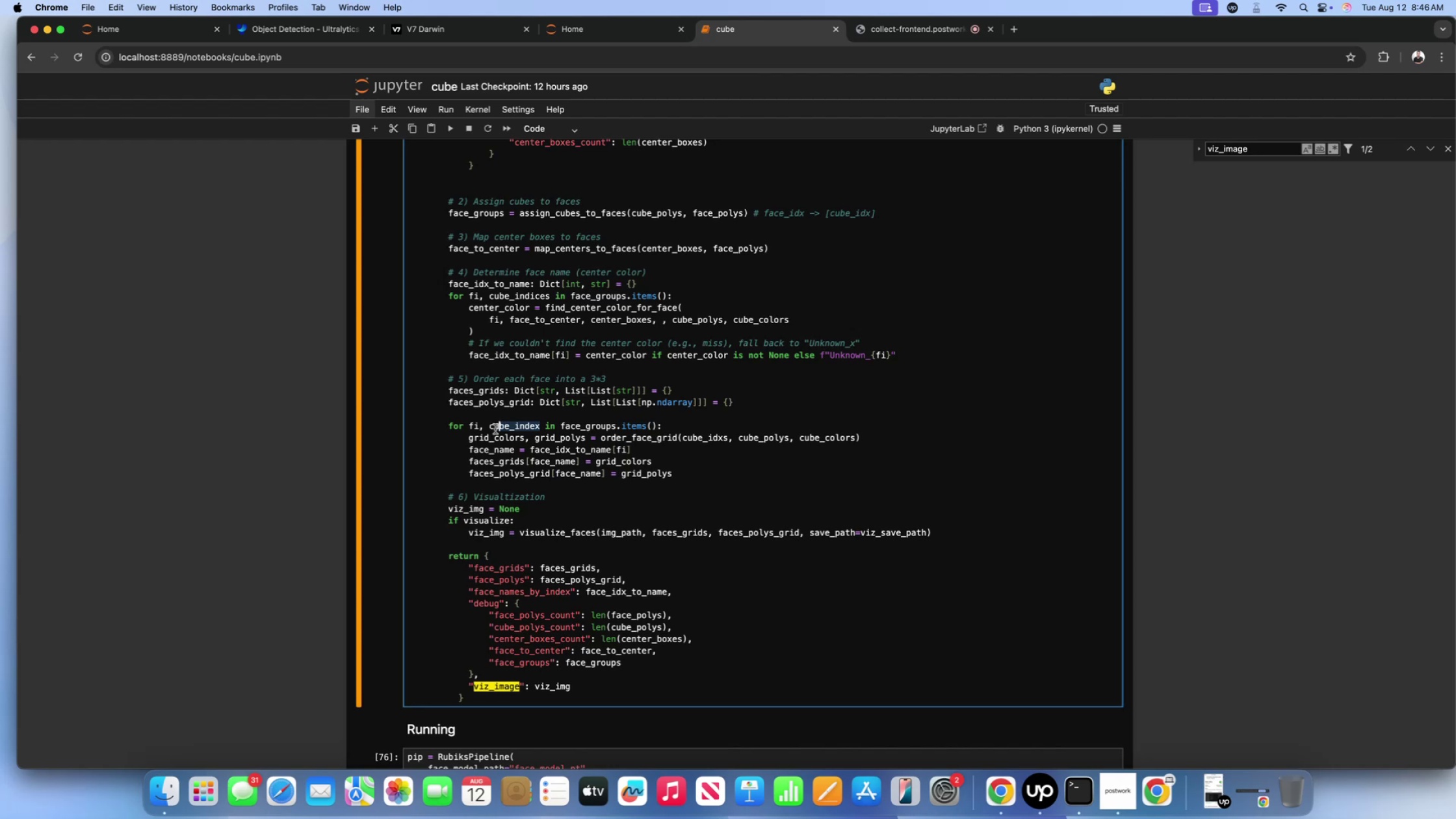 
left_click([495, 429])
 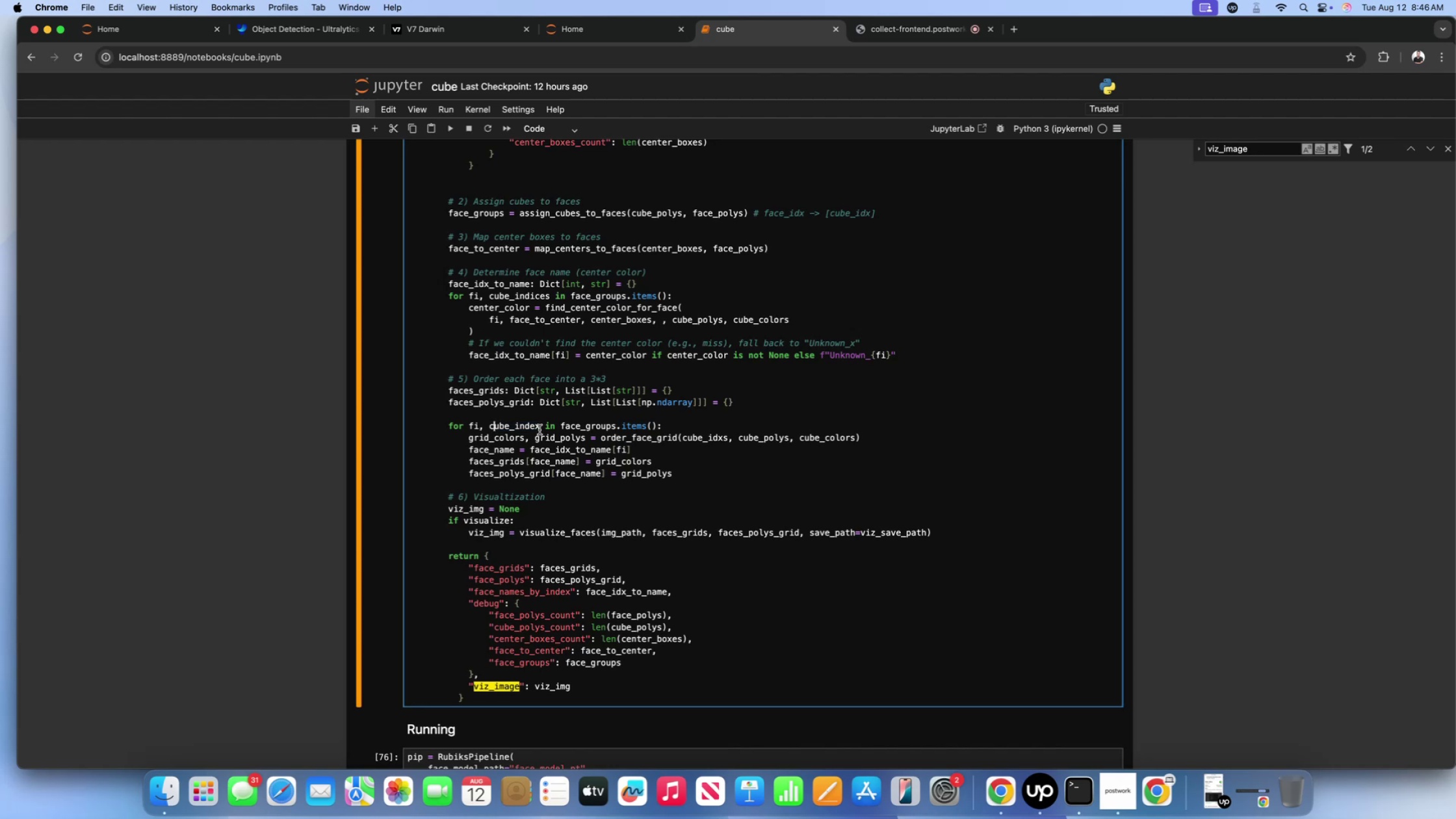 
left_click_drag(start_coordinate=[540, 428], to_coordinate=[491, 430])
 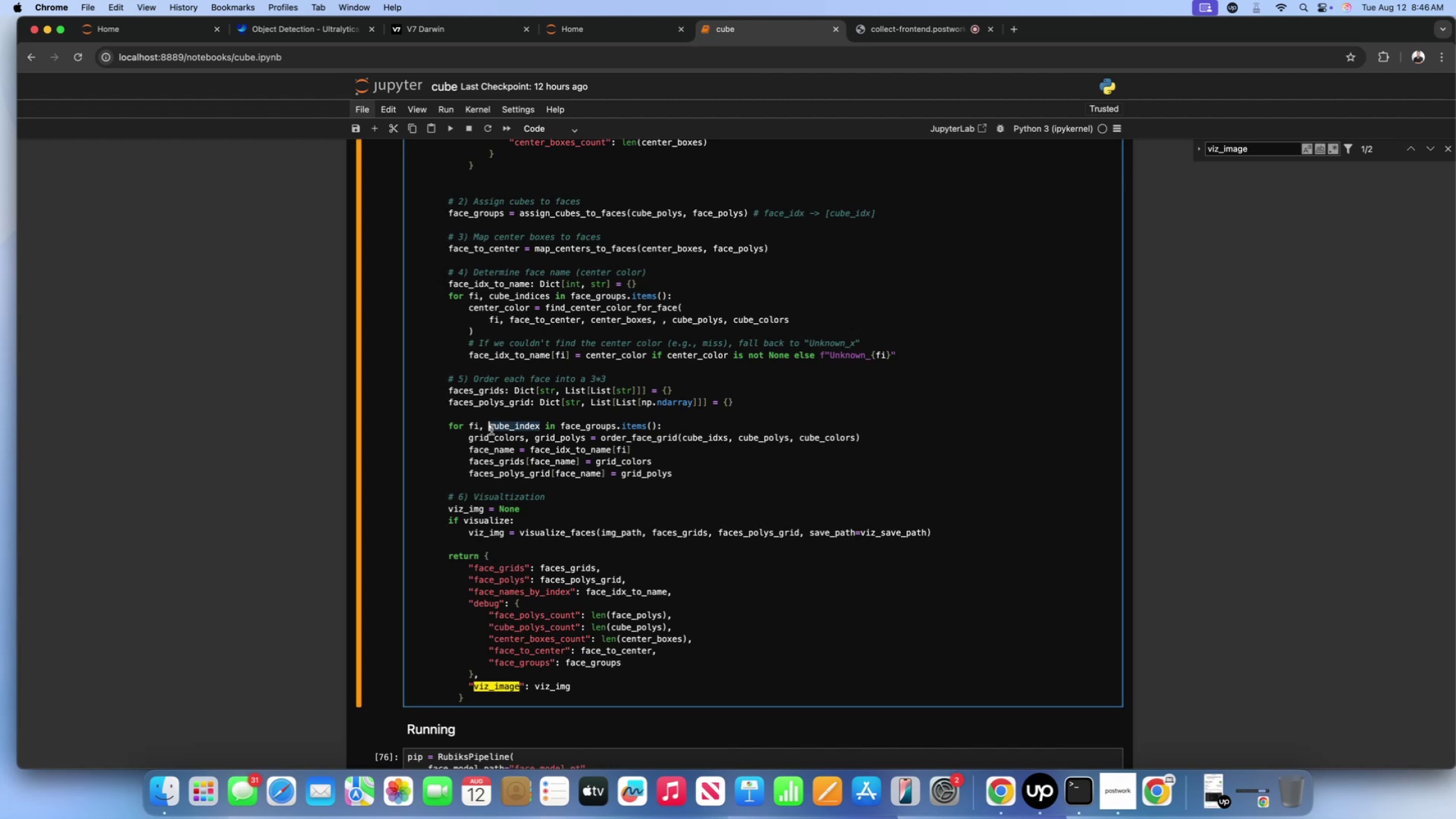 
key(Meta+V)
 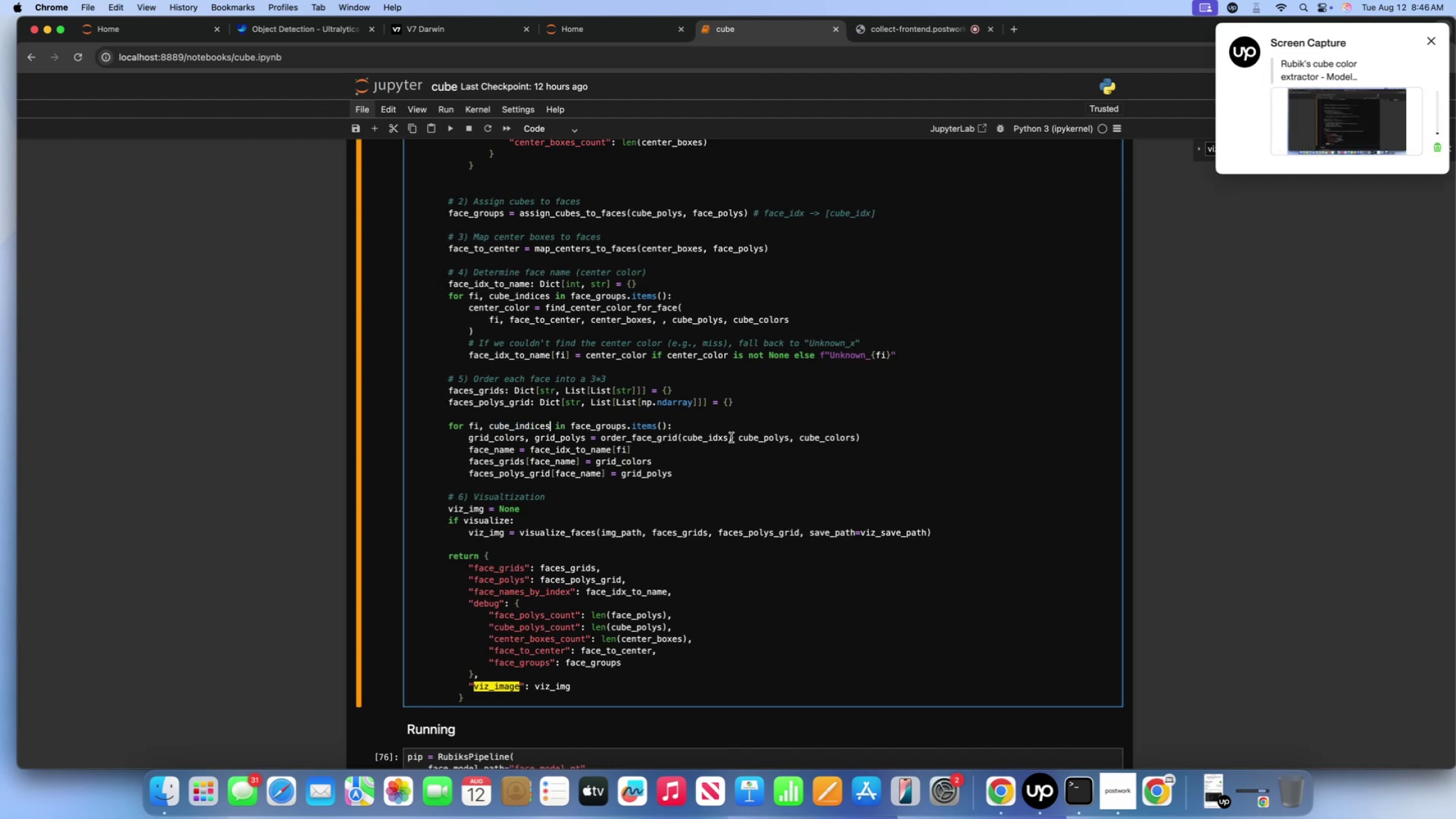 
left_click([728, 439])
 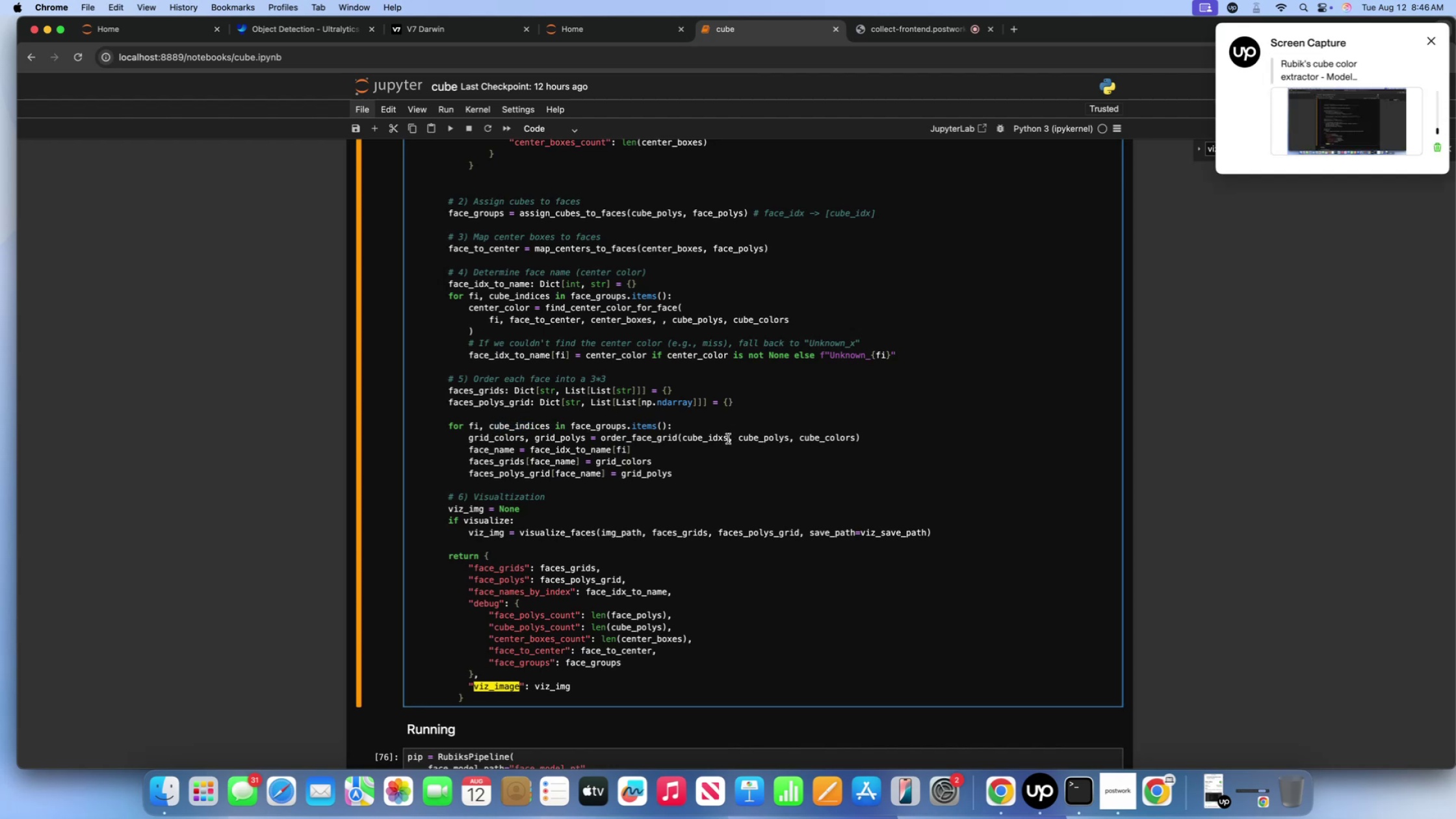 
key(Backspace)
 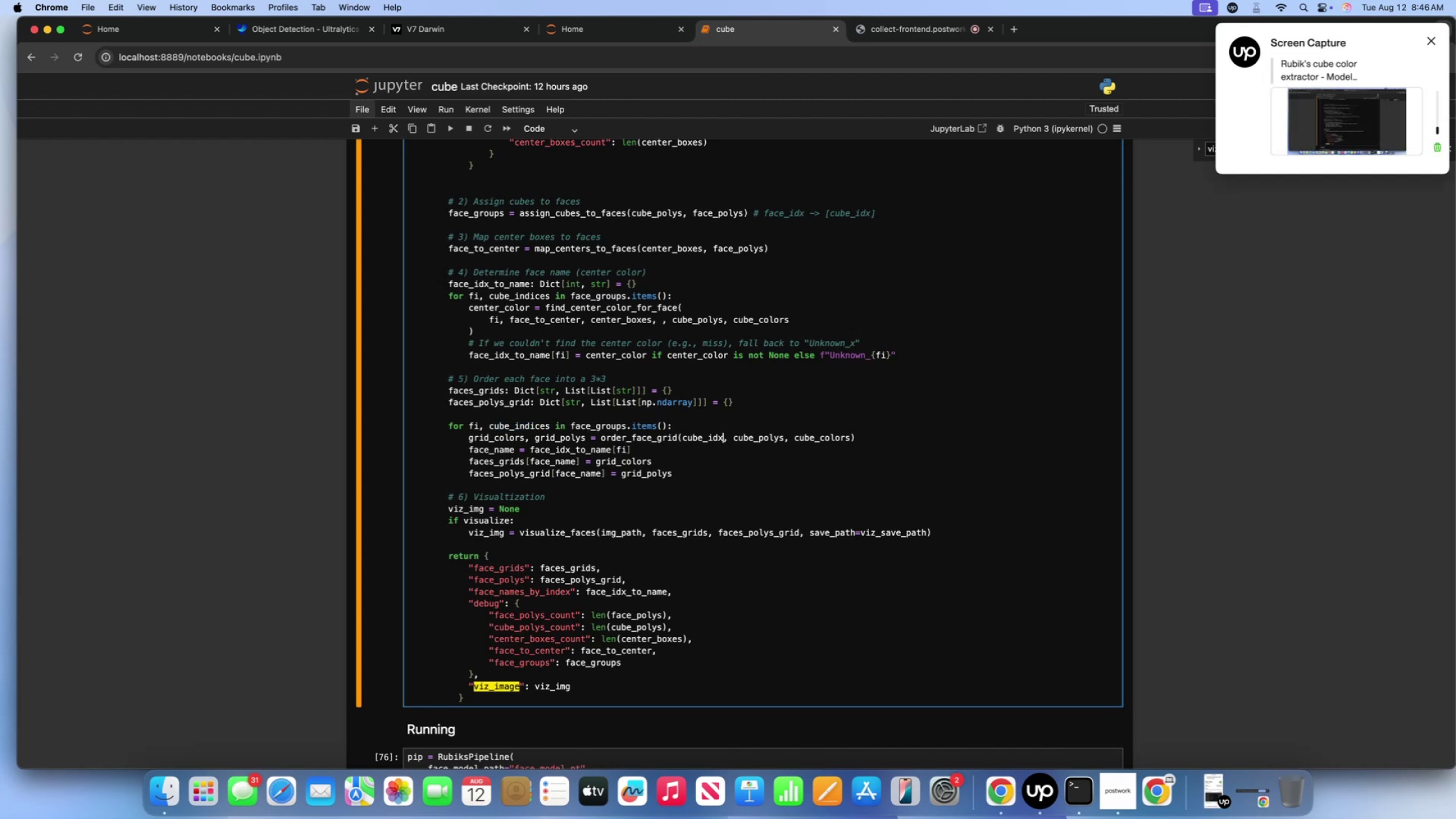 
key(Backspace)
 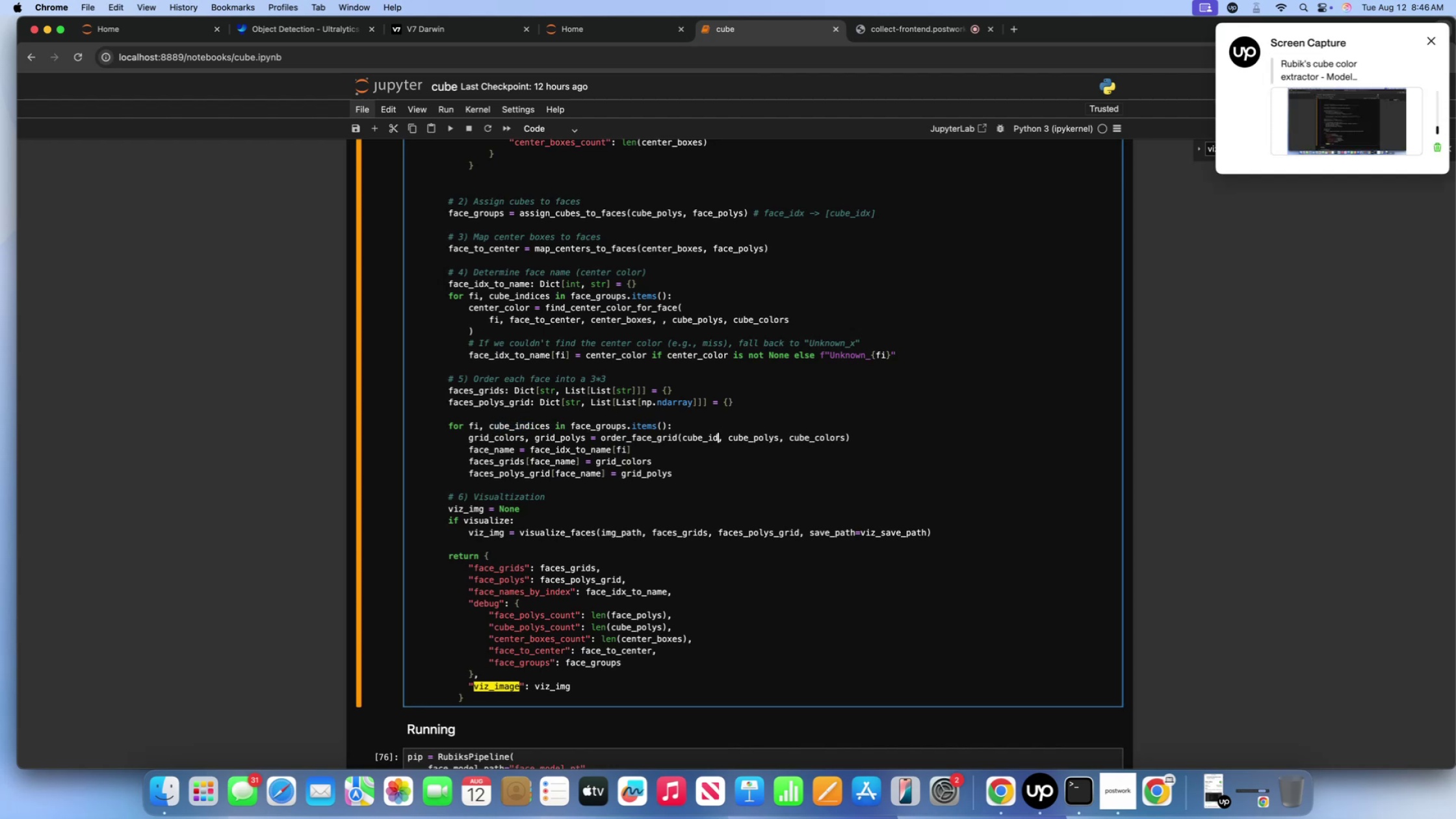 
key(Backspace)
 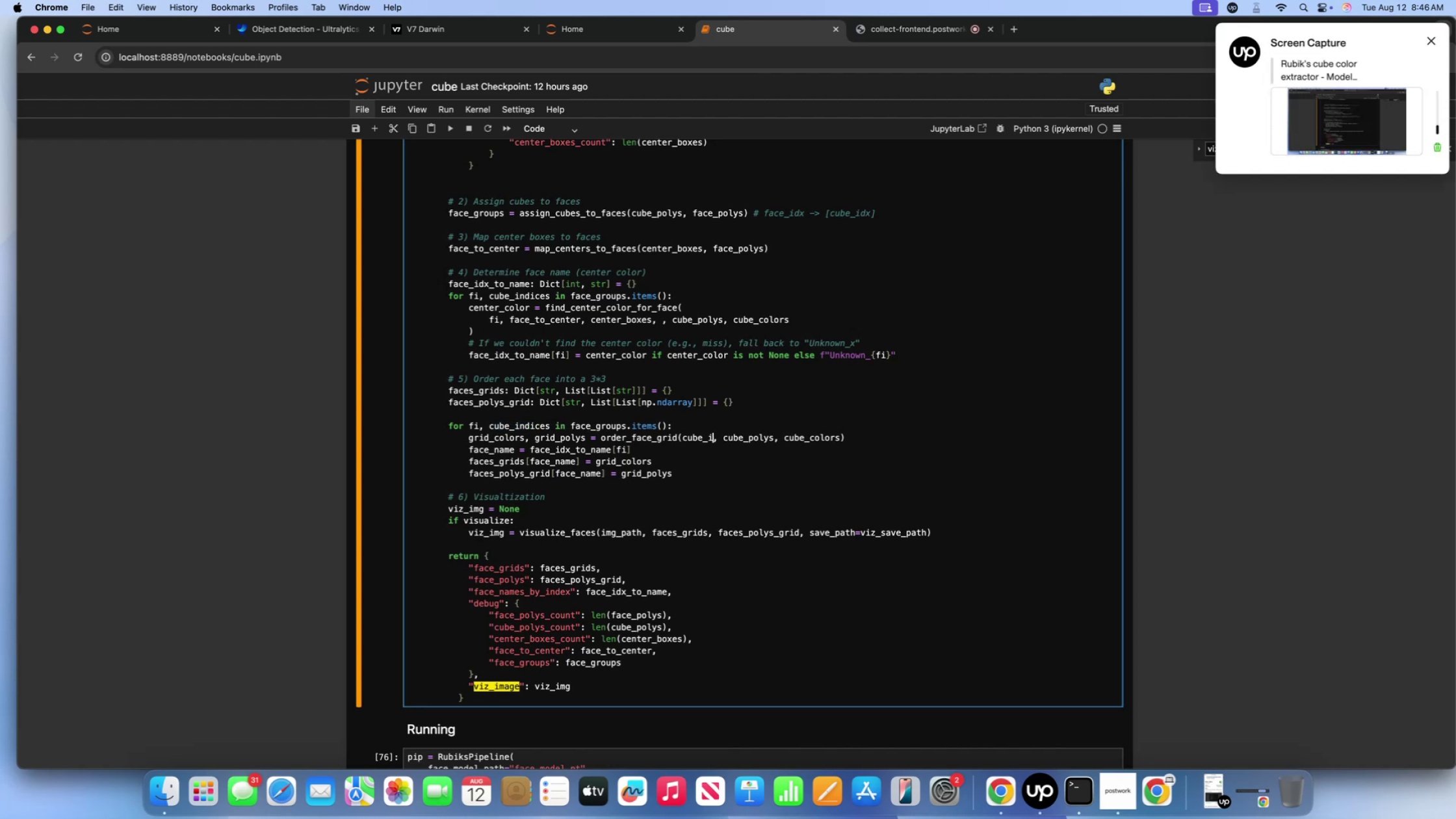 
key(Backspace)
 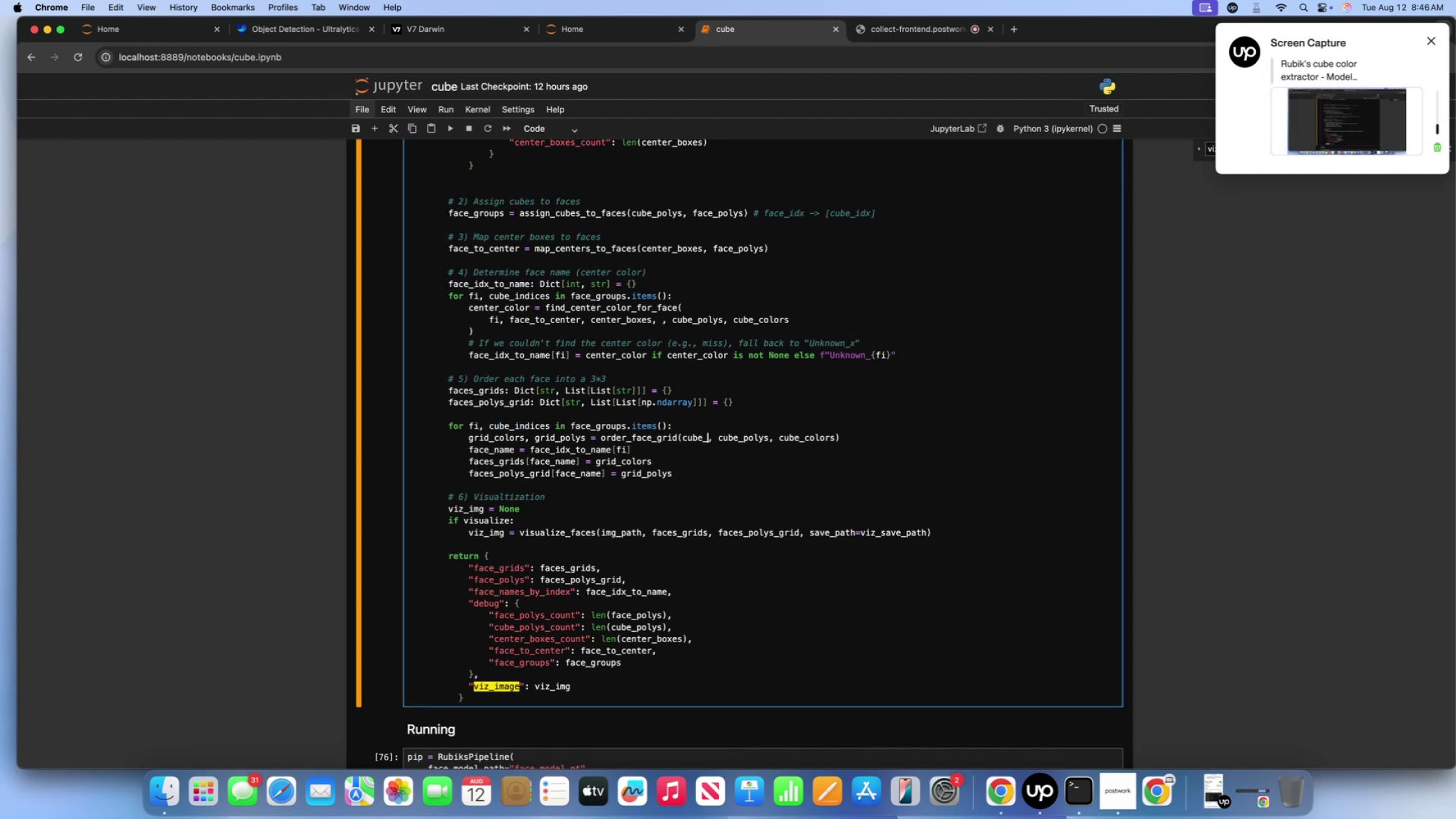 
key(Backspace)
 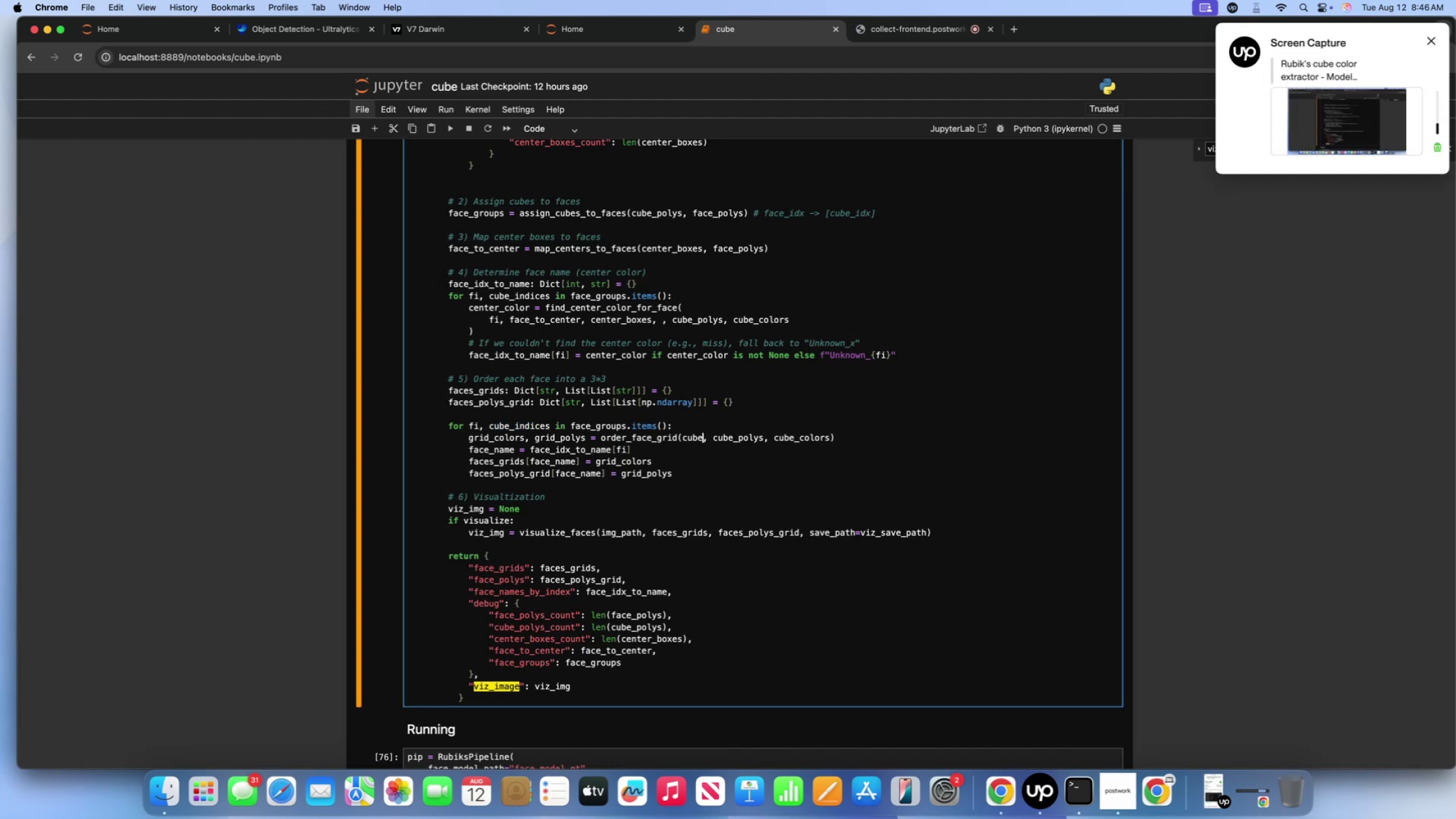 
key(Backspace)
 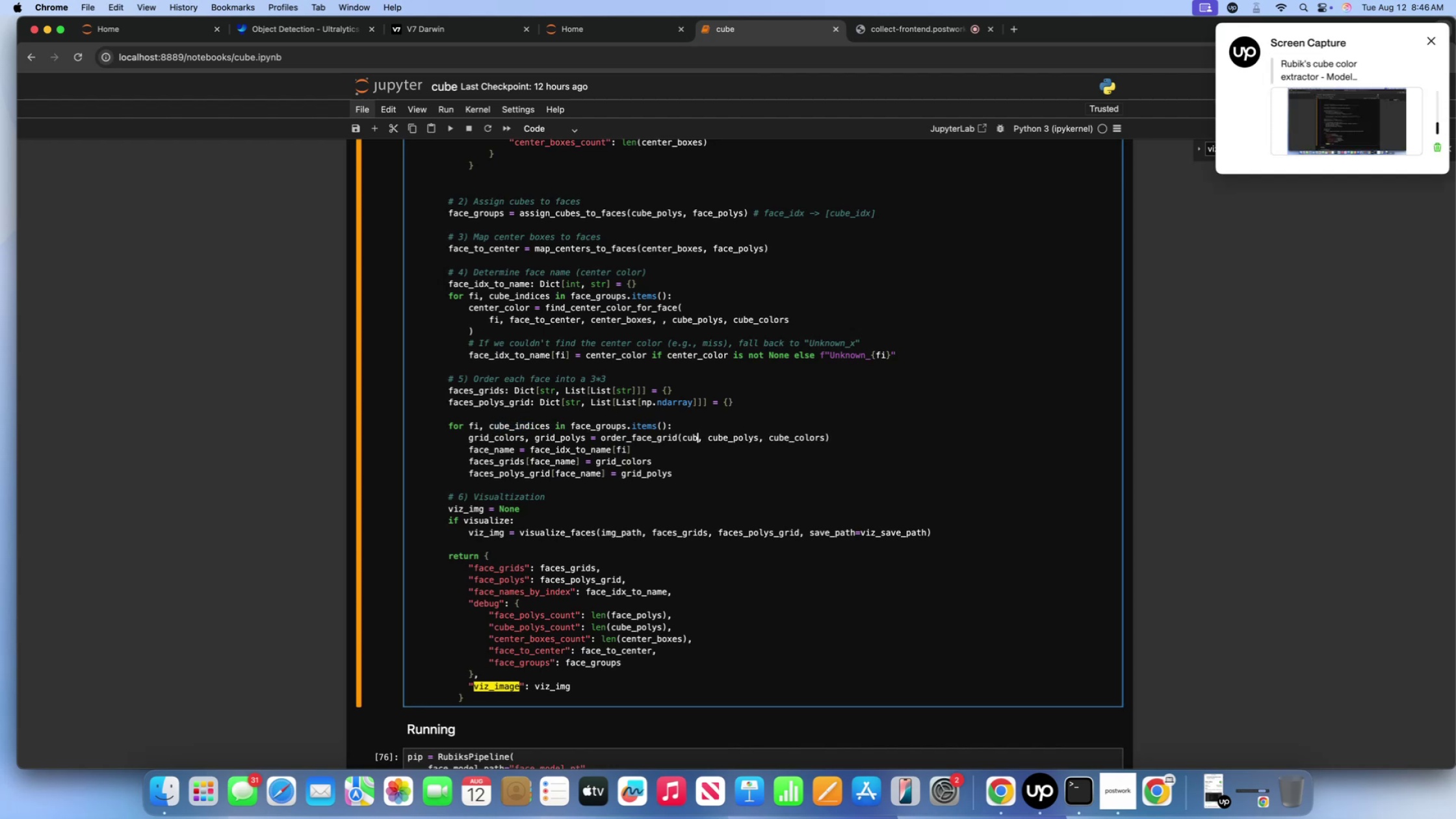 
key(Backspace)
 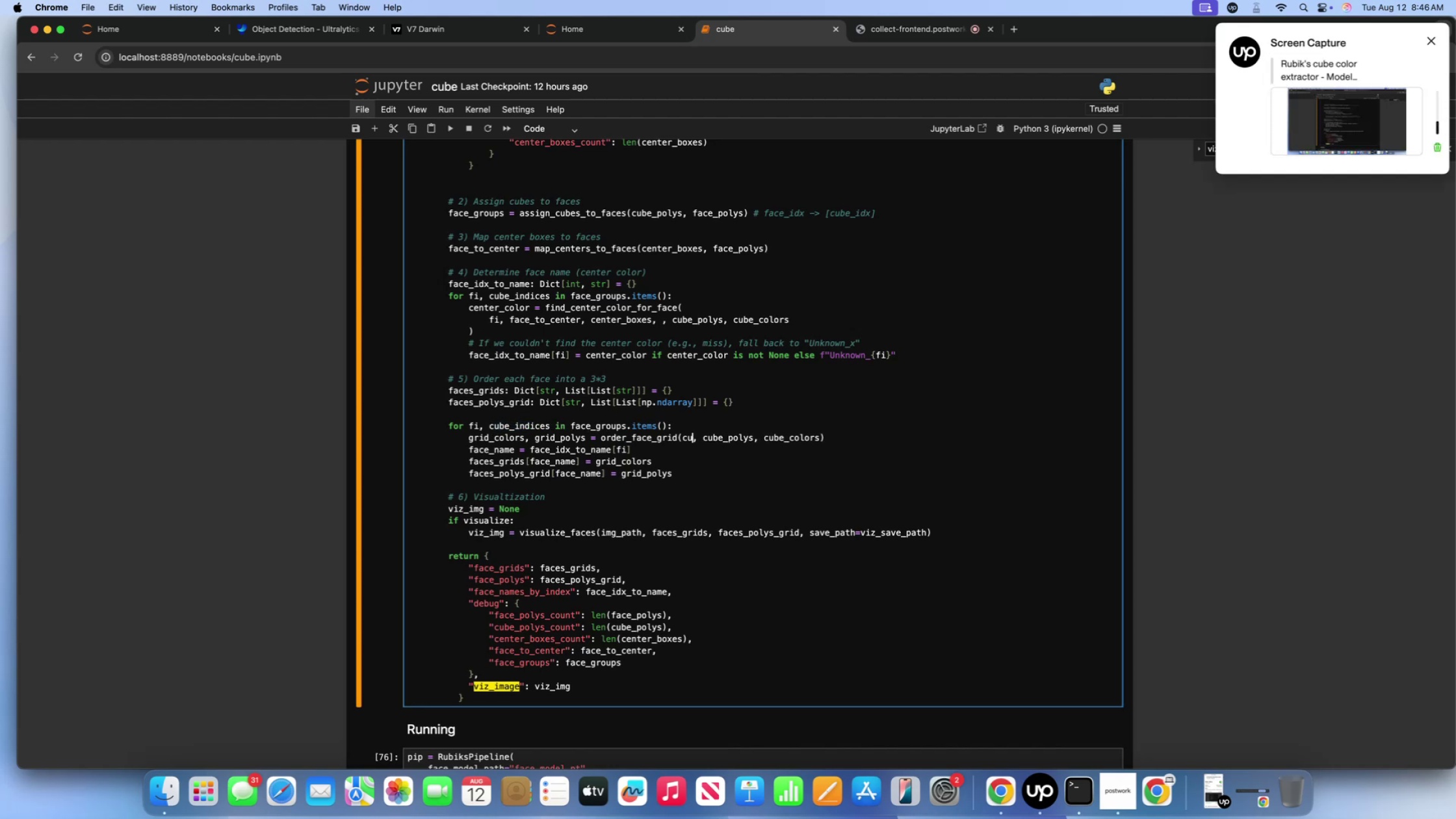 
key(Backspace)
 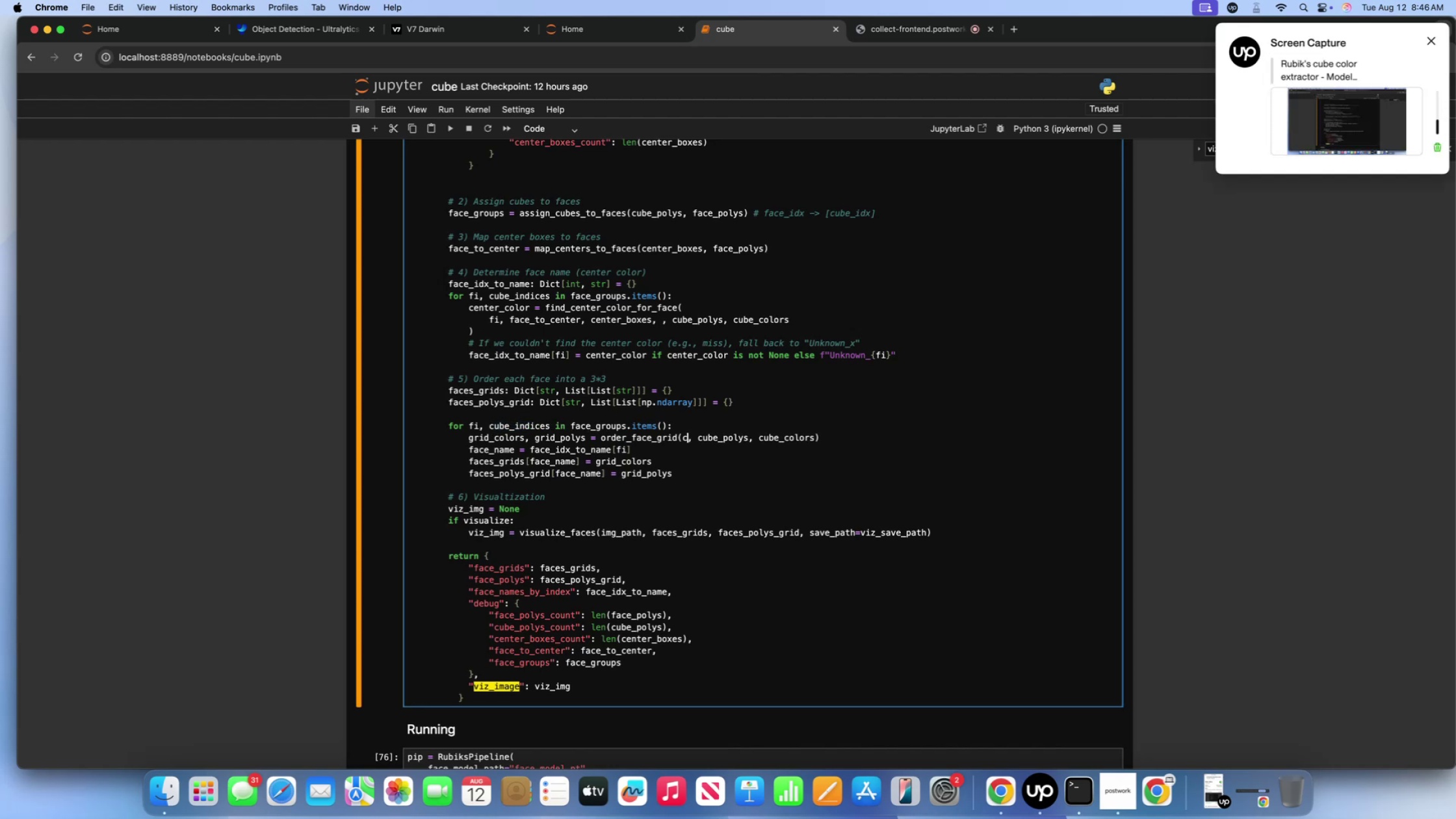 
key(Backspace)
 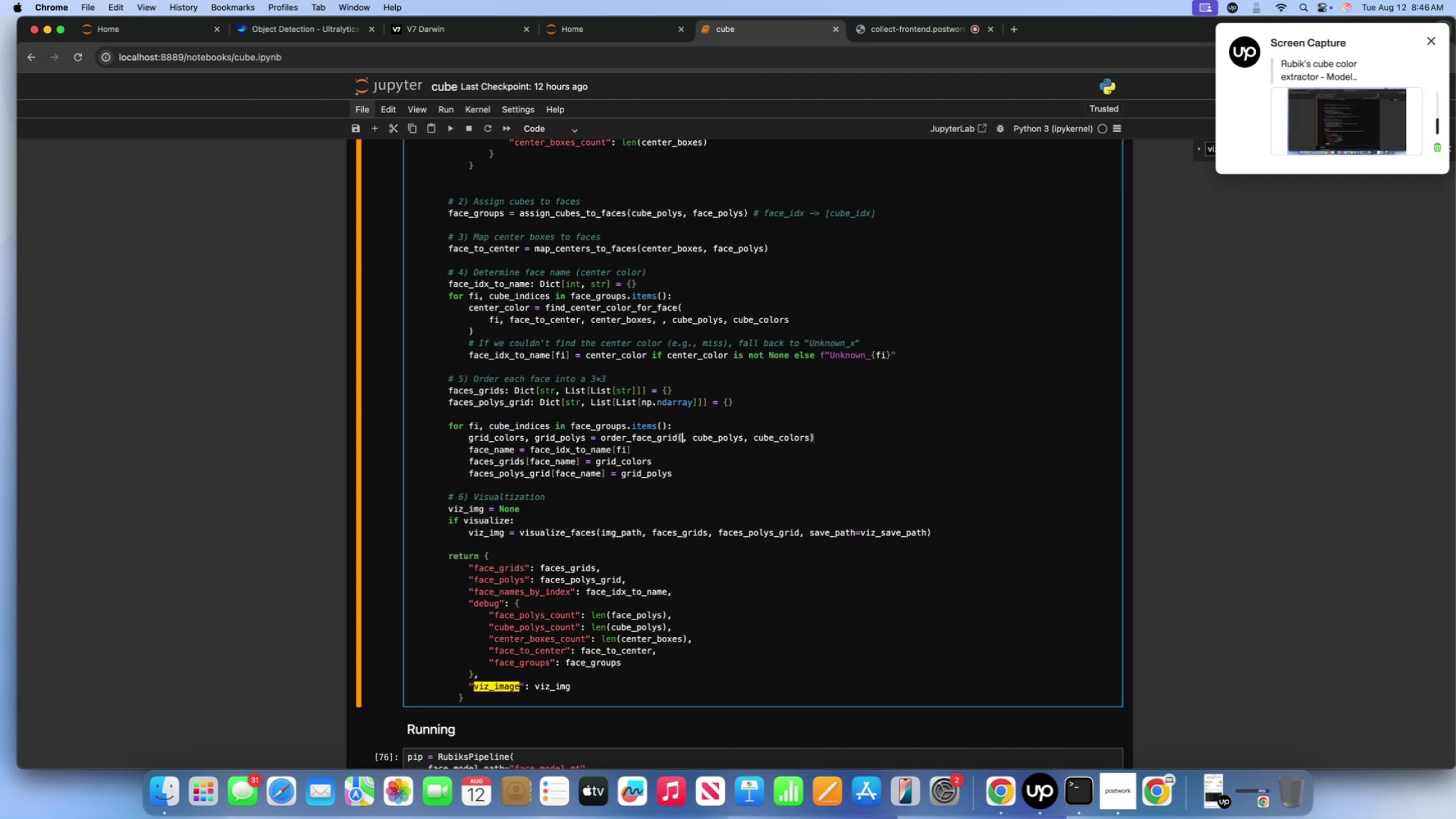 
key(Meta+V)
 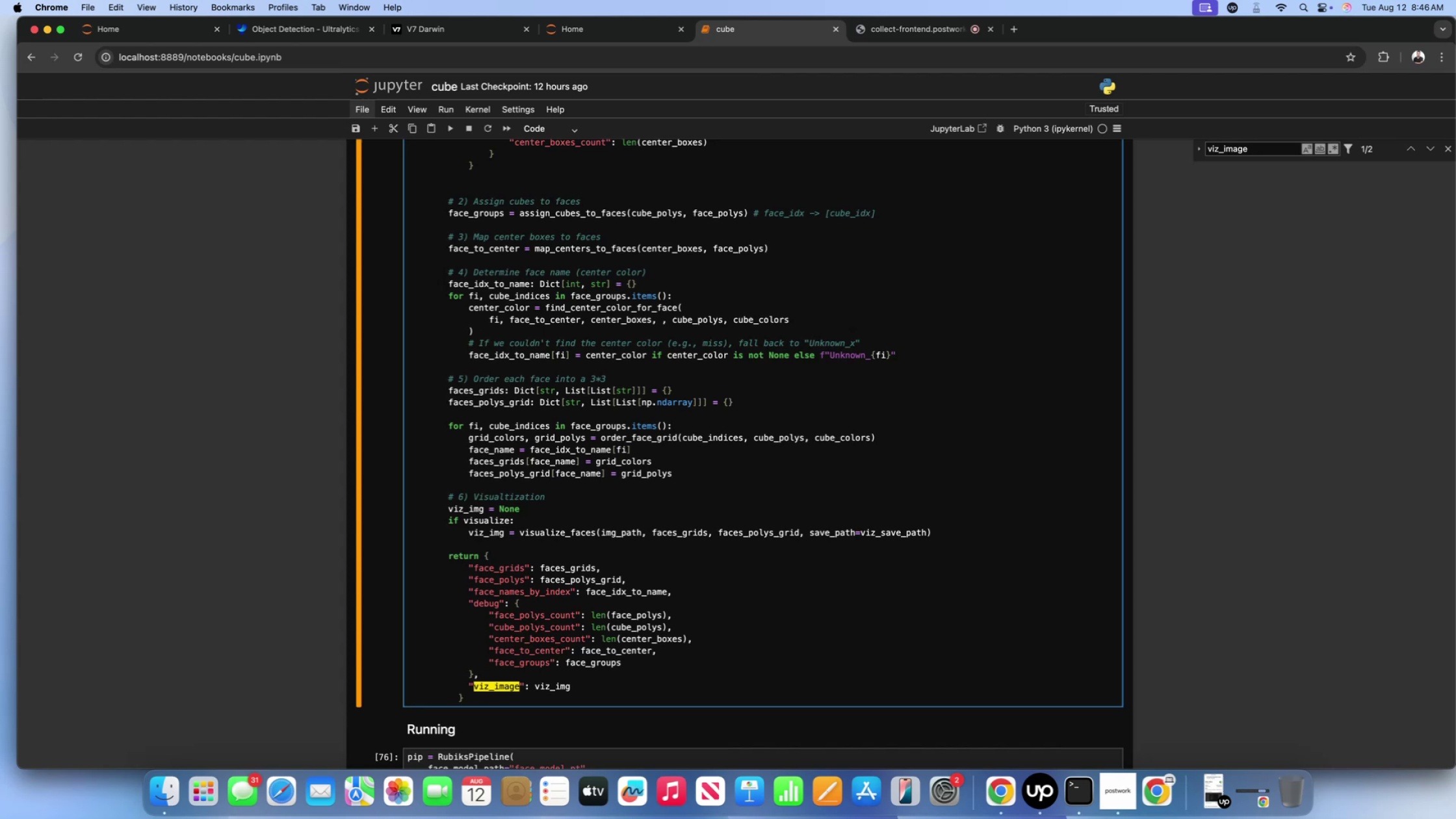 
wait(27.53)
 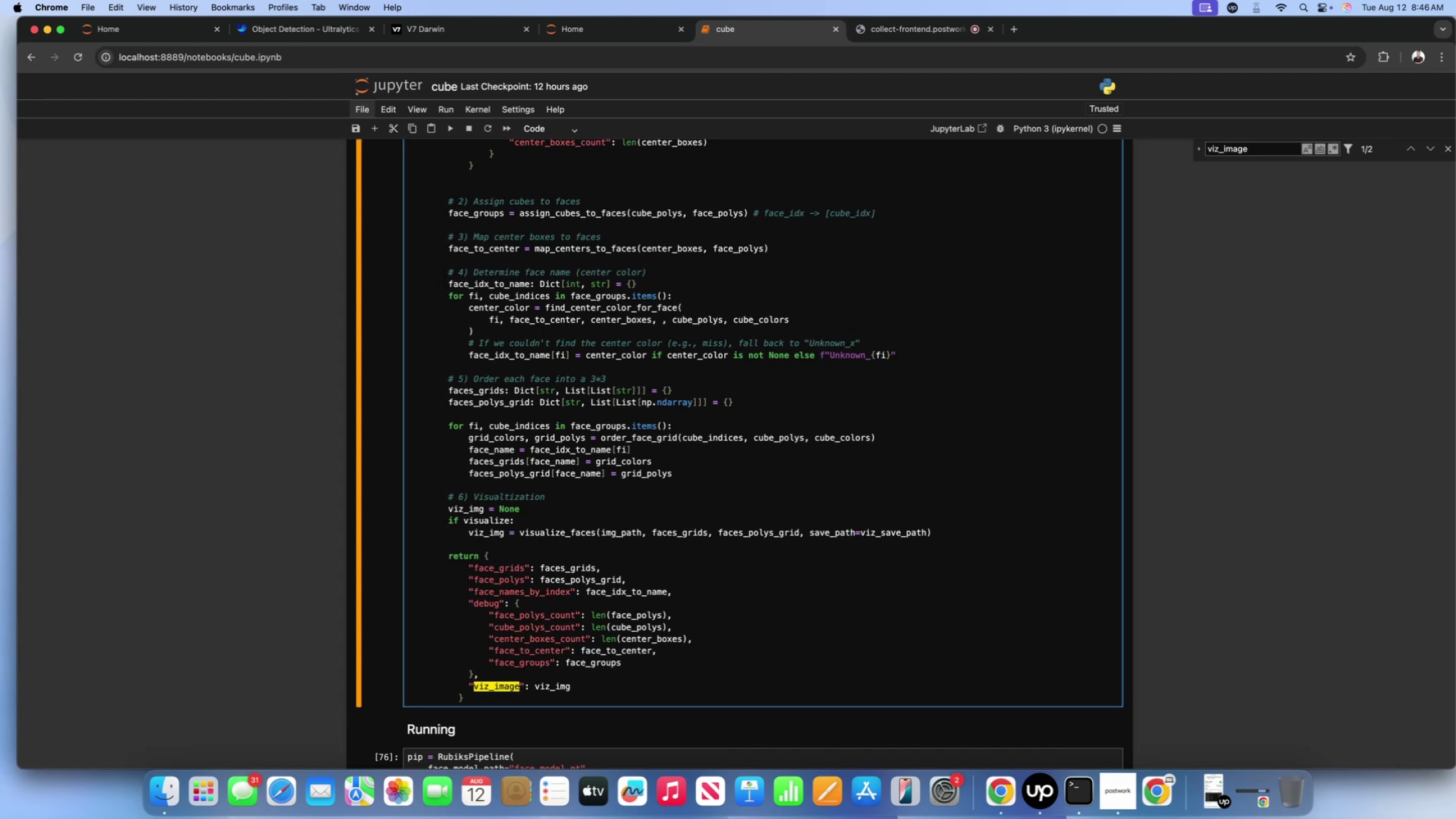 
scroll: coordinate [727, 450], scroll_direction: down, amount: 10.0
 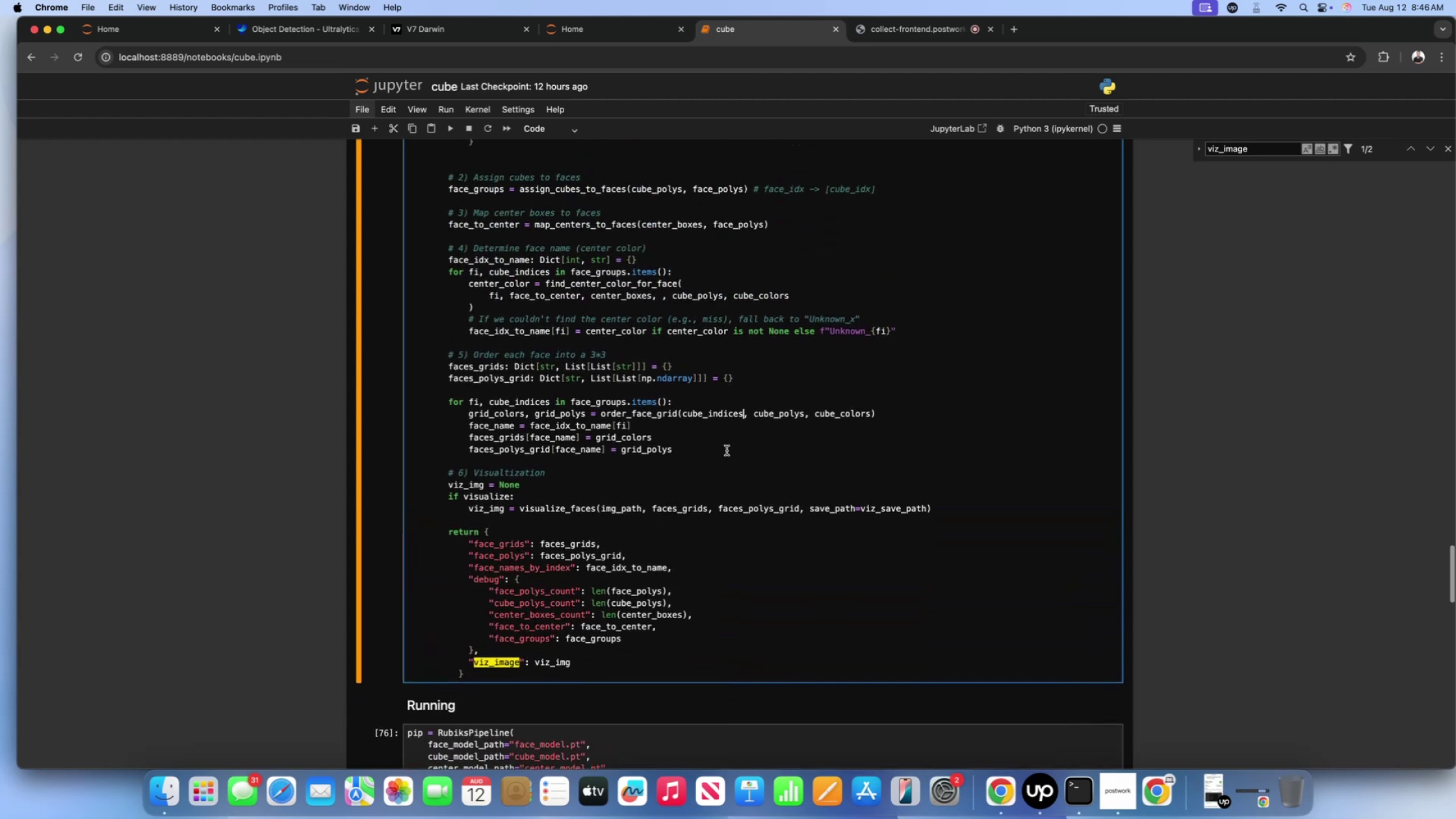 
scroll: coordinate [727, 450], scroll_direction: up, amount: 46.0
 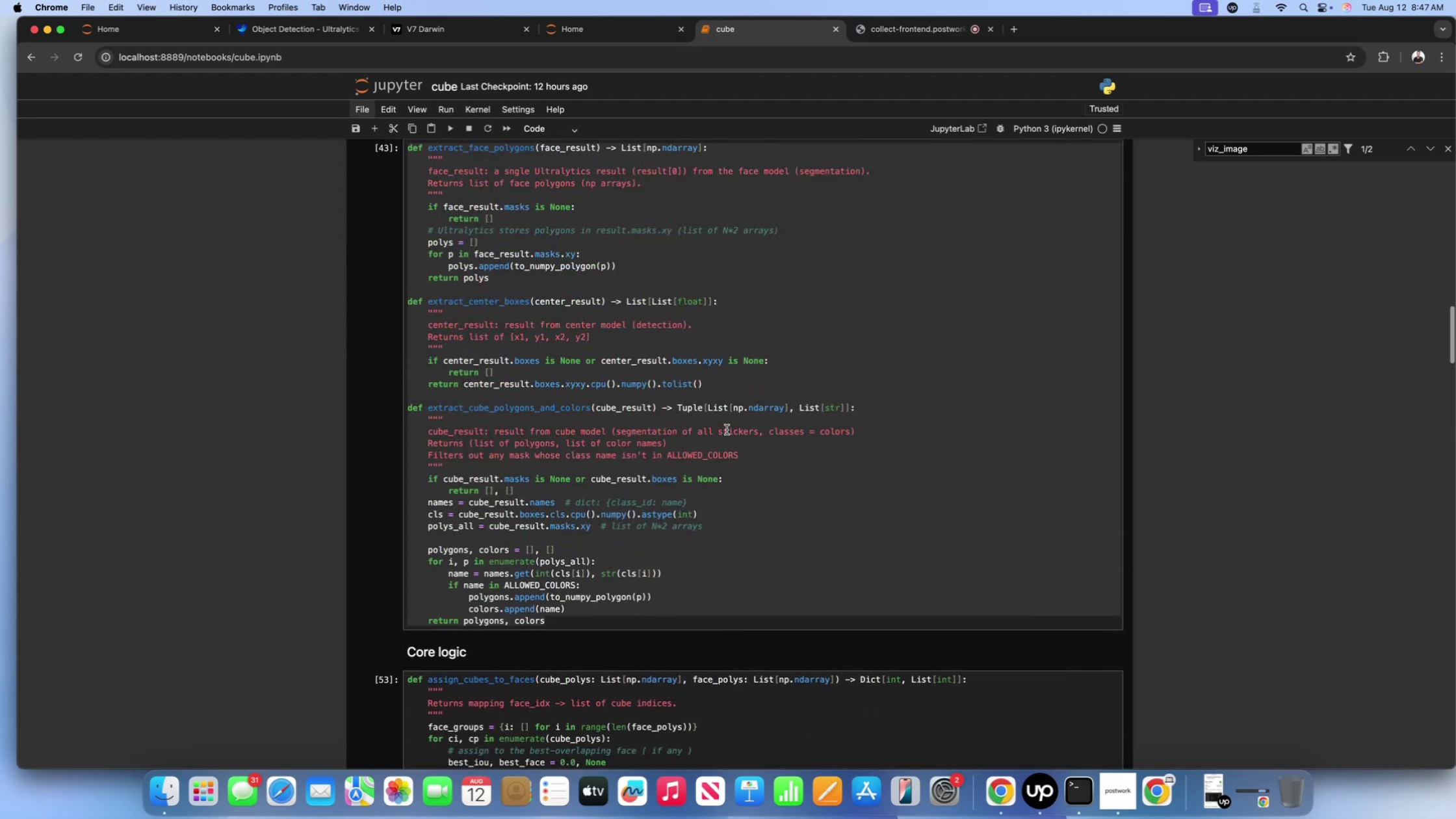 
left_click([727, 429])
 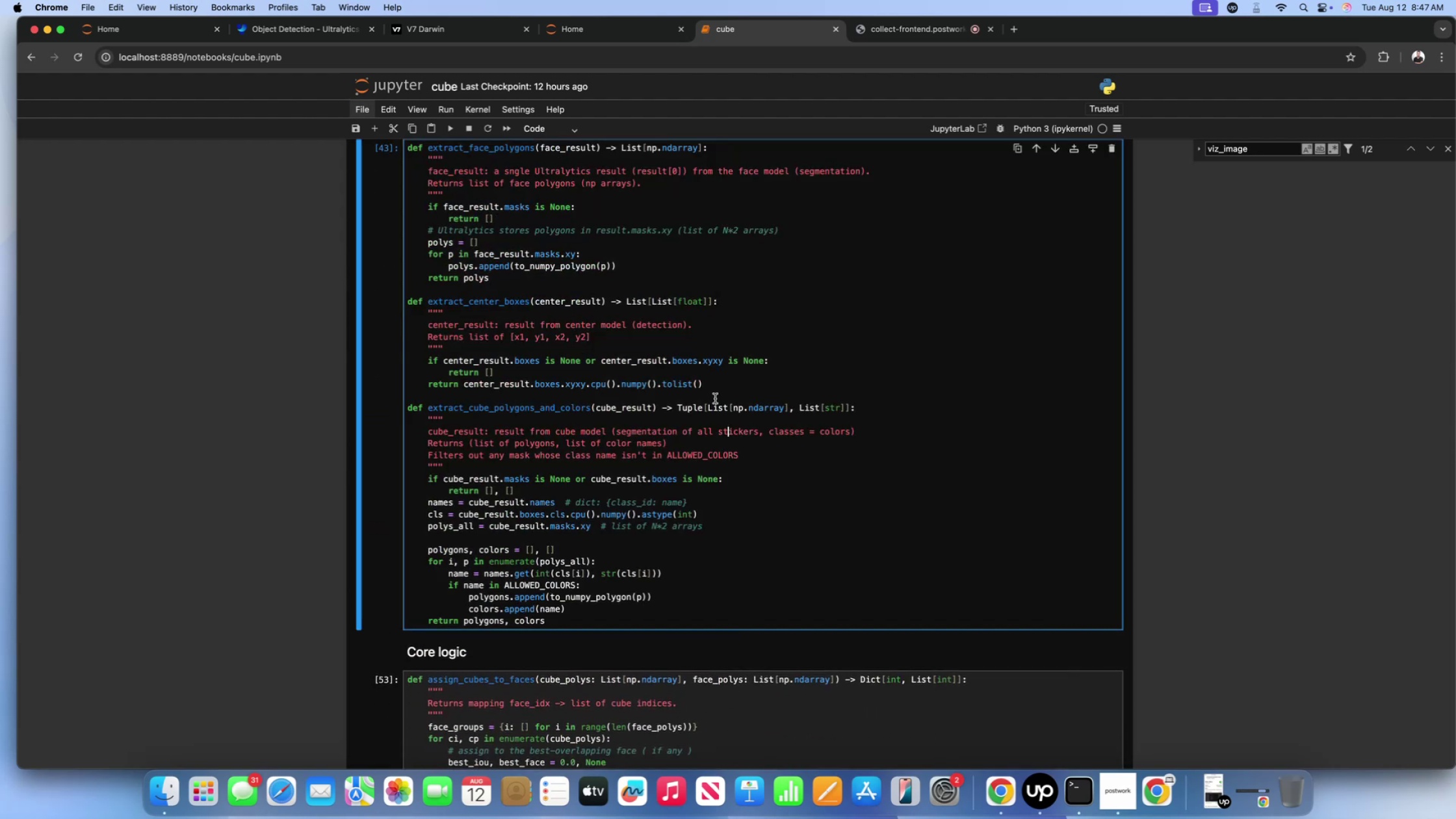 
scroll: coordinate [715, 398], scroll_direction: up, amount: 30.0
 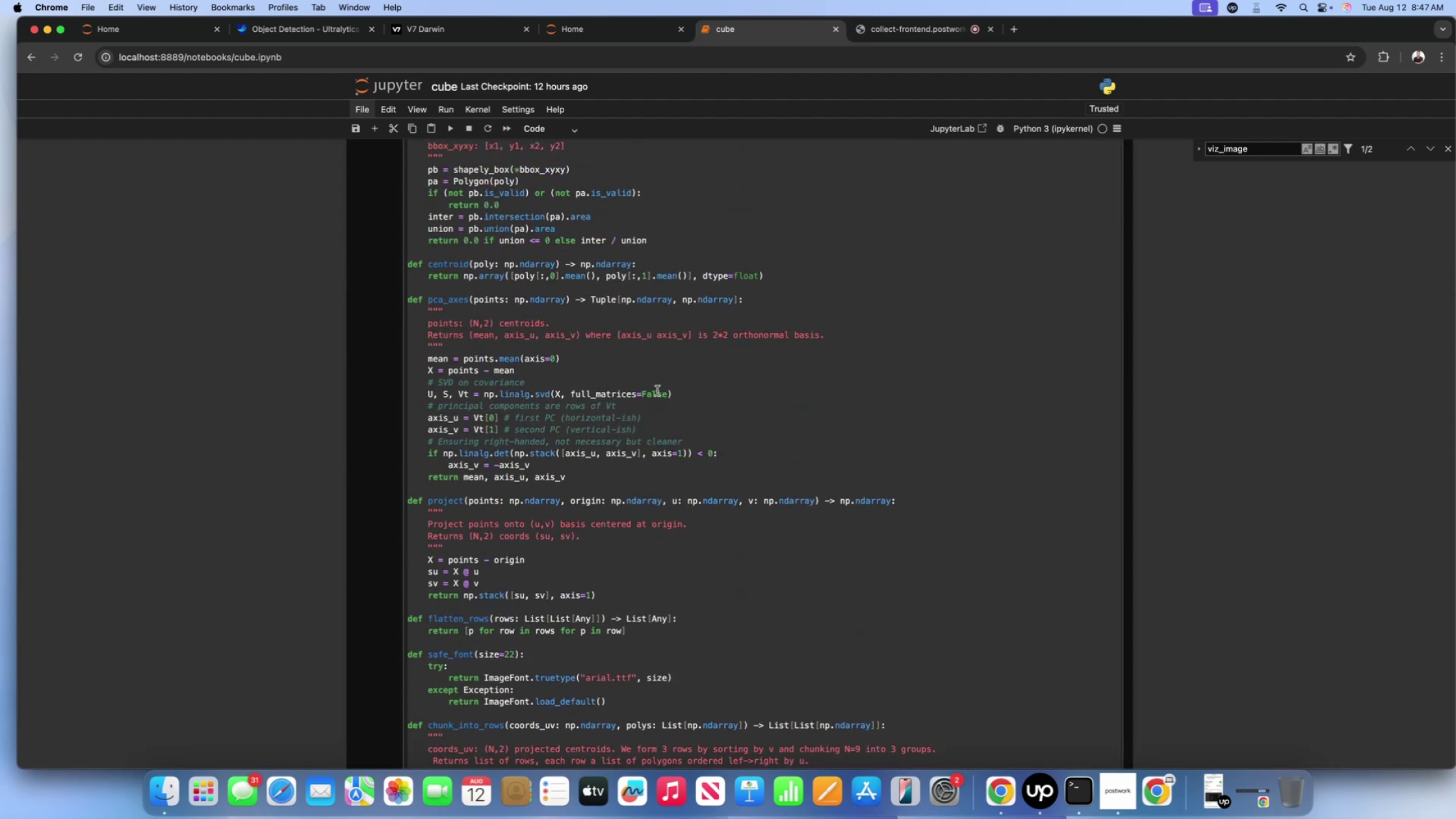 
left_click([657, 389])
 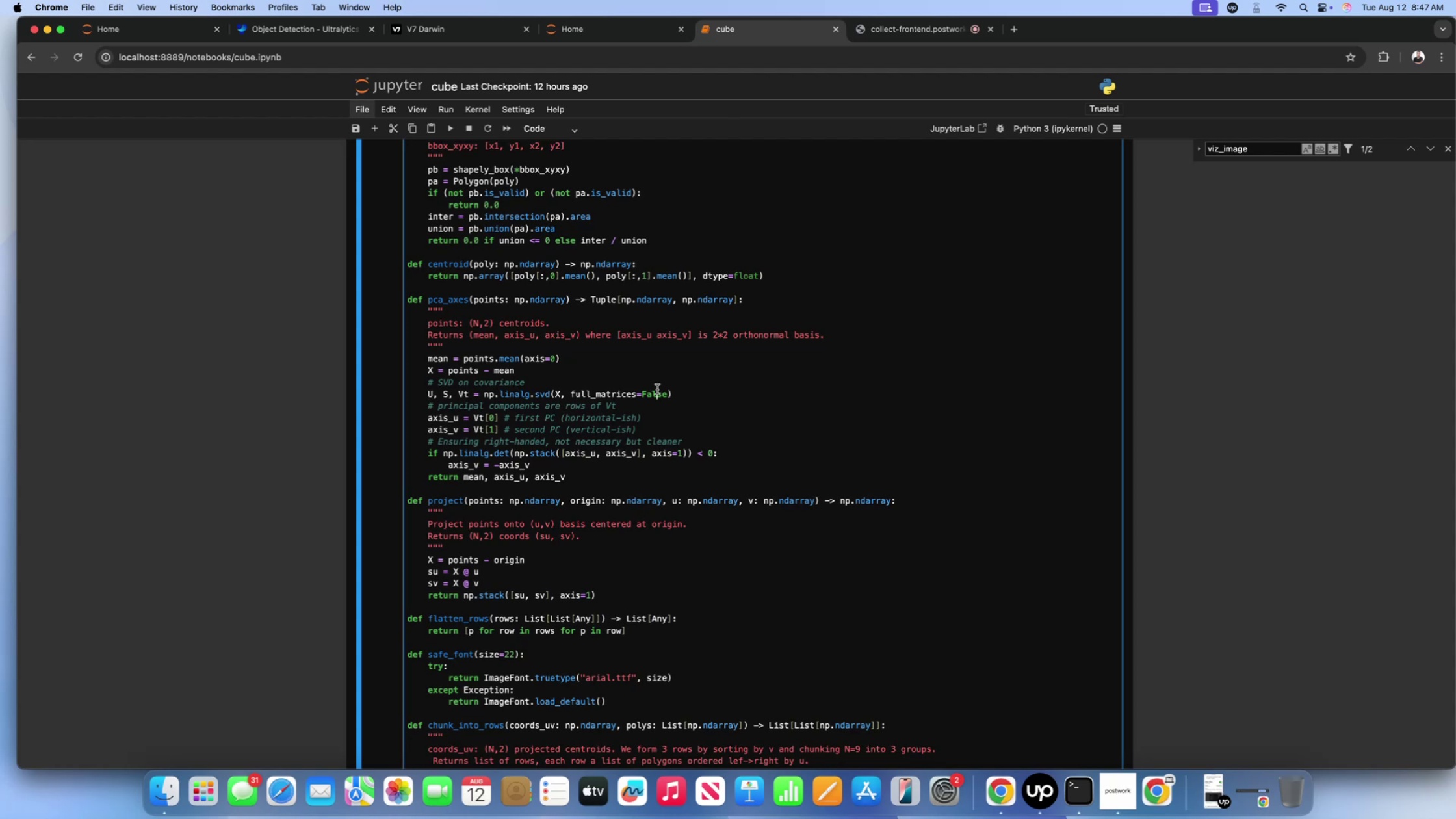 
wait(15.12)
 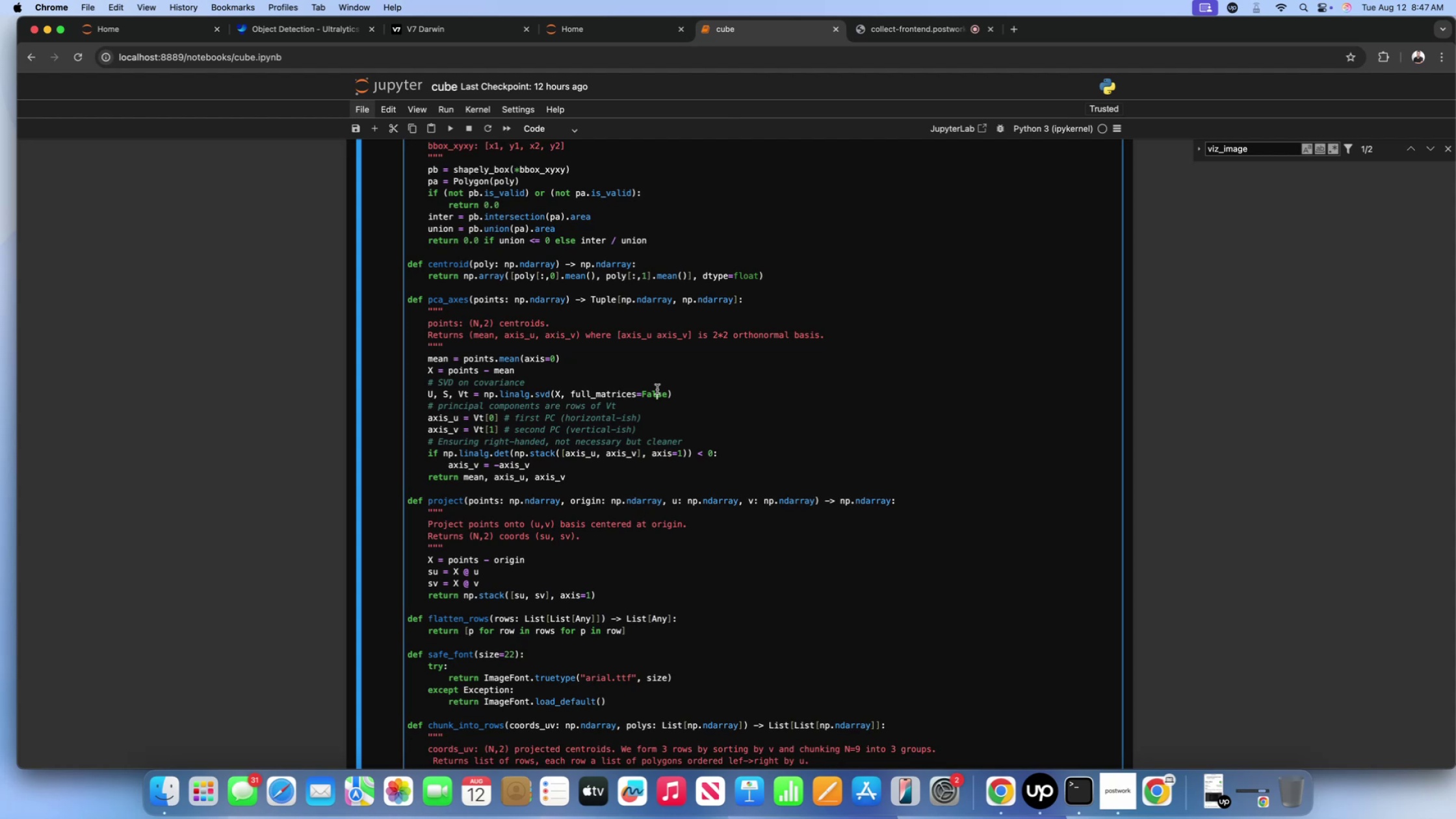 
left_click([734, 303])
 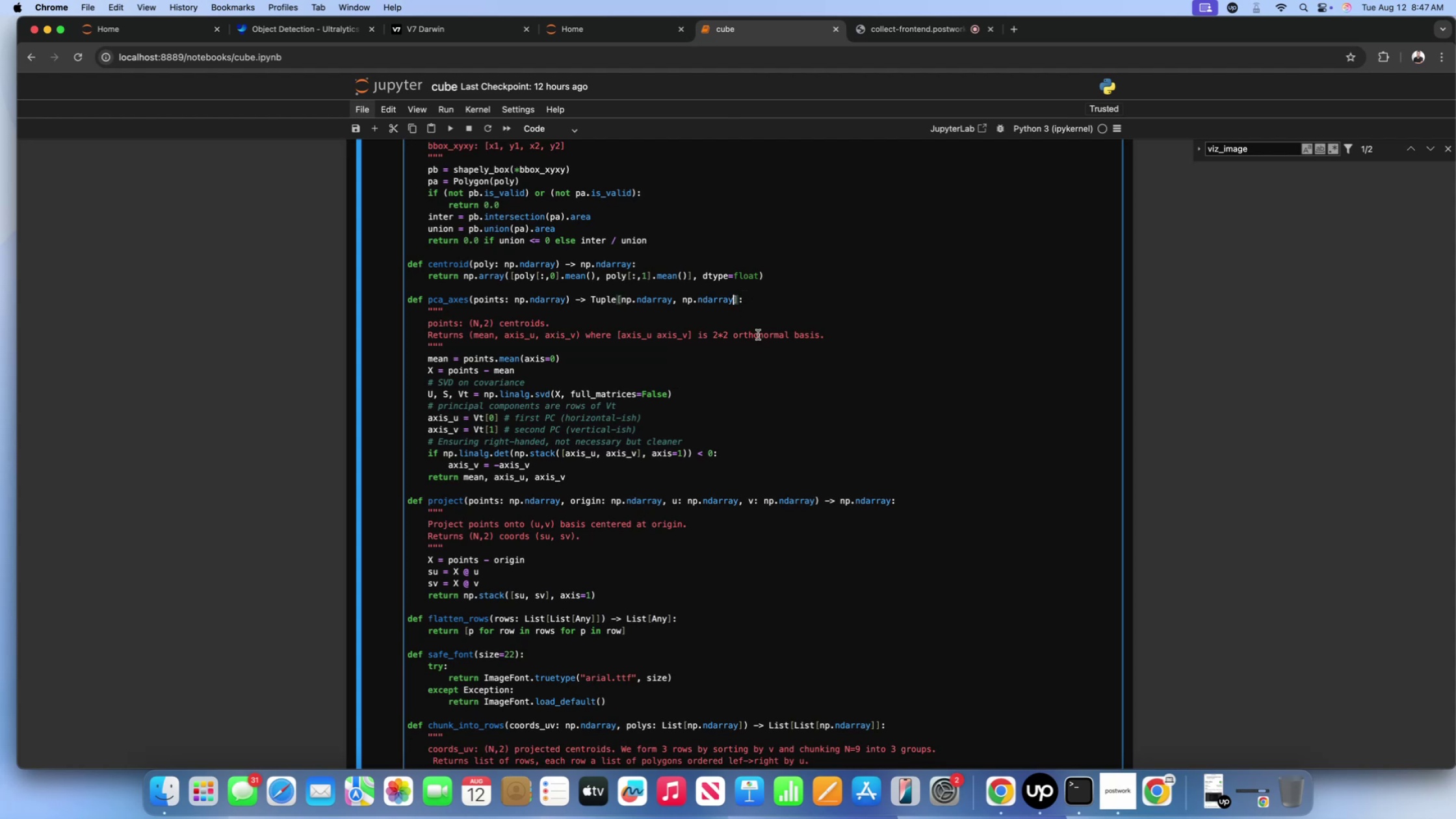 
type(, np,ndarray)
 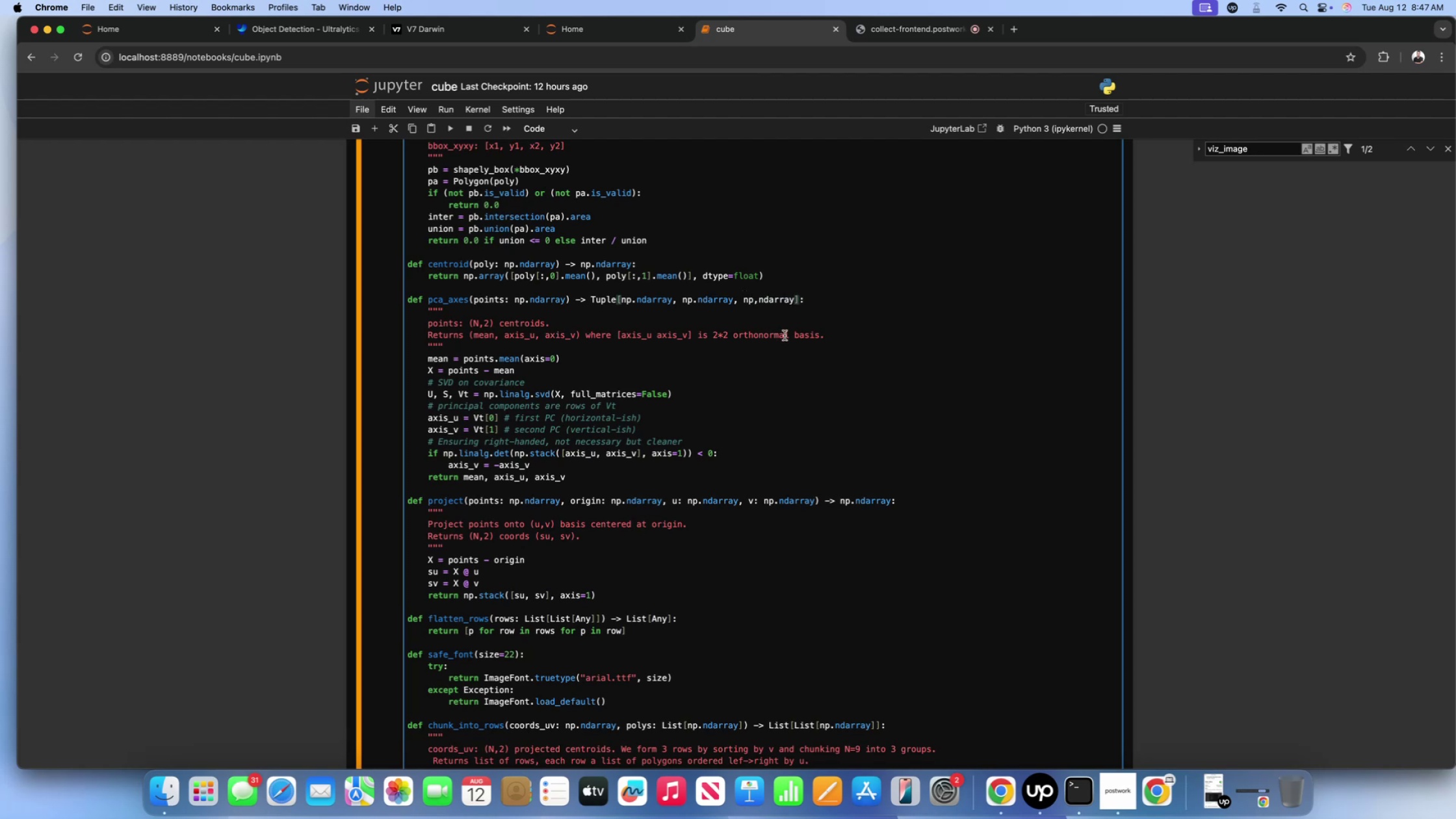 
left_click([791, 337])
 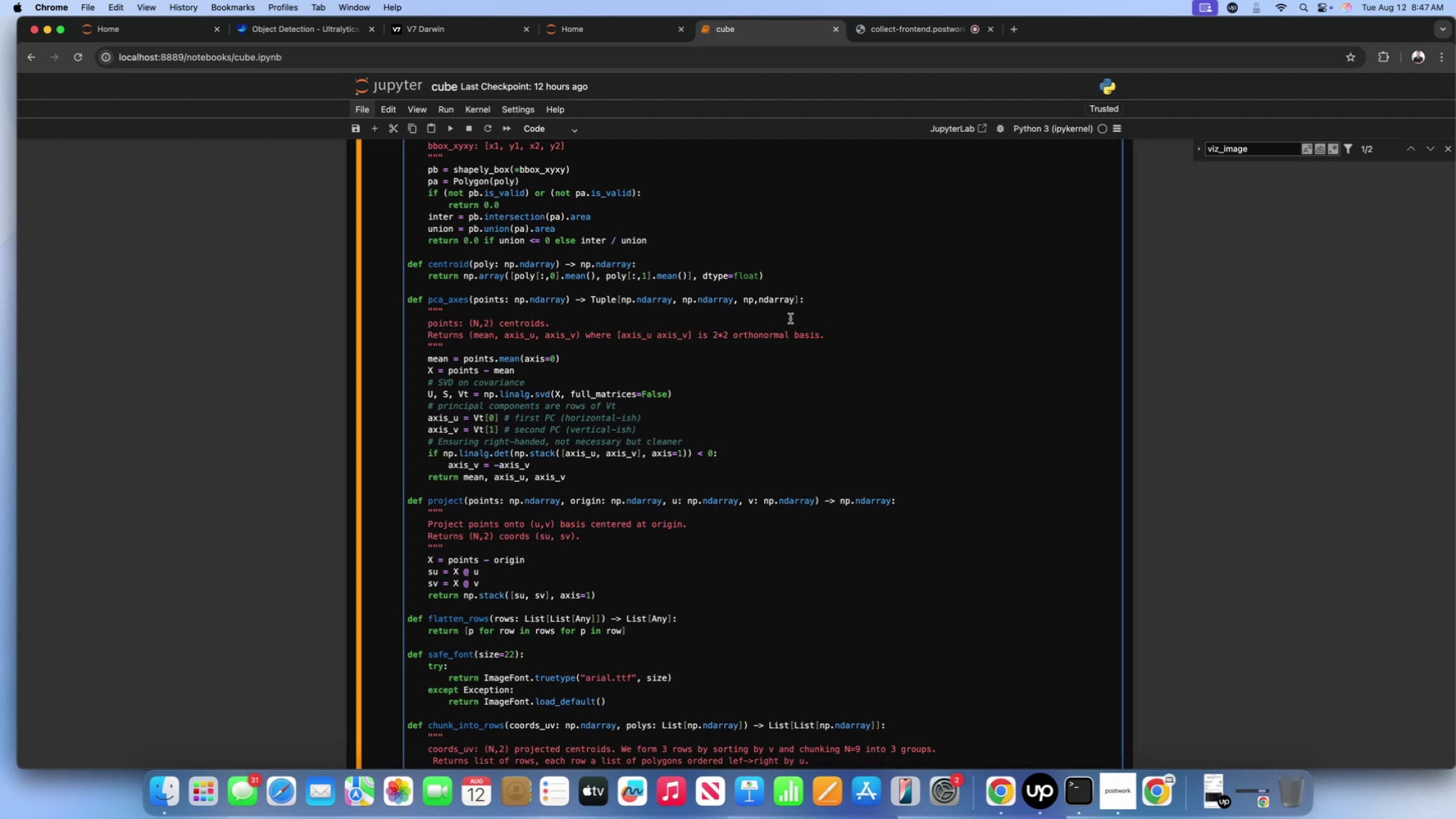 
left_click([759, 304])
 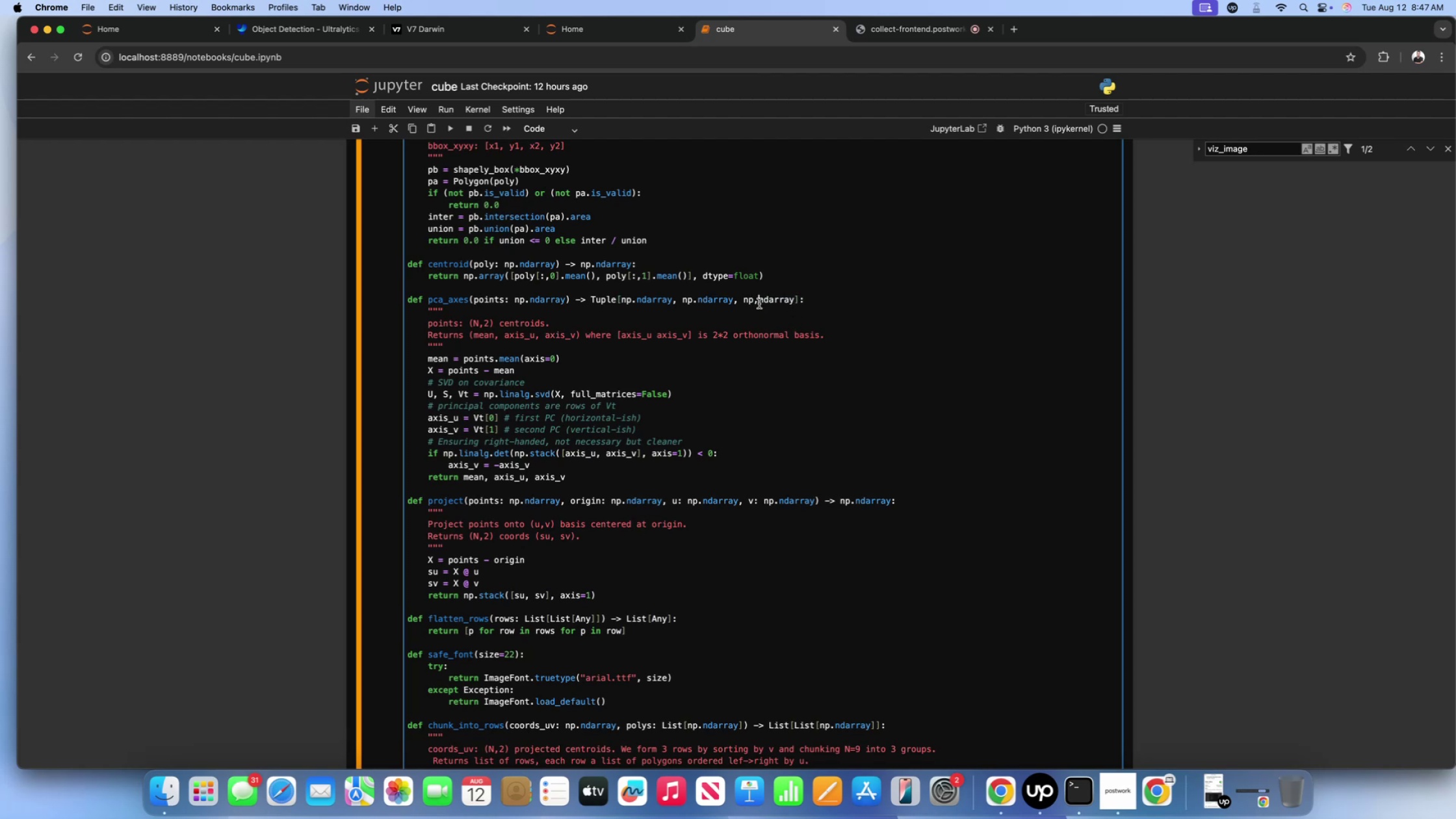 
key(Backspace)
 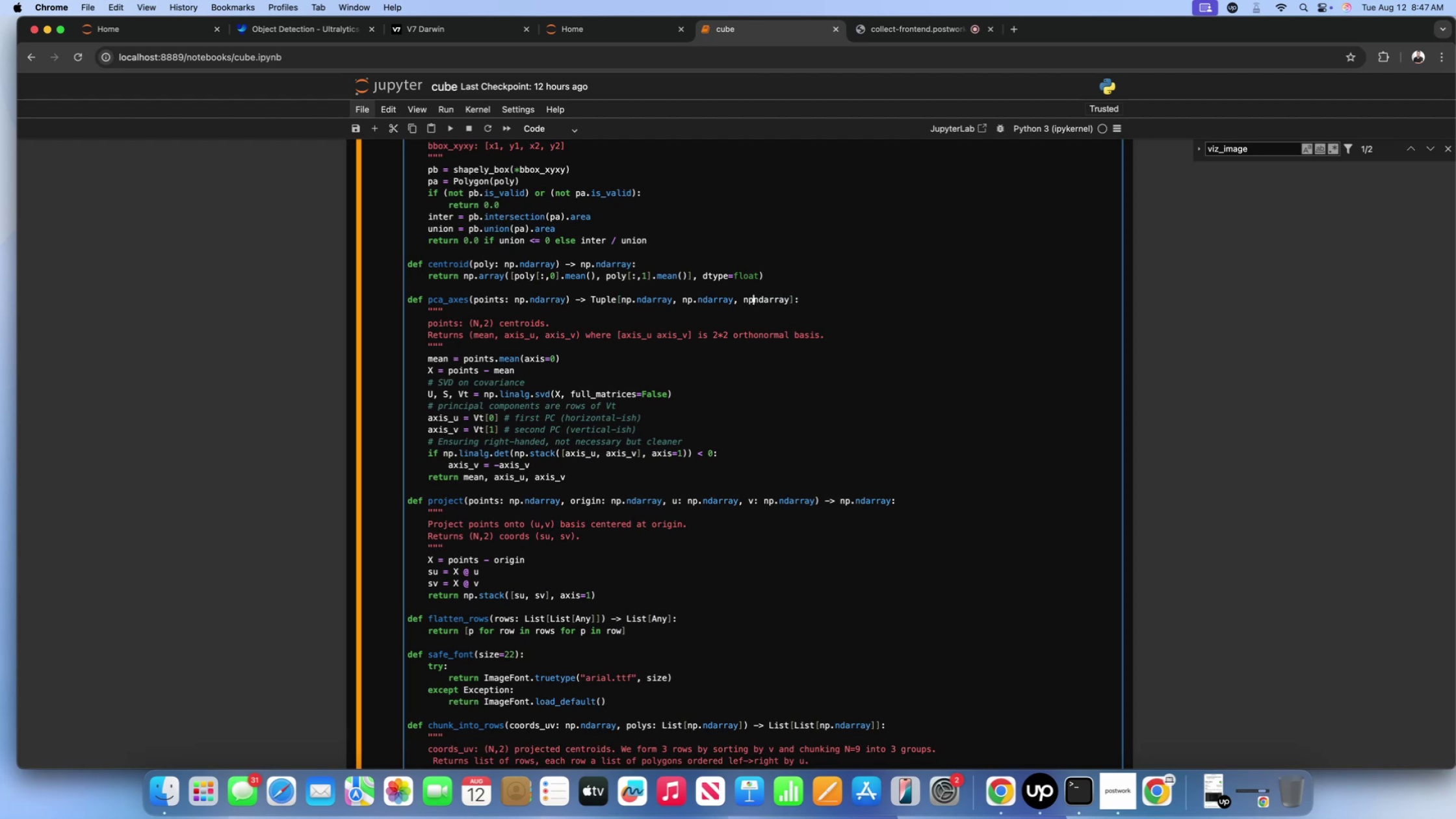 
key(Period)
 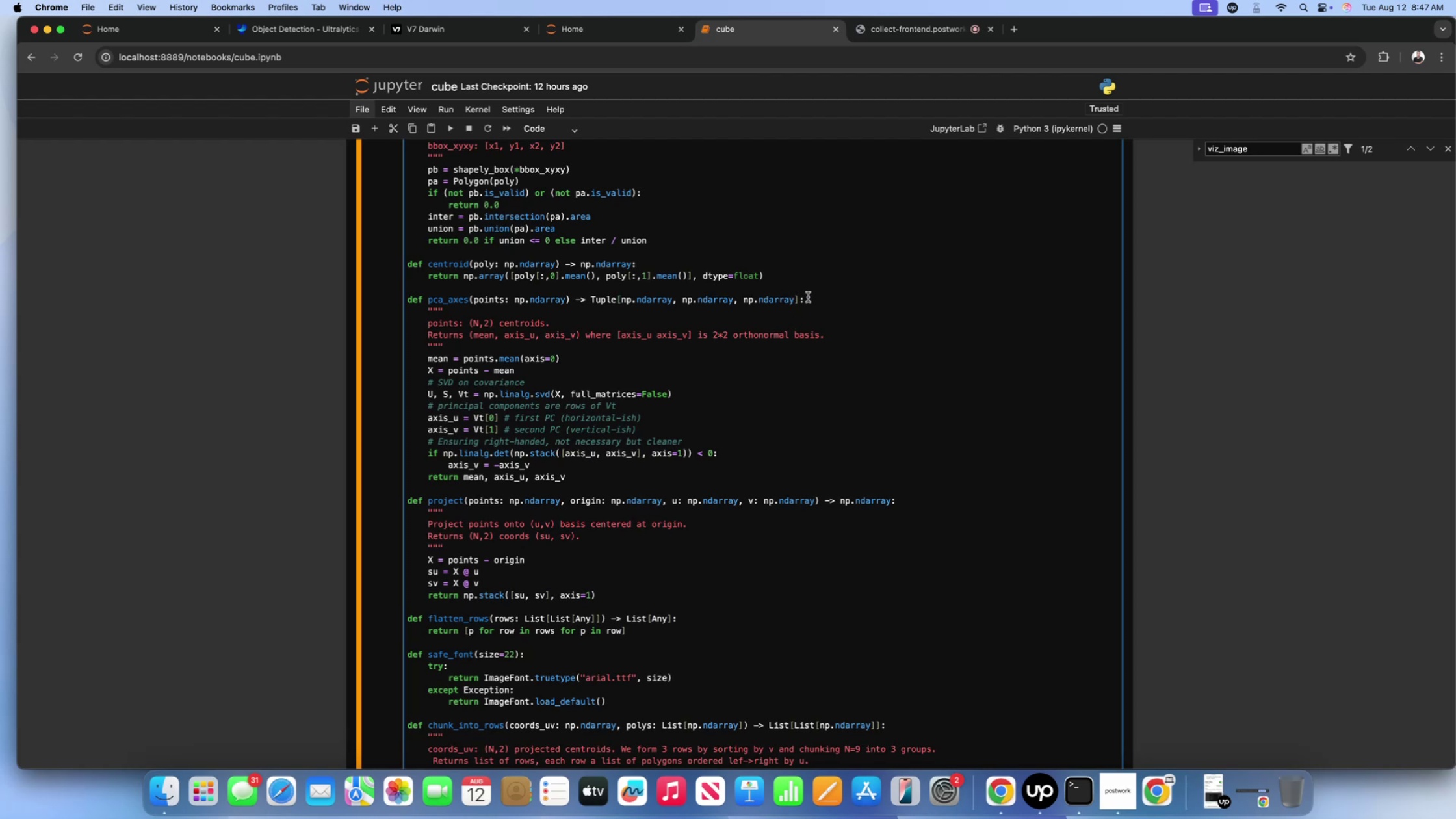 
left_click([828, 294])
 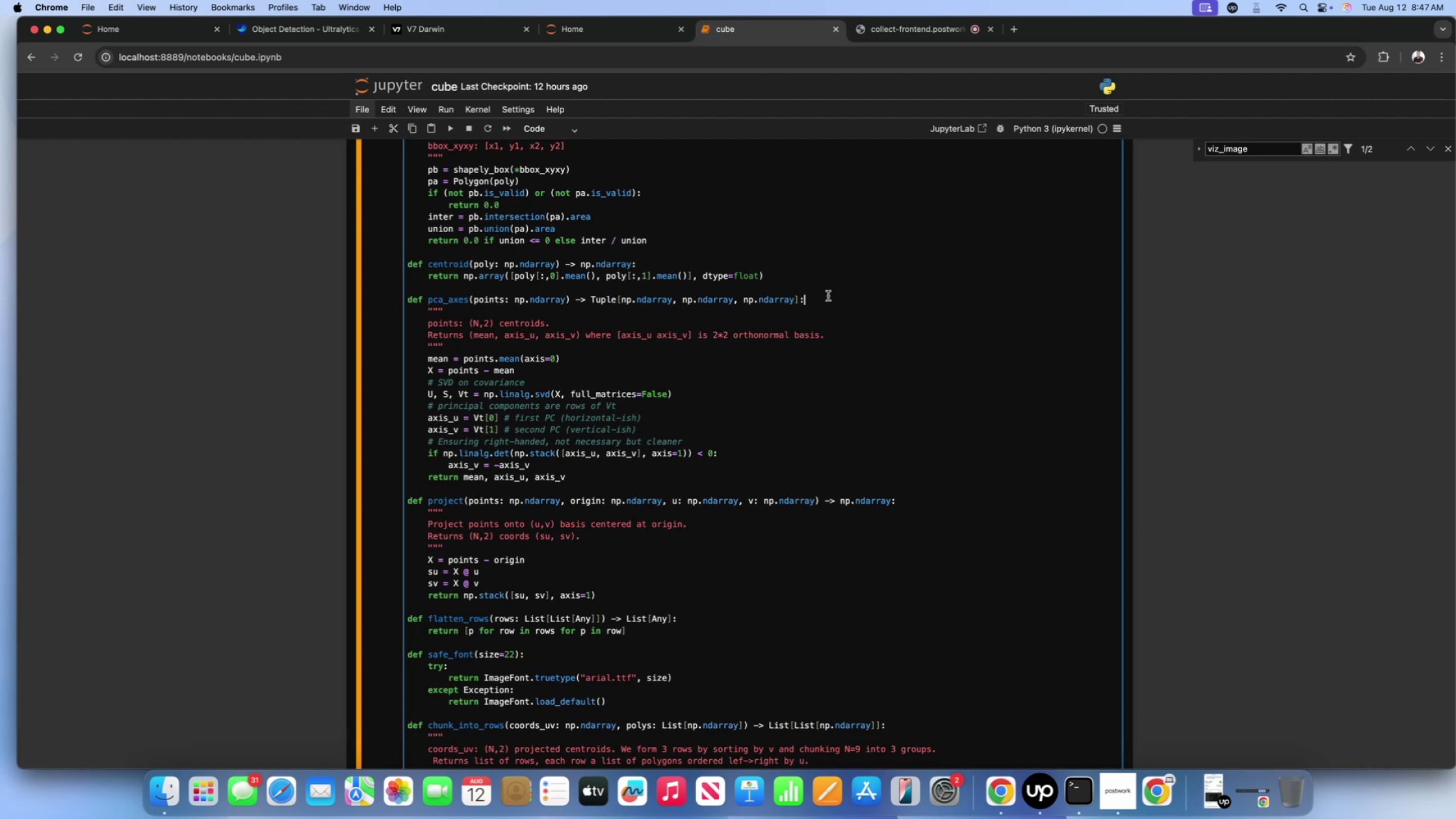 
wait(10.92)
 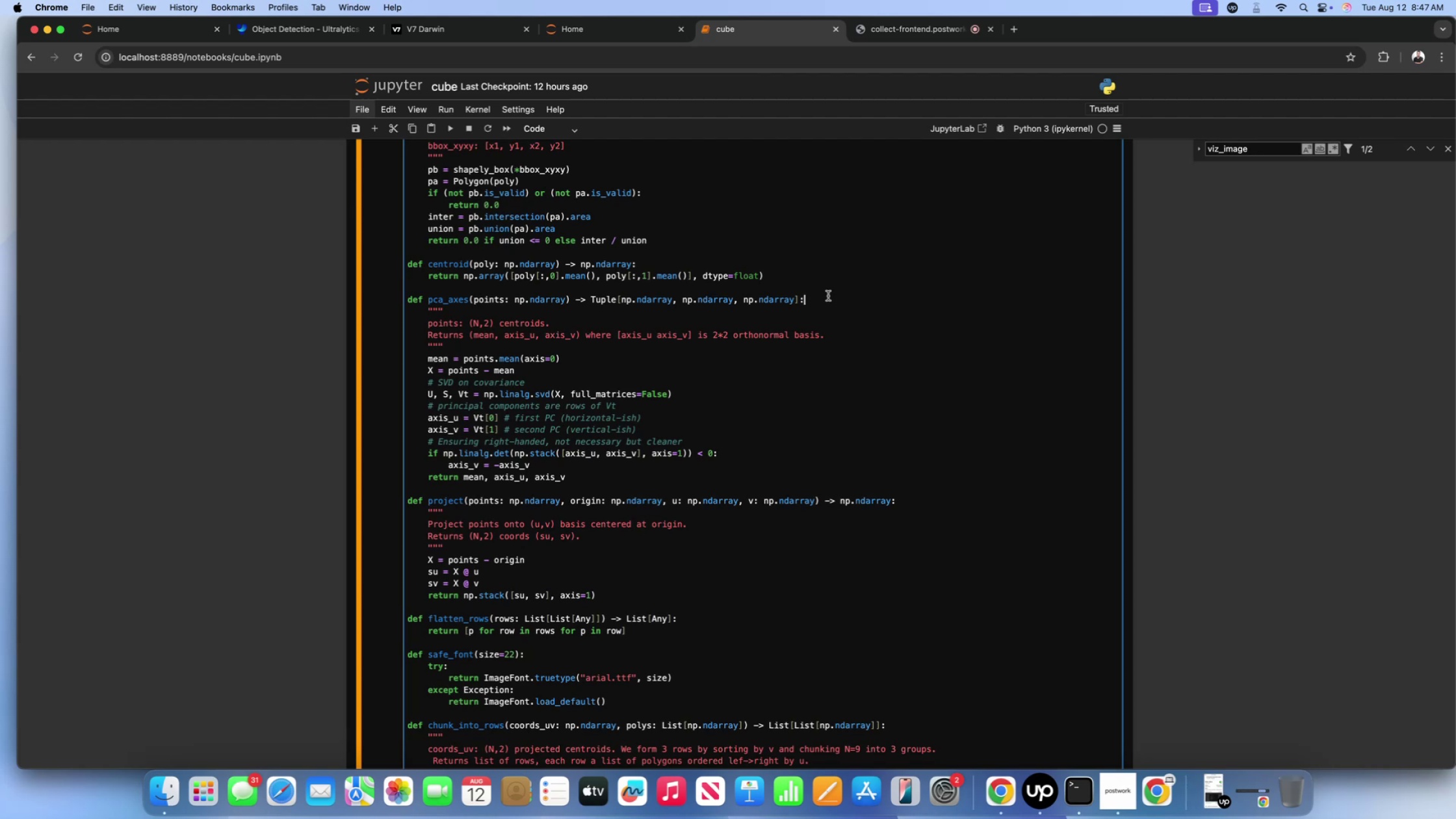 
scroll: coordinate [727, 460], scroll_direction: down, amount: 328.0
 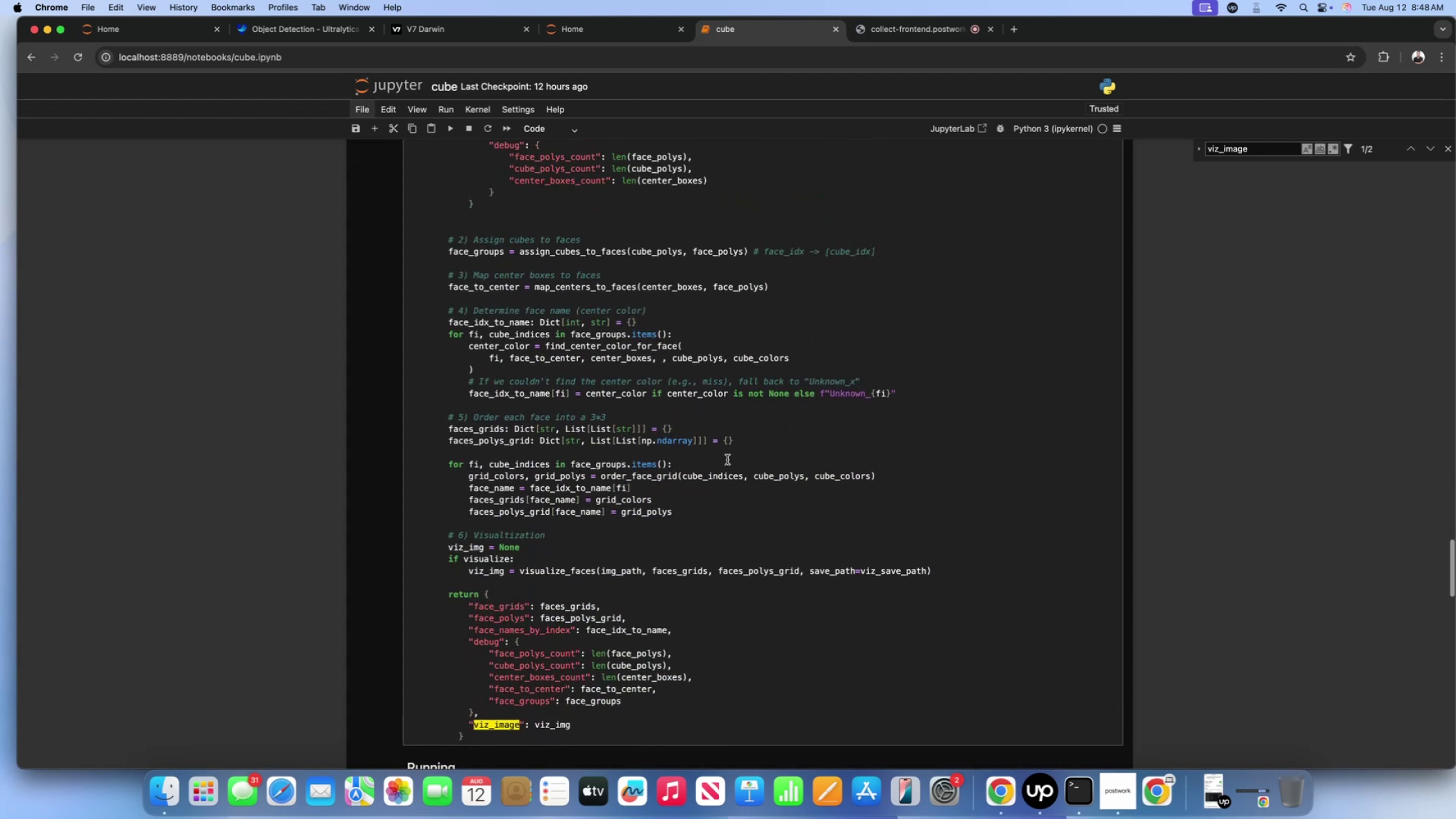 
scroll: coordinate [727, 460], scroll_direction: up, amount: 65.0
 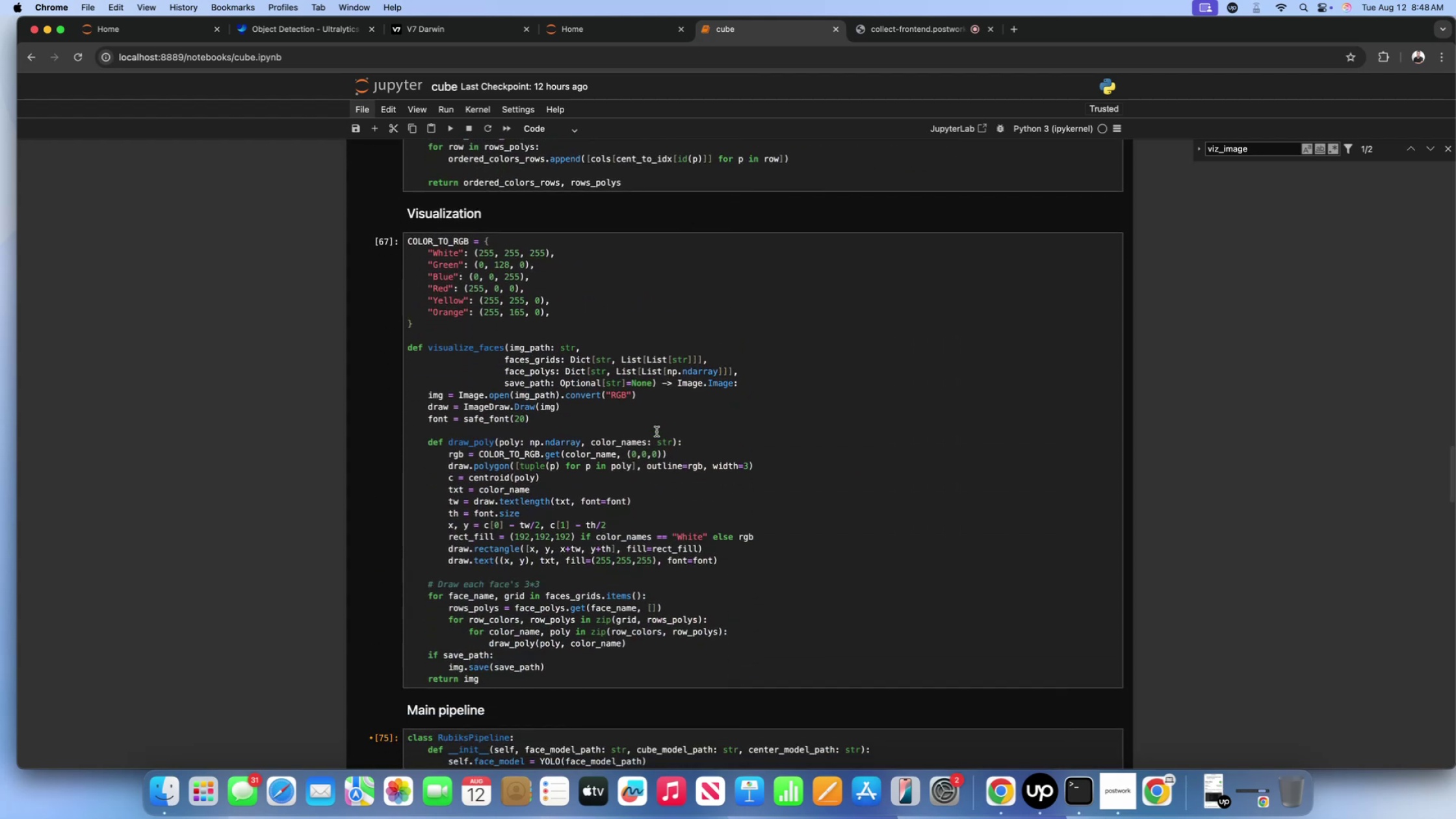 
left_click([656, 430])
 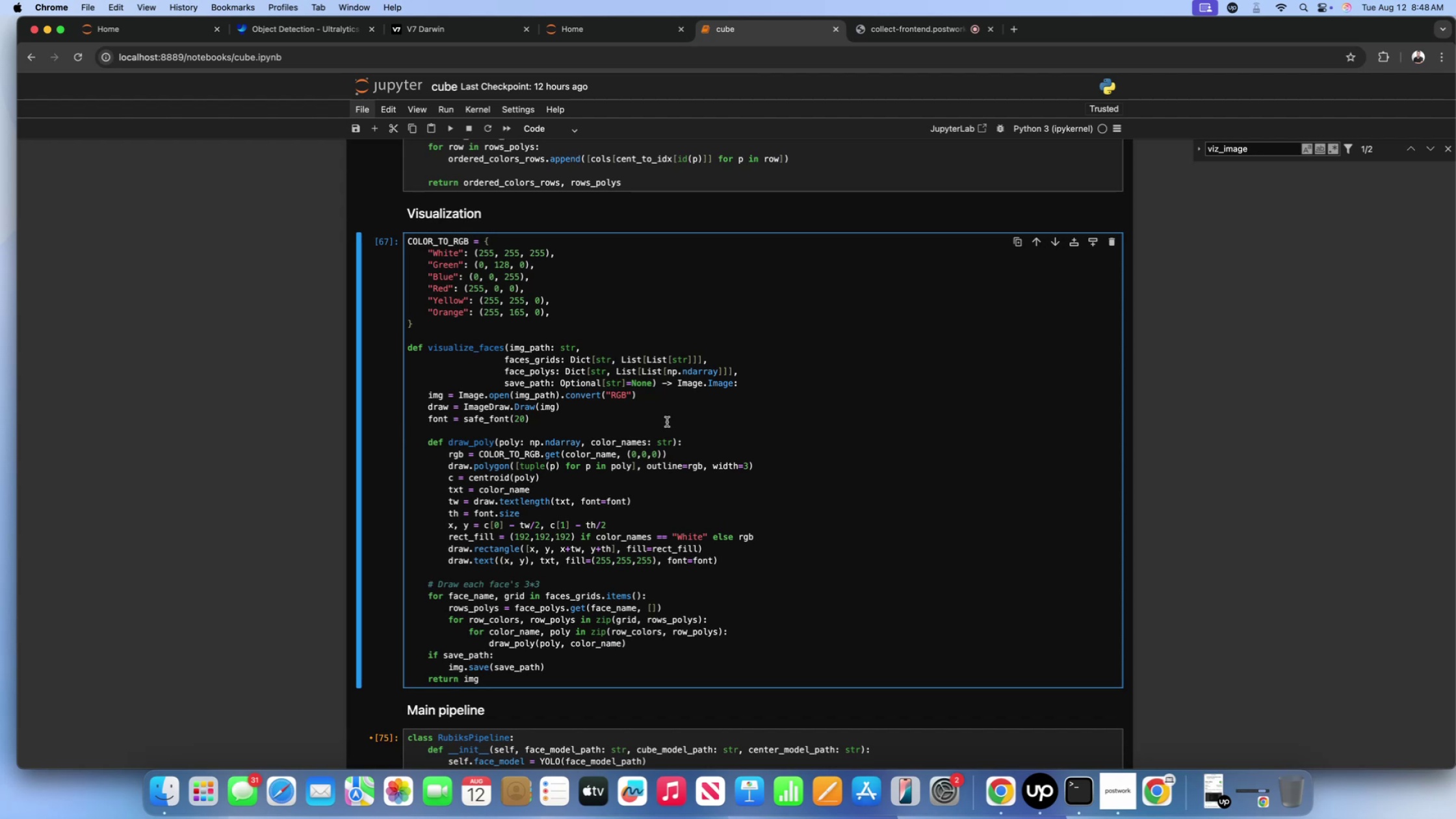 
wait(34.44)
 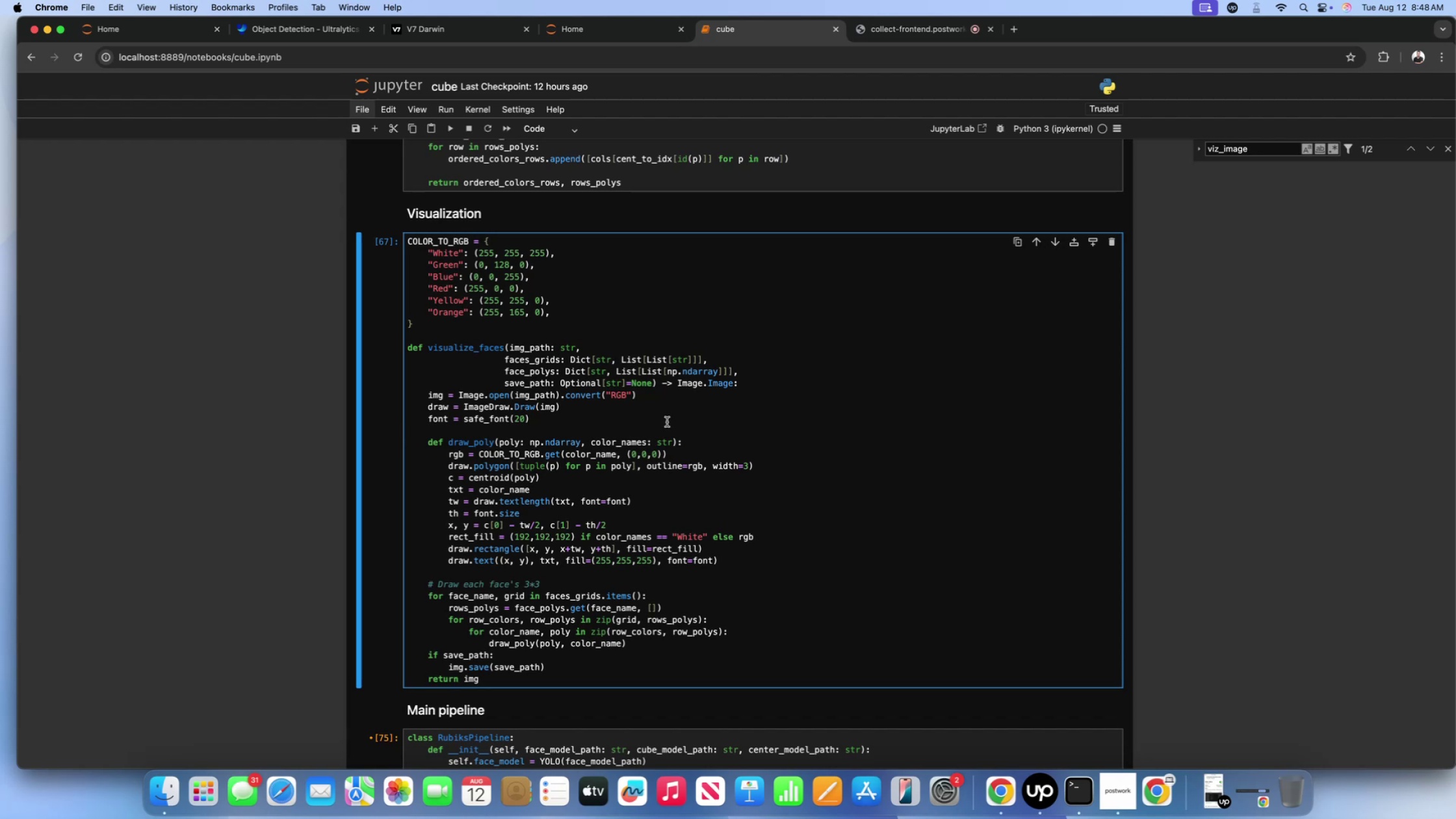 
left_click([644, 440])
 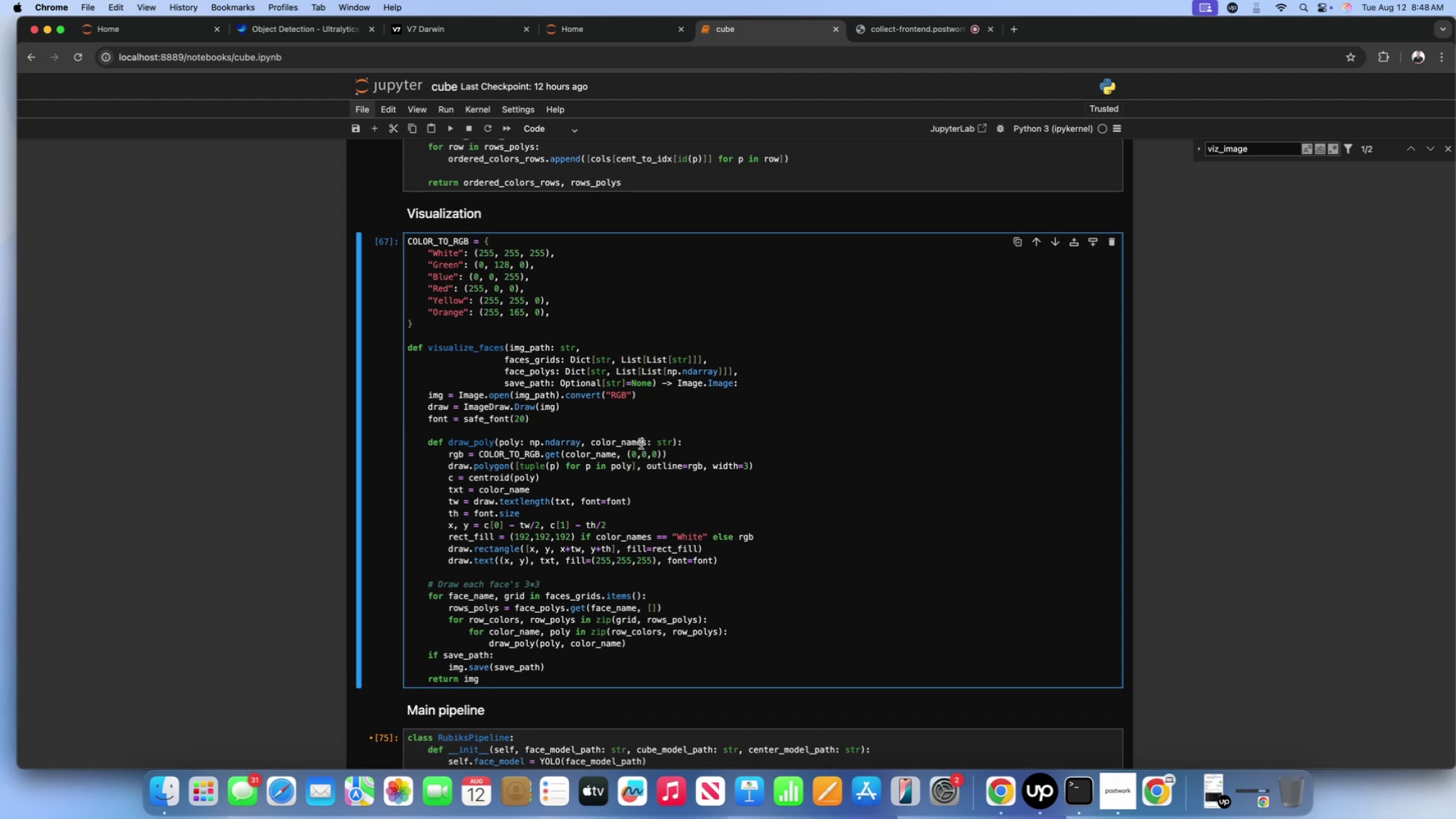 
wait(6.15)
 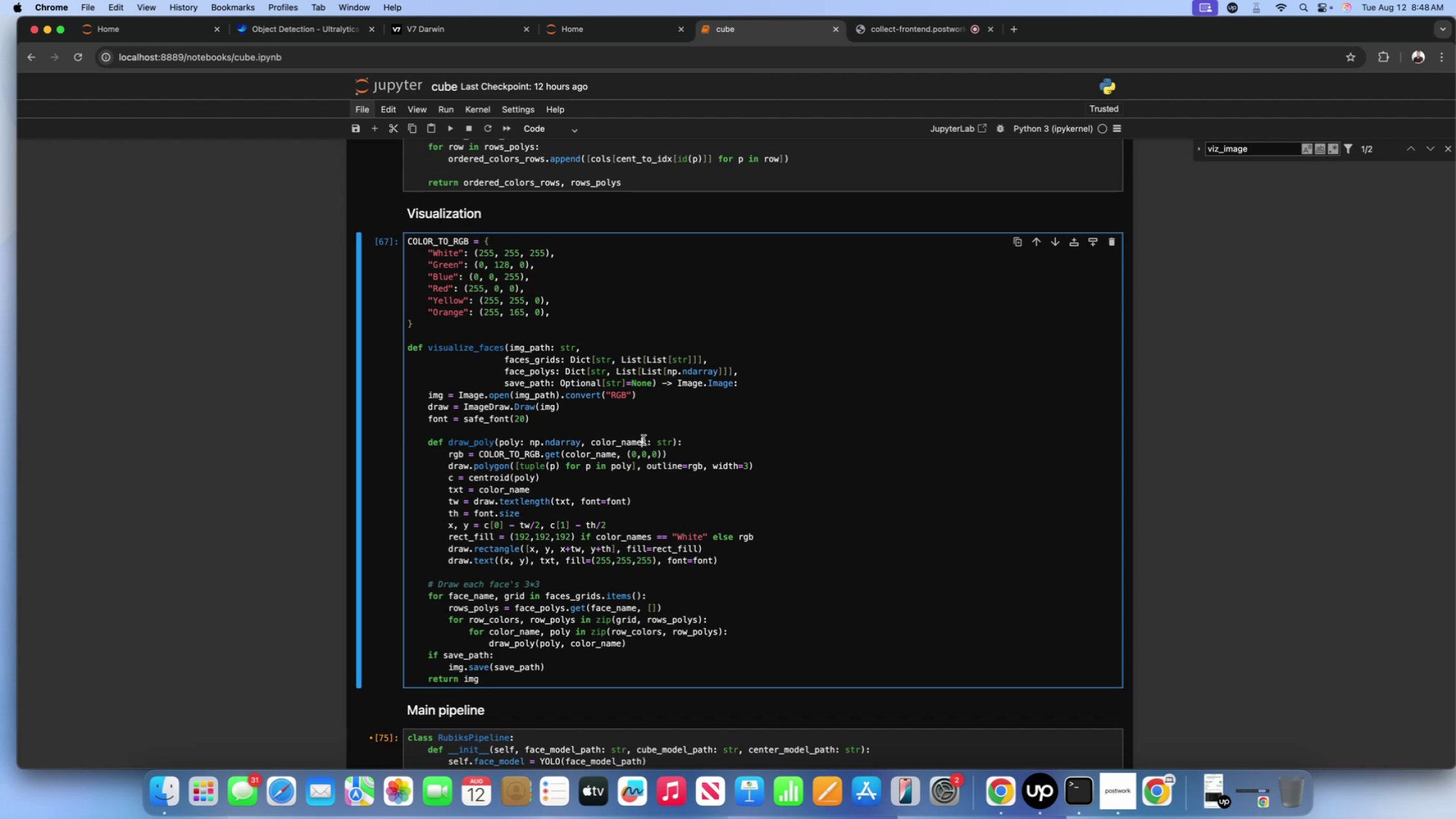 
left_click([540, 488])
 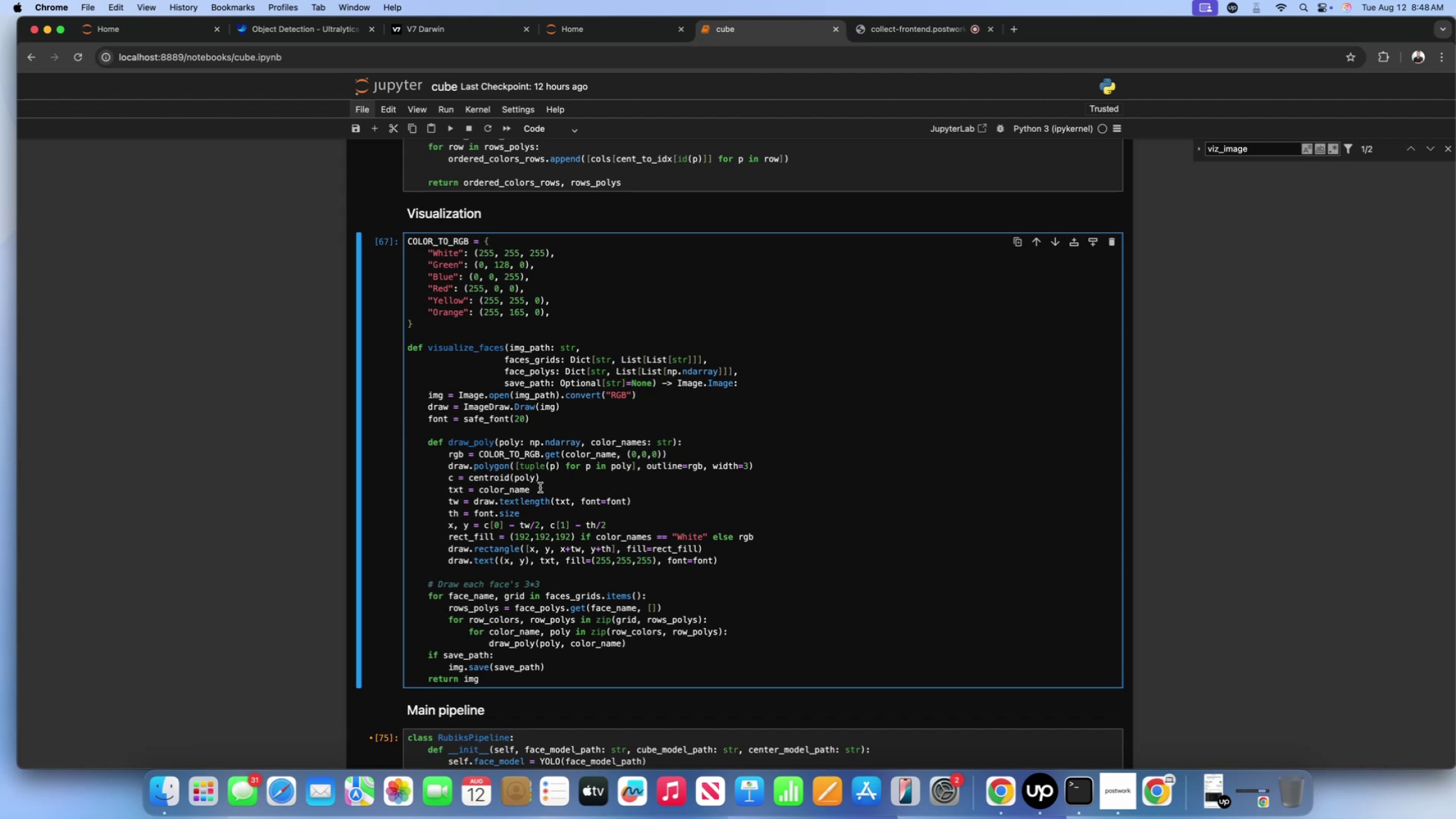 
key(S)
 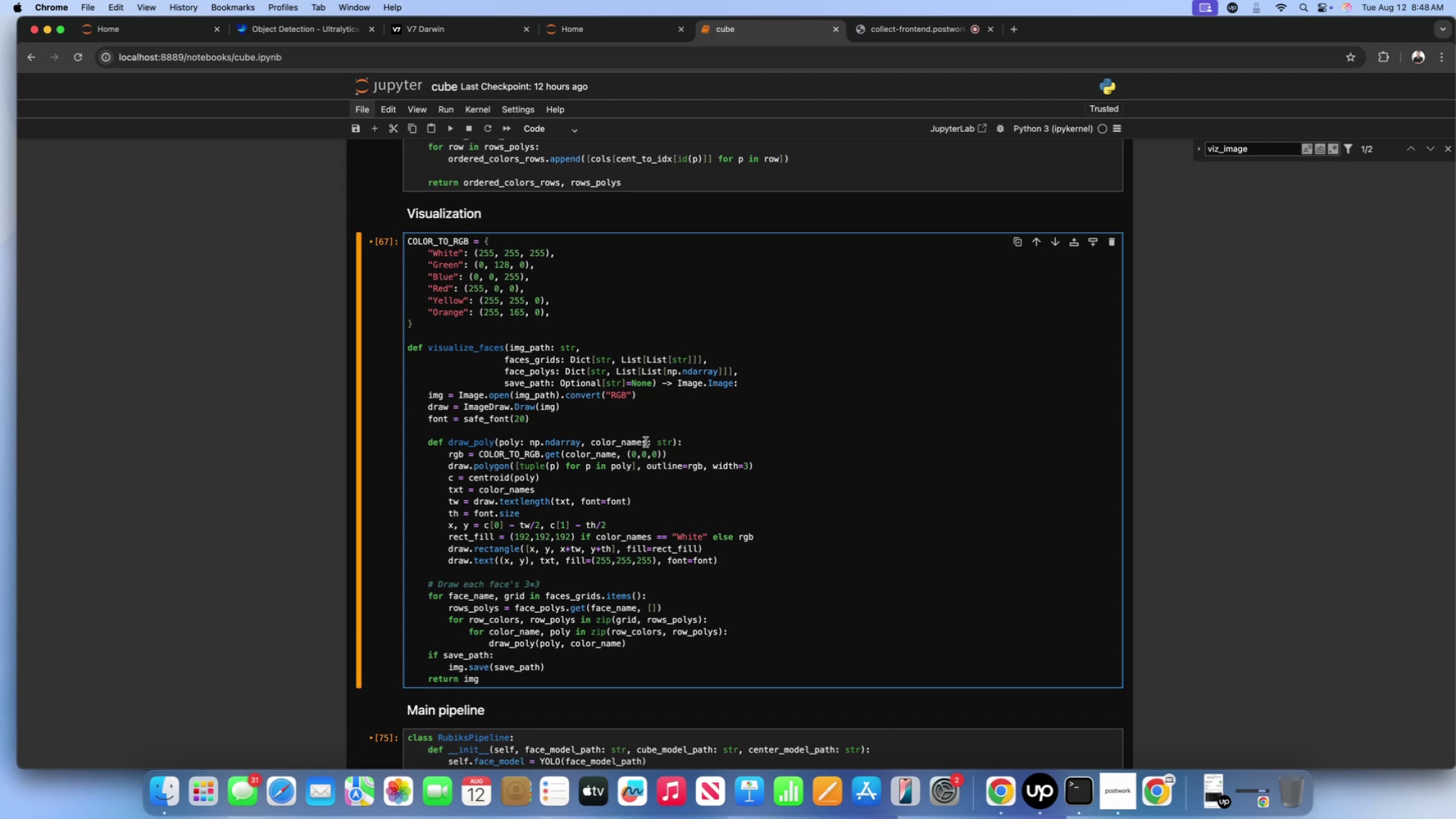 
left_click_drag(start_coordinate=[645, 442], to_coordinate=[593, 443])
 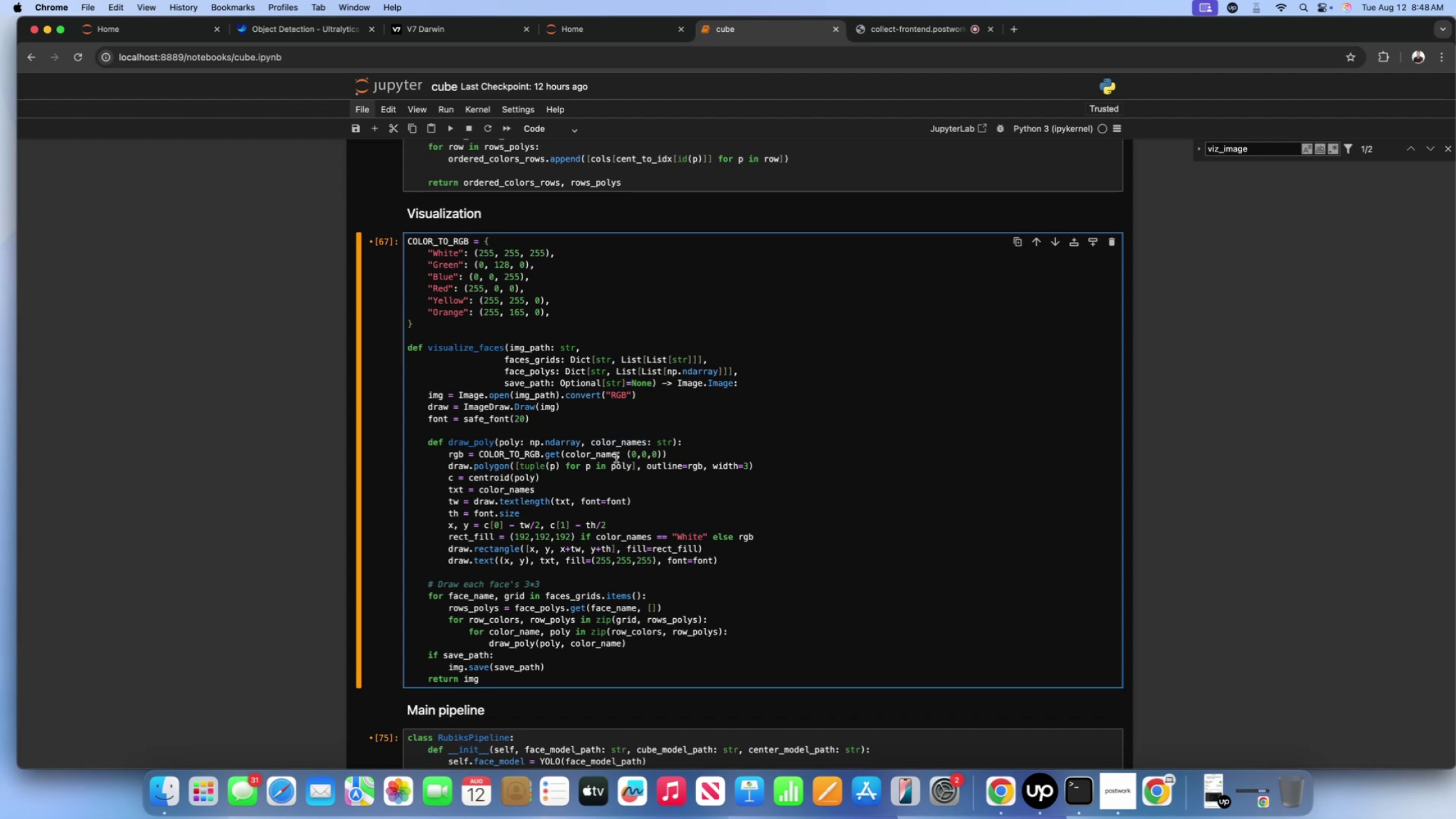 
left_click([616, 458])
 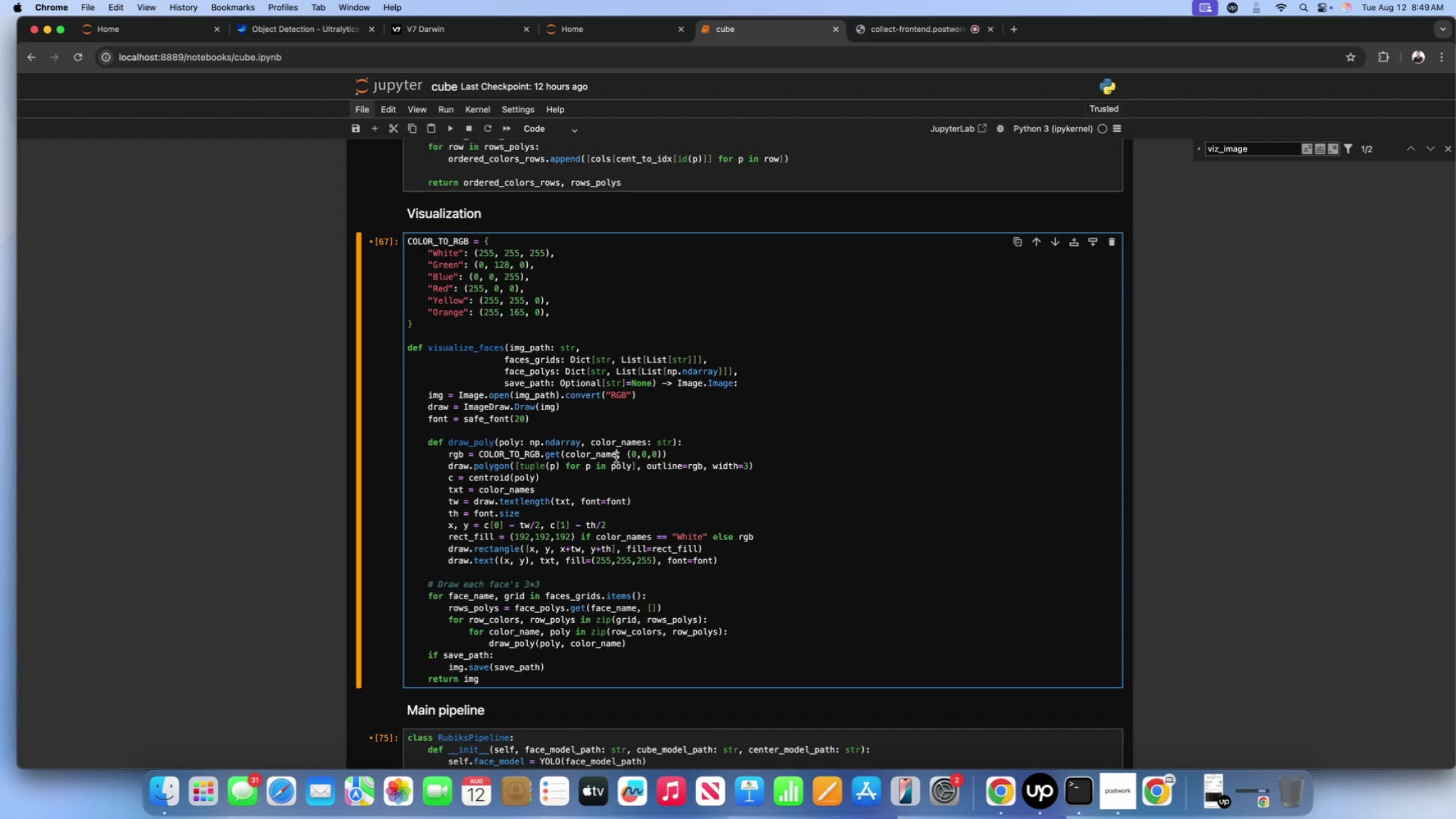 
wait(12.21)
 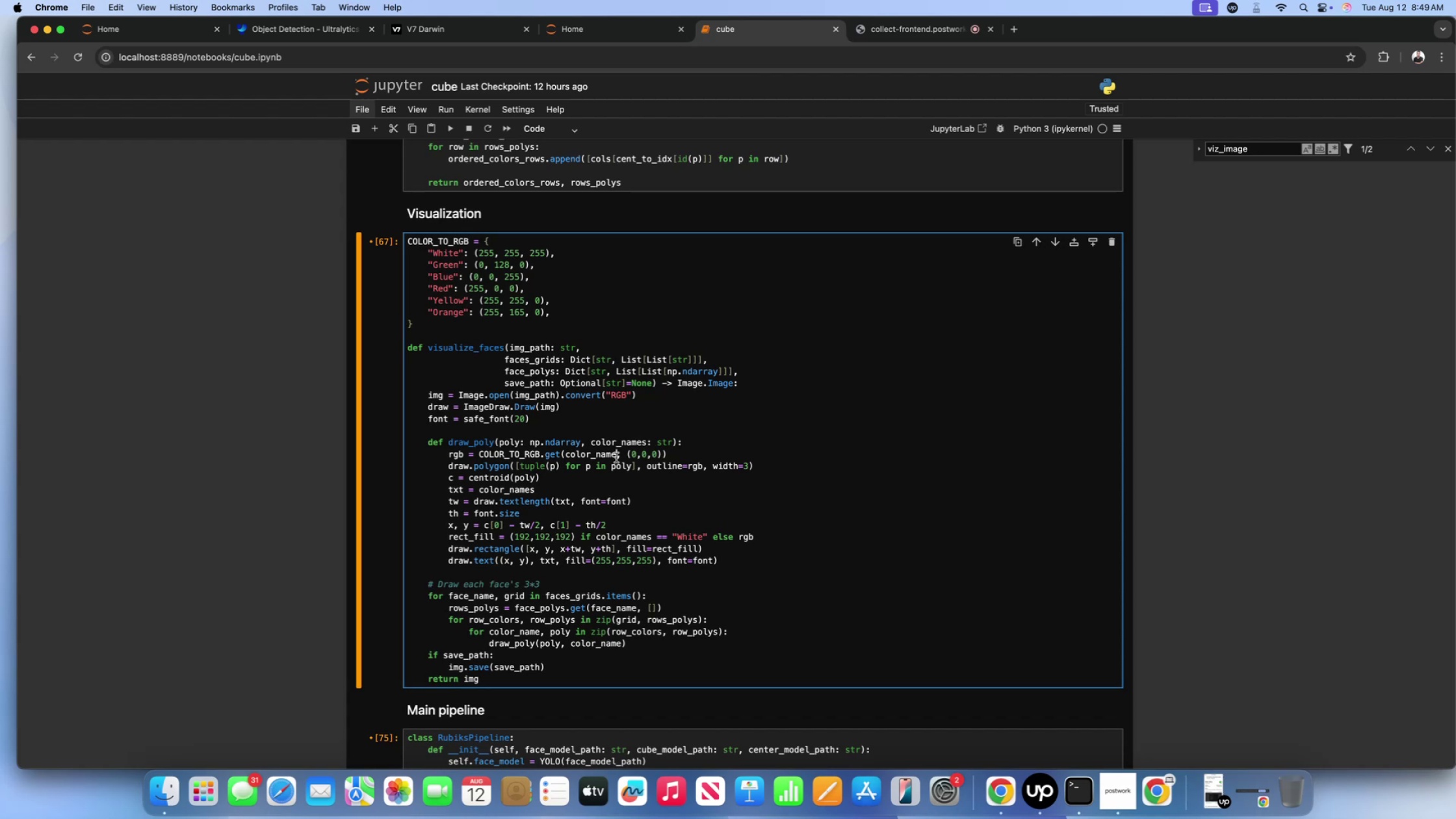 
key(Backspace)
 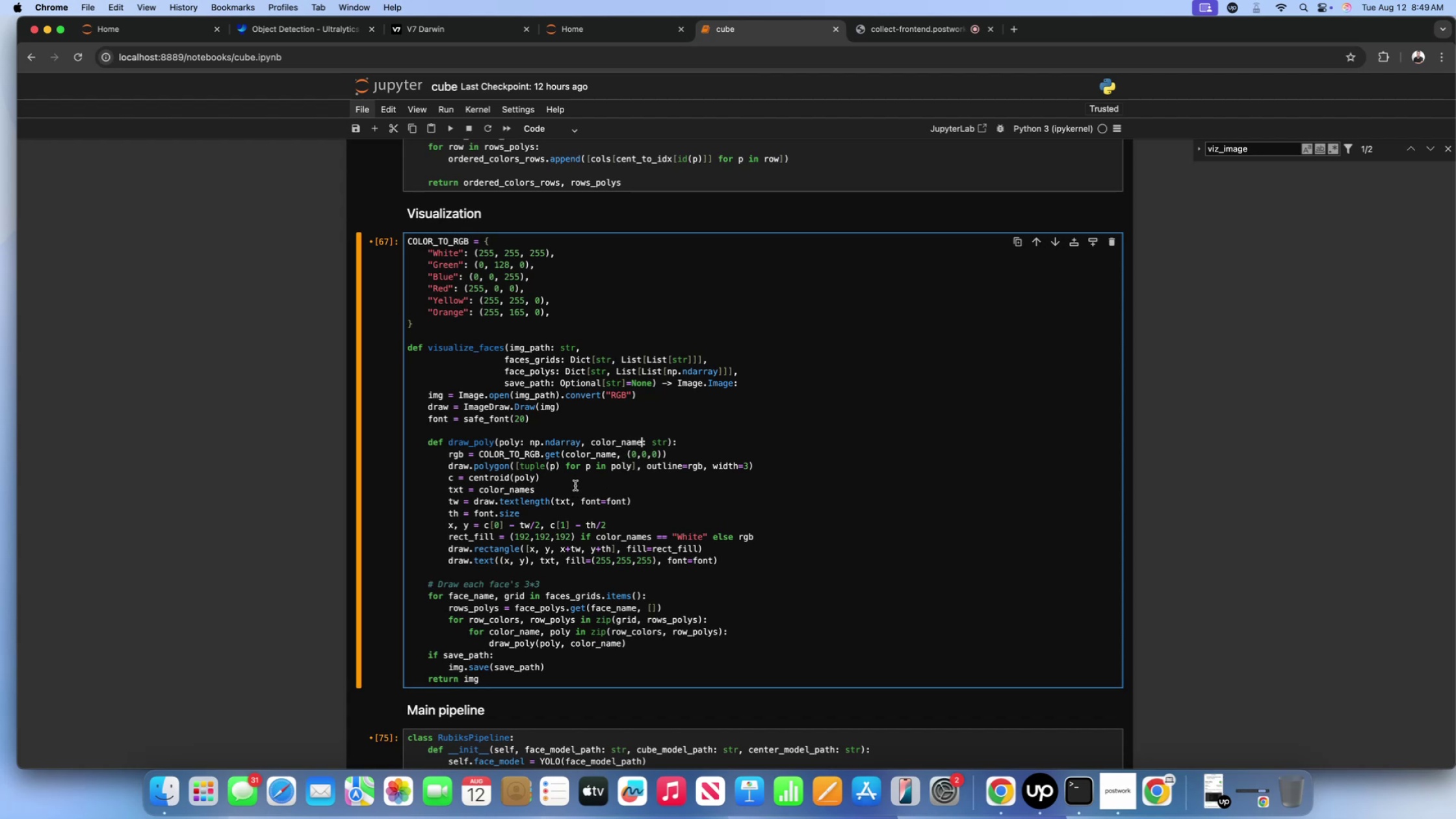 
left_click([534, 489])
 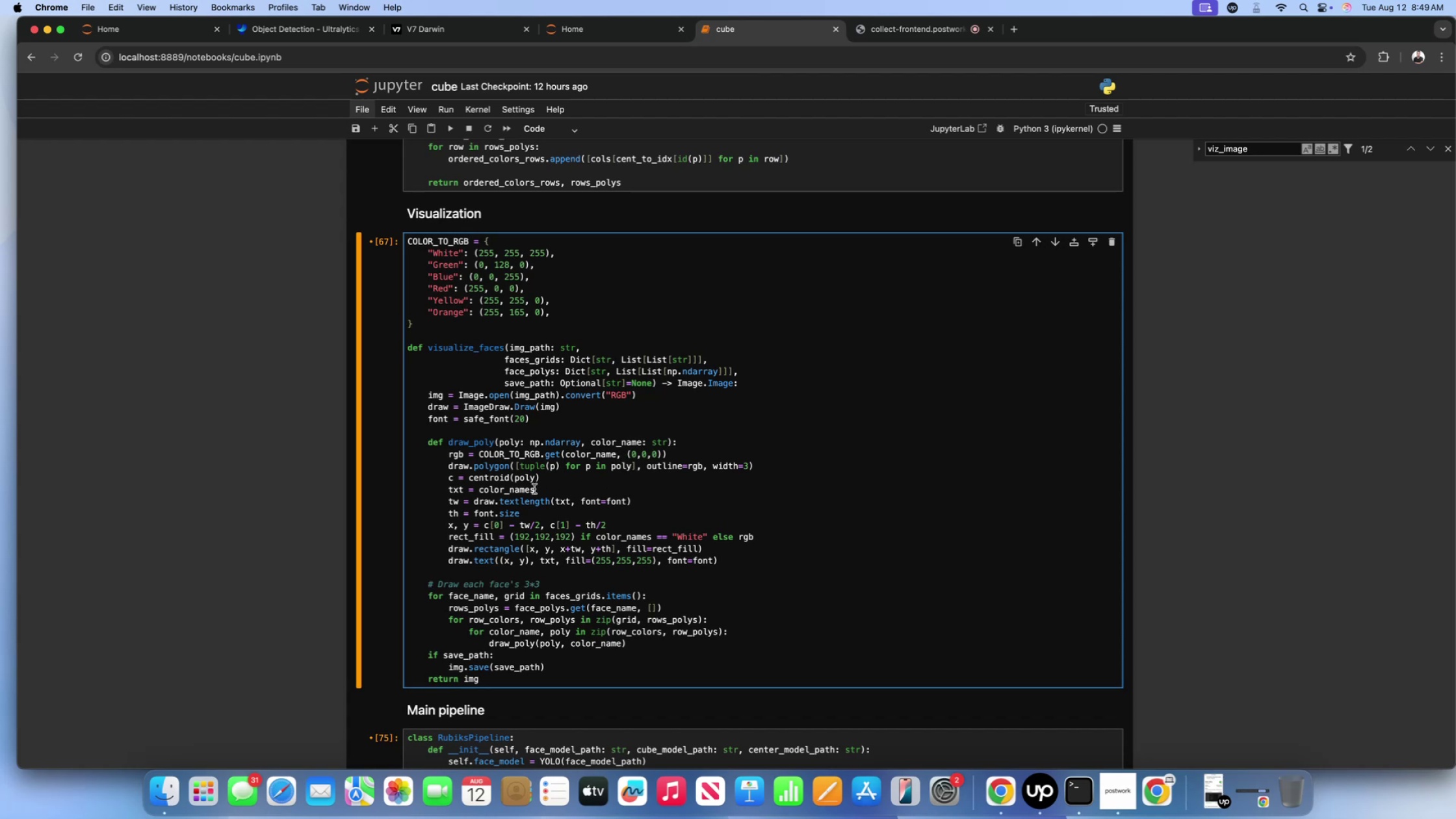 
key(Backspace)
 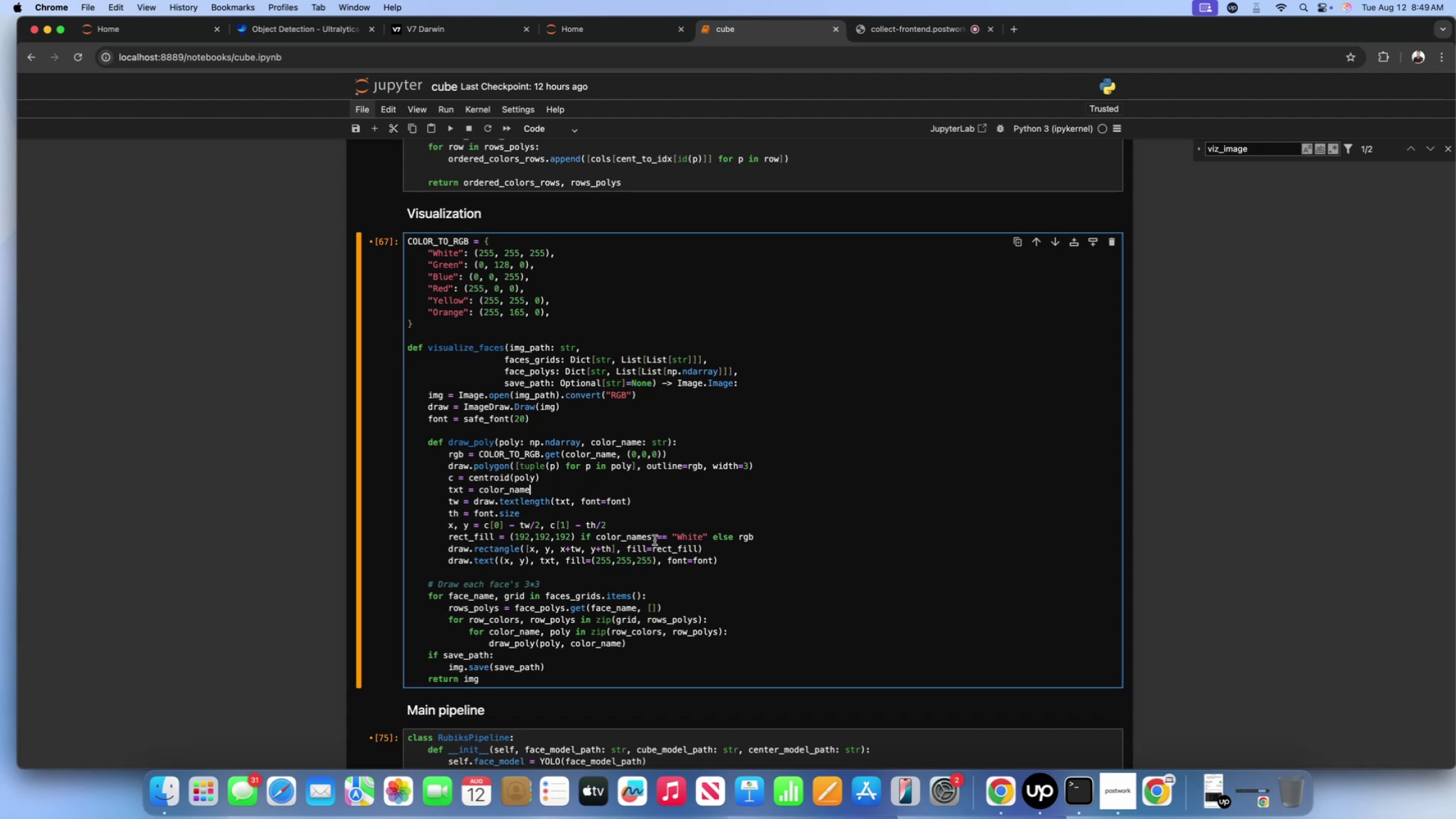 
left_click([653, 541])
 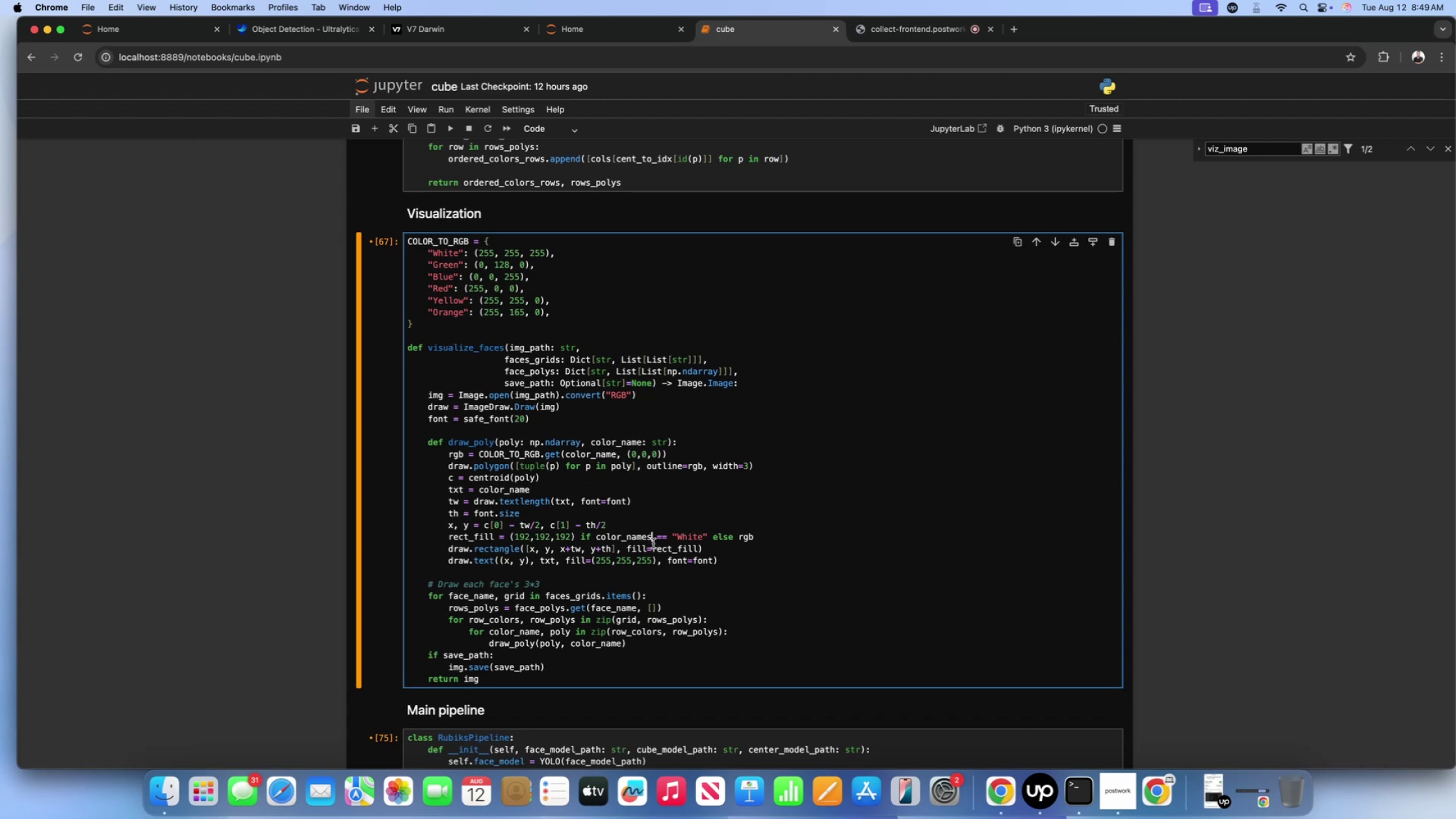 
key(Backspace)
 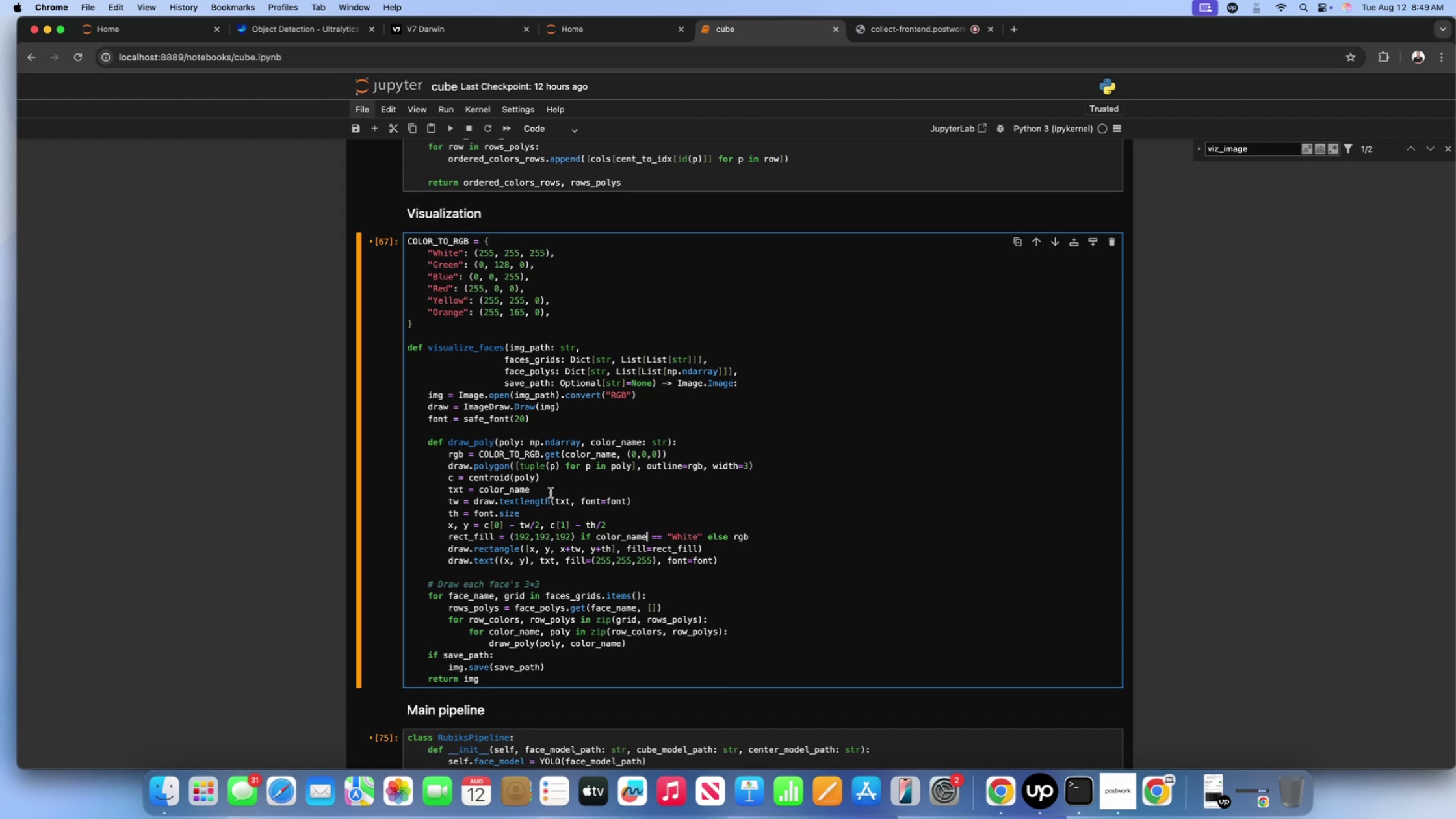 
left_click([546, 490])
 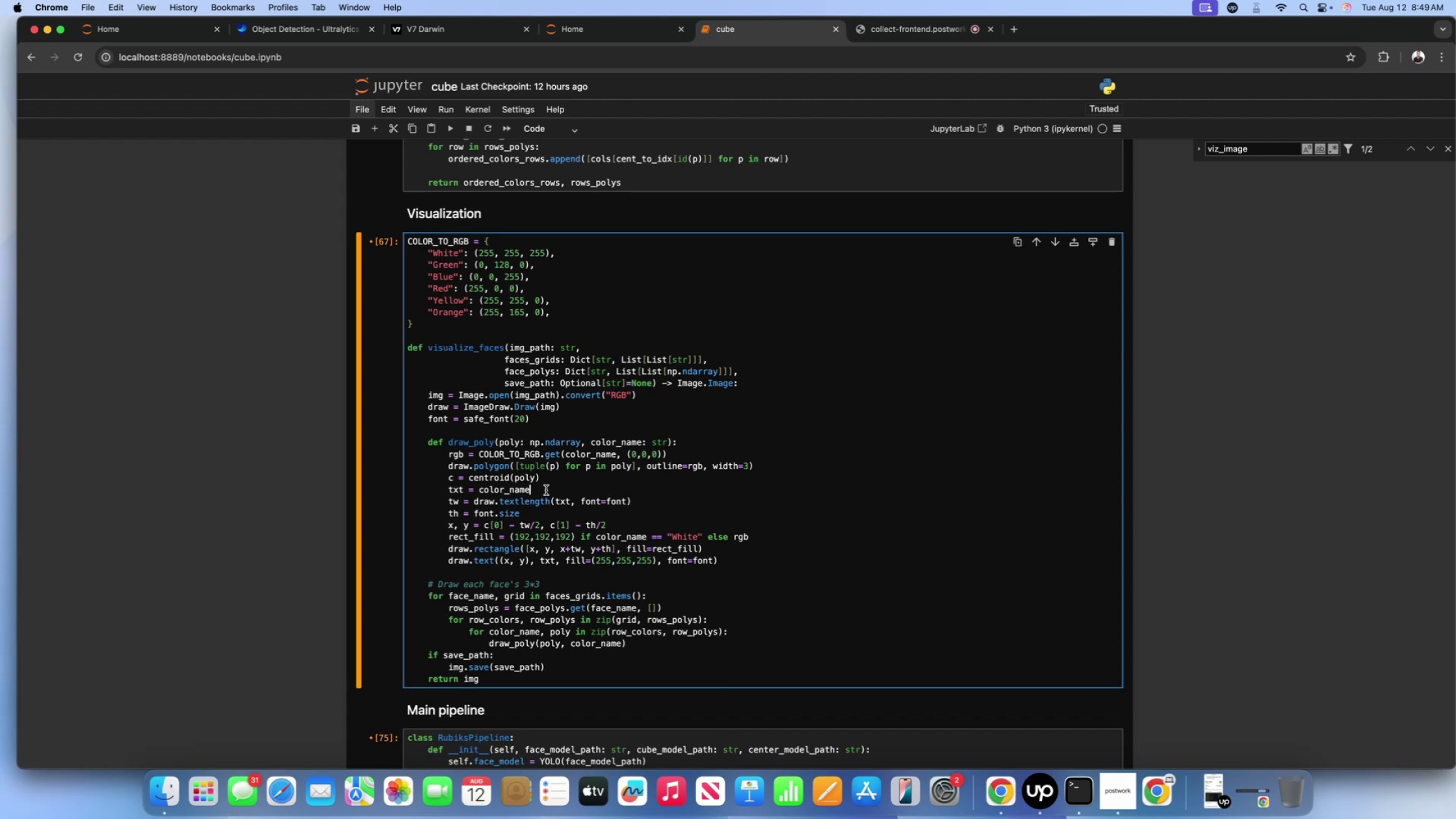 
left_click([620, 440])
 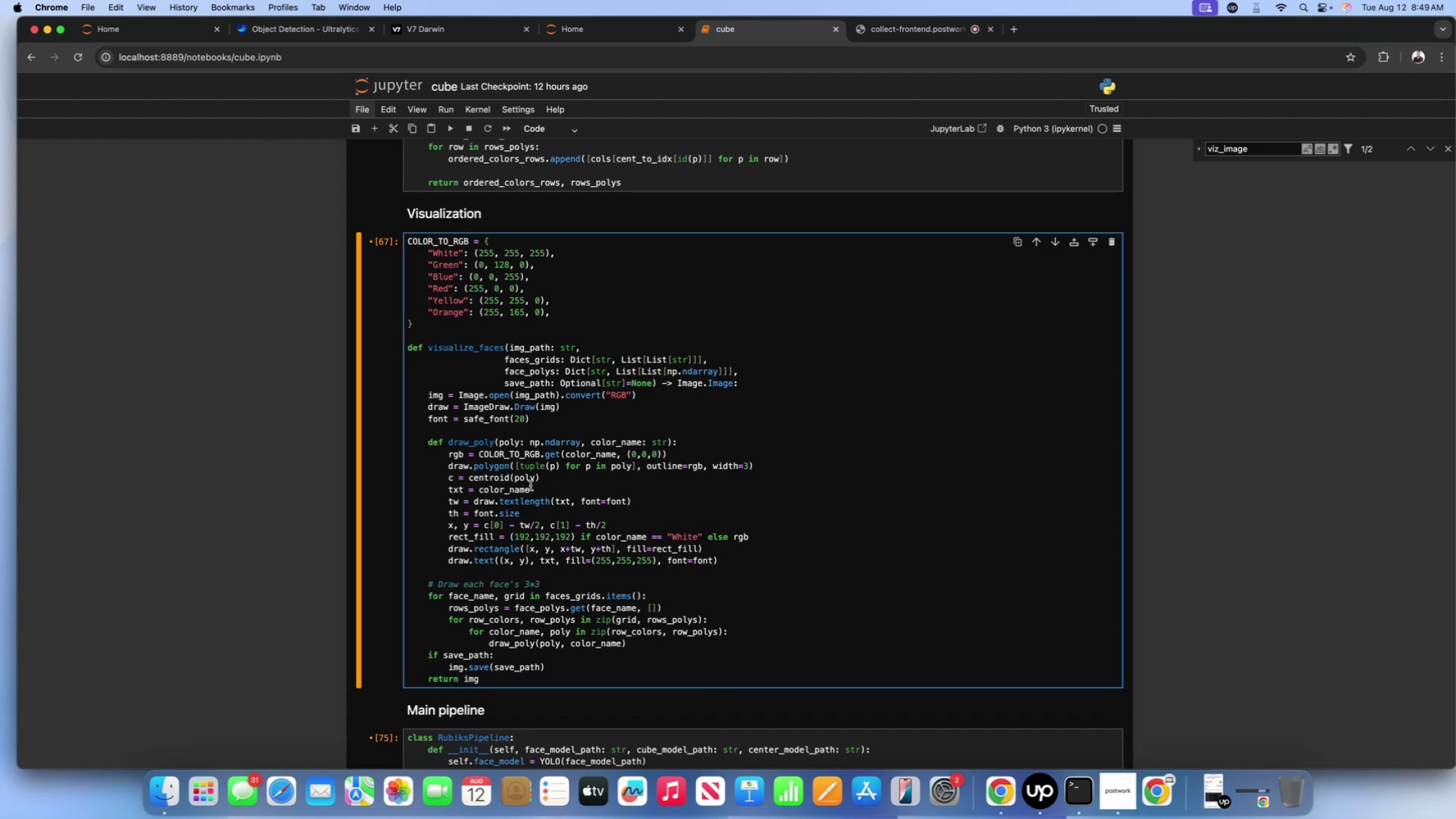 
left_click([530, 486])
 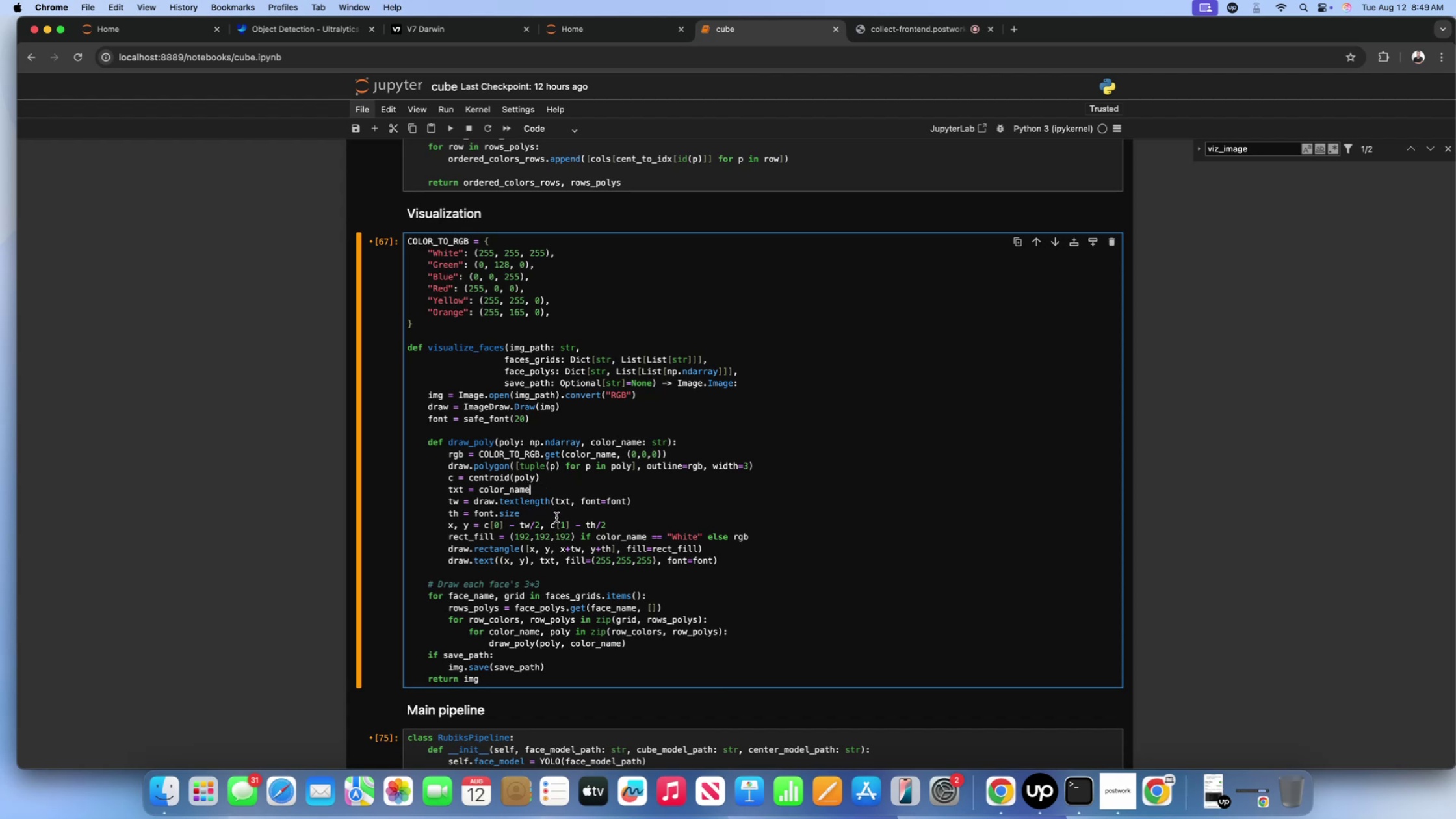 
left_click([632, 532])
 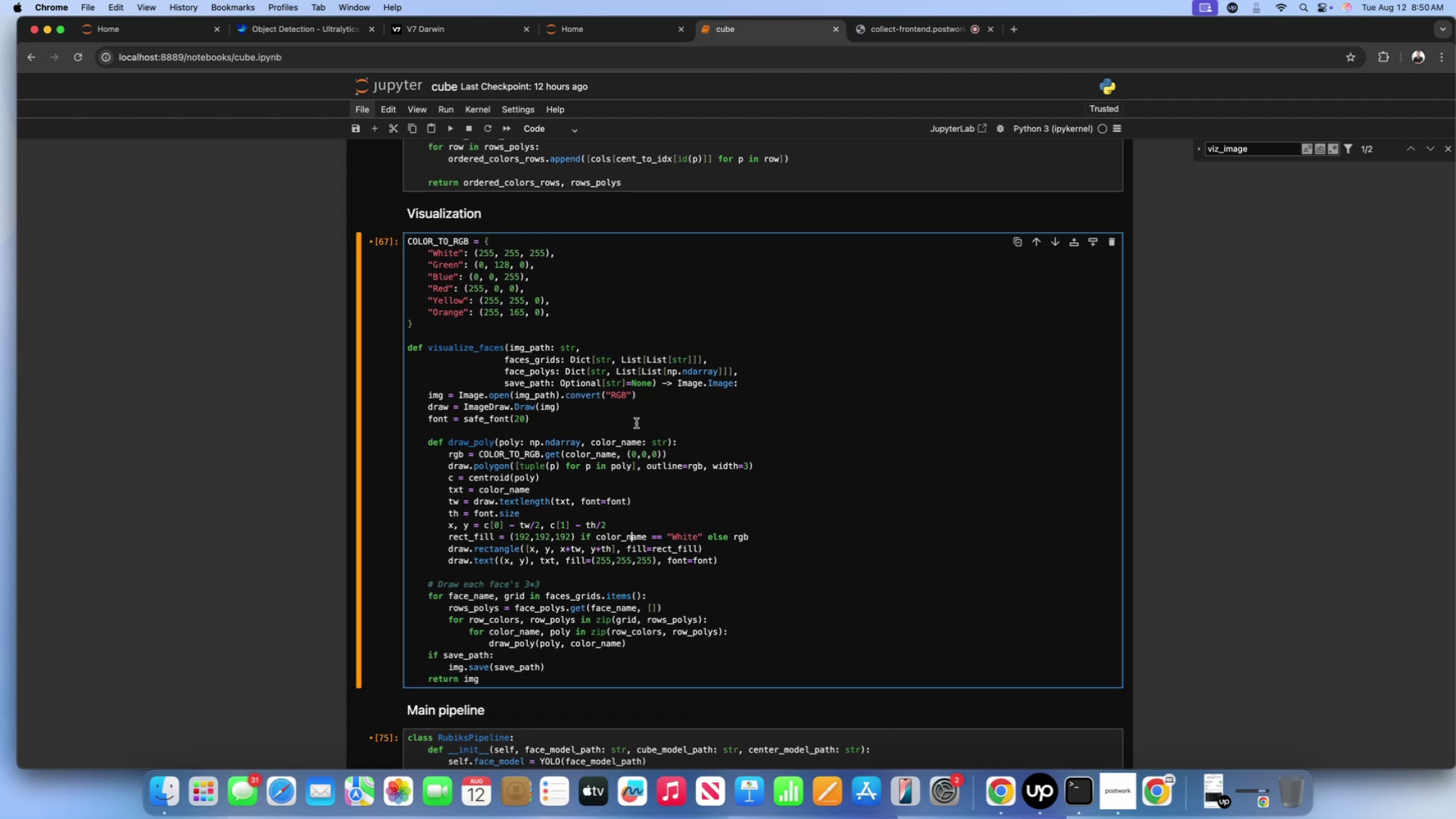 
wait(38.75)
 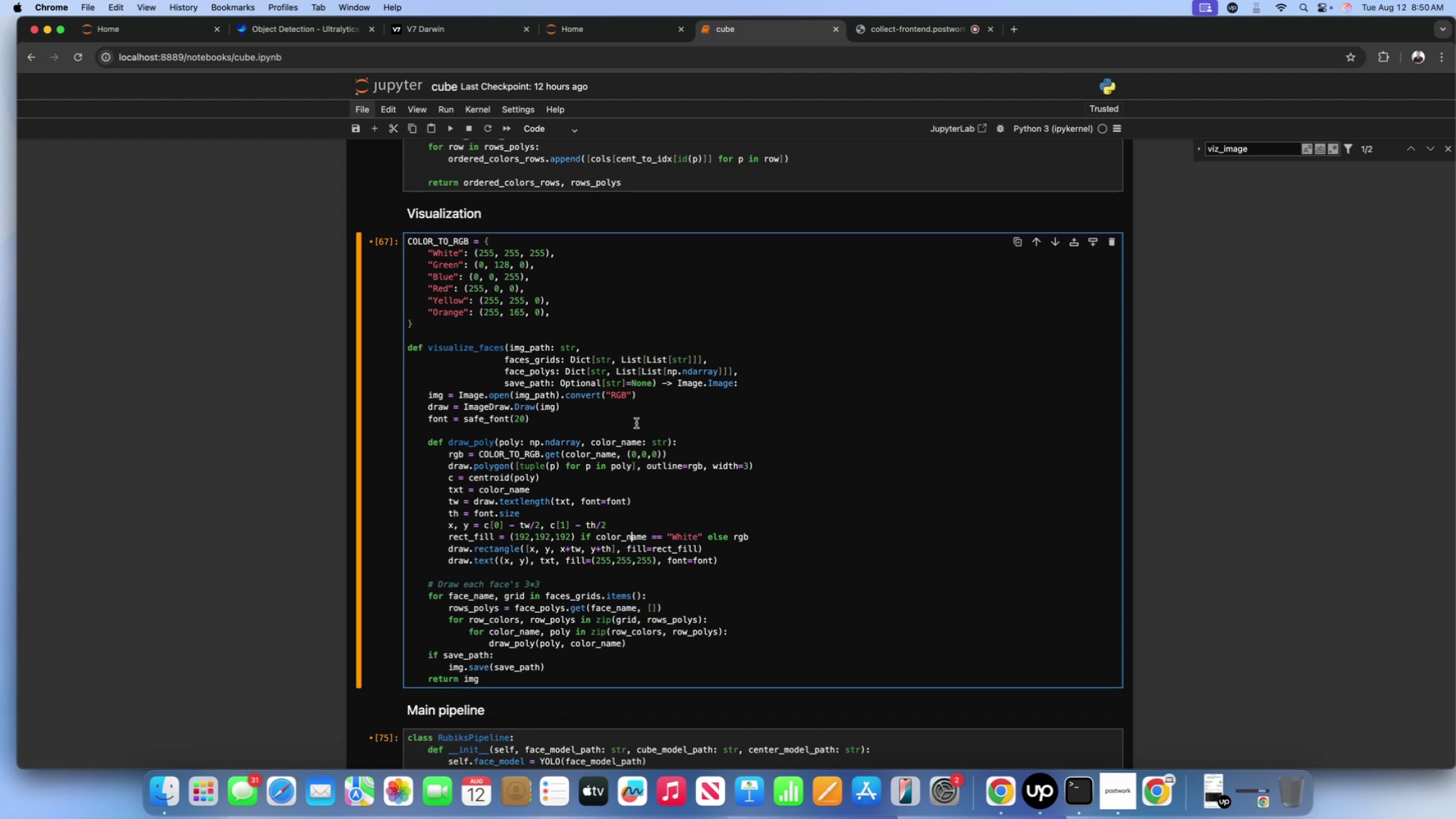 
scroll: coordinate [534, 151], scroll_direction: up, amount: 195.0
 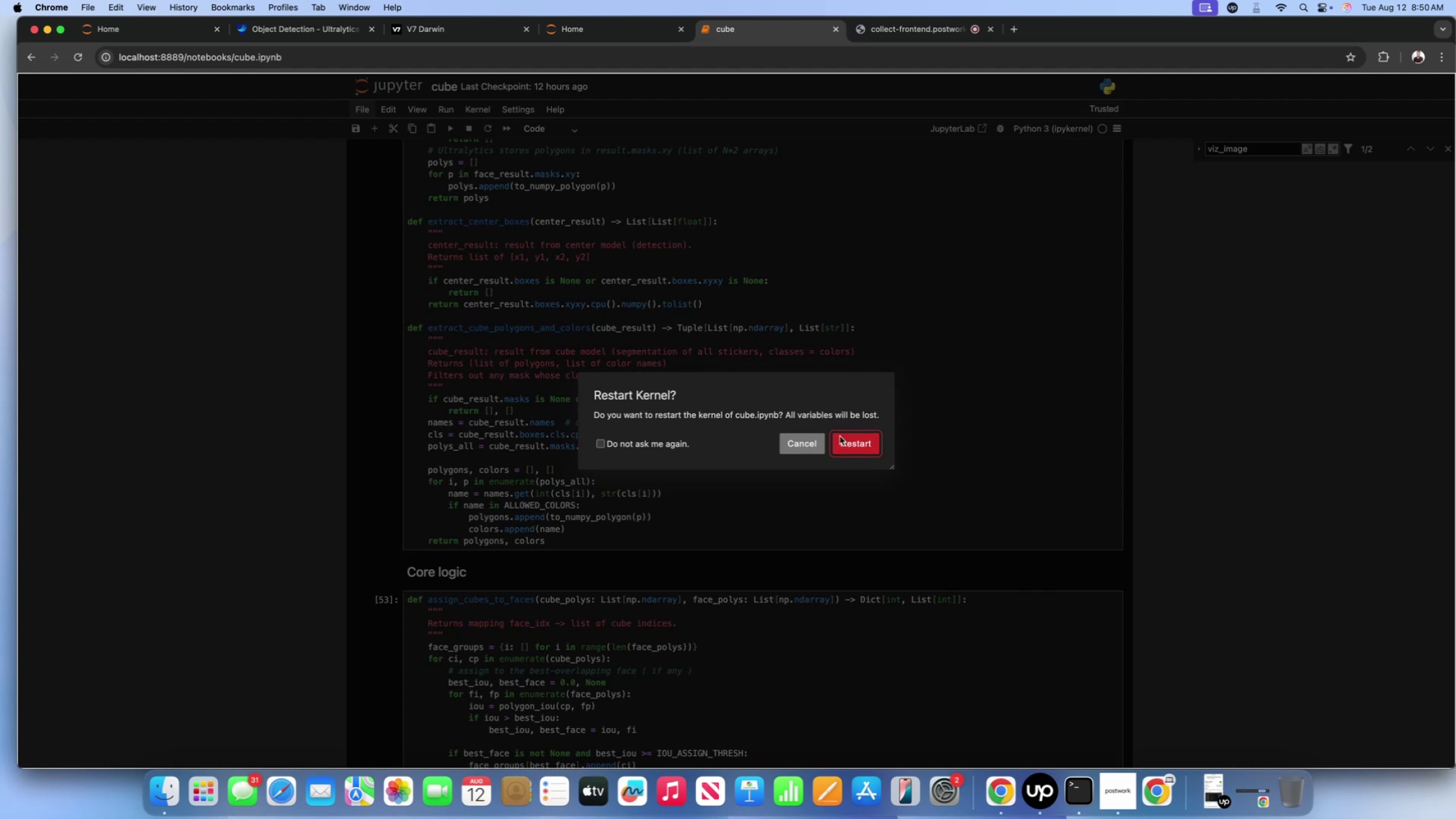 
left_click([842, 442])
 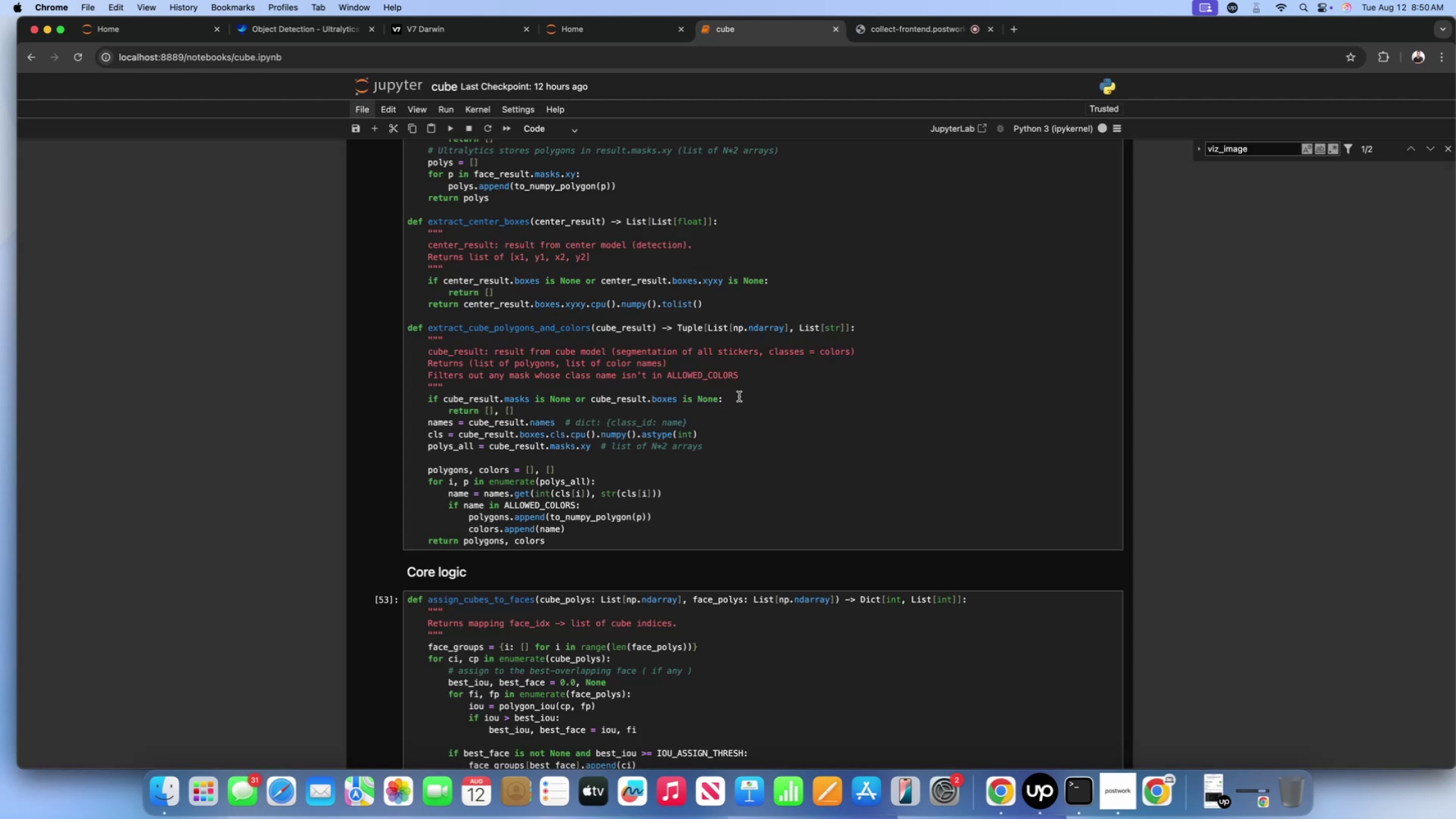 
scroll: coordinate [695, 418], scroll_direction: up, amount: 571.0
 